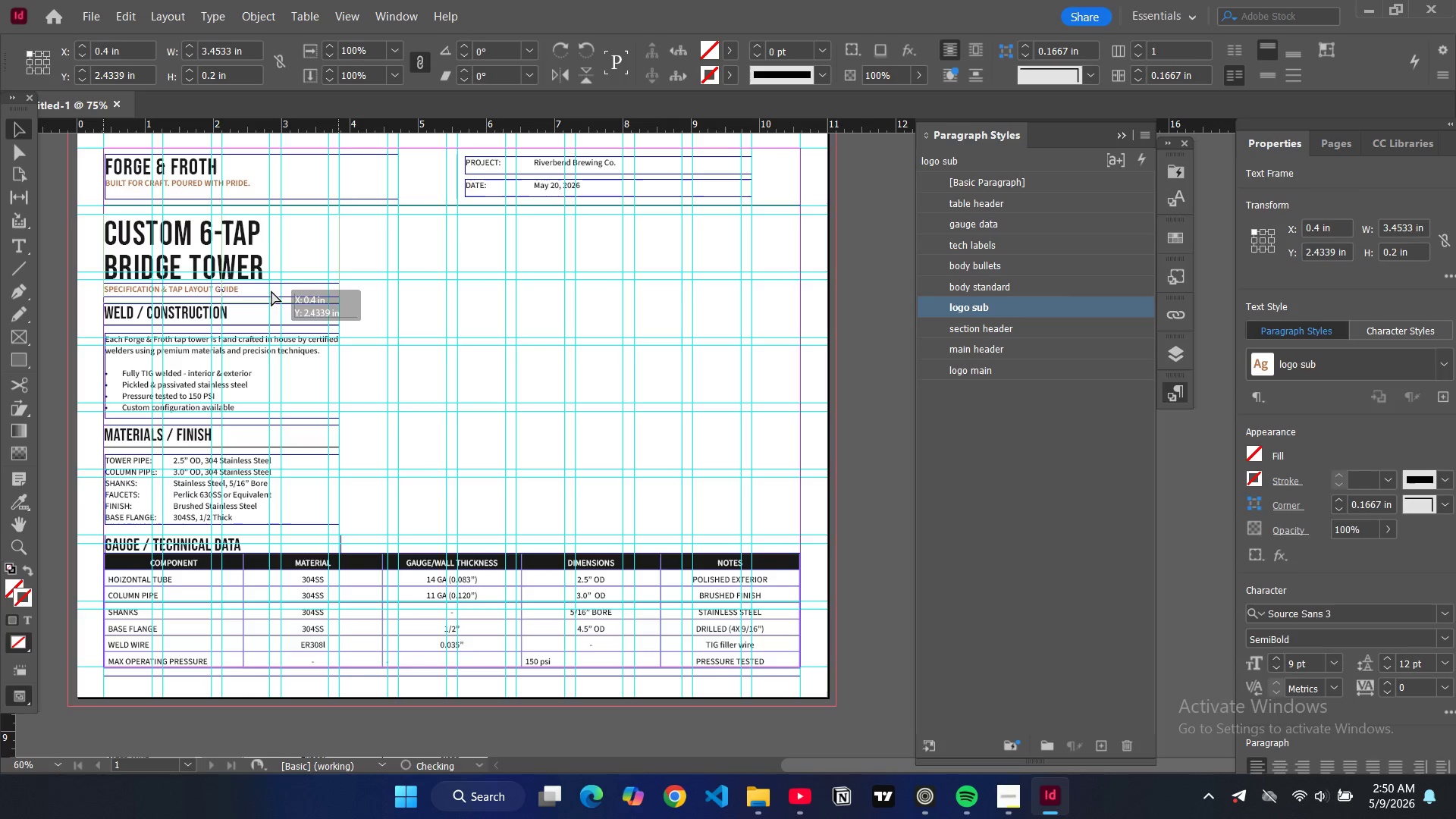 
wait(7.91)
 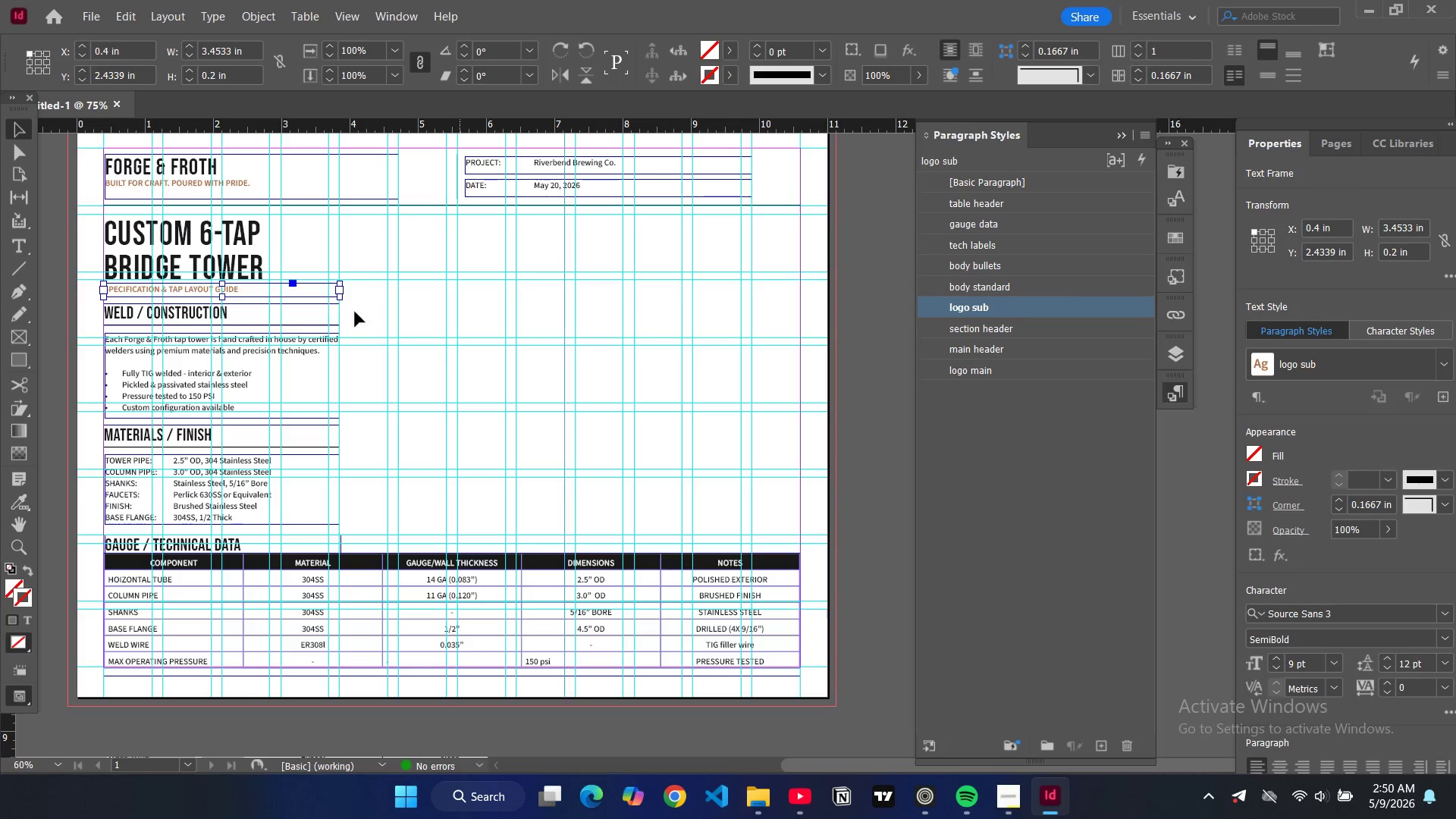 
left_click([221, 235])
 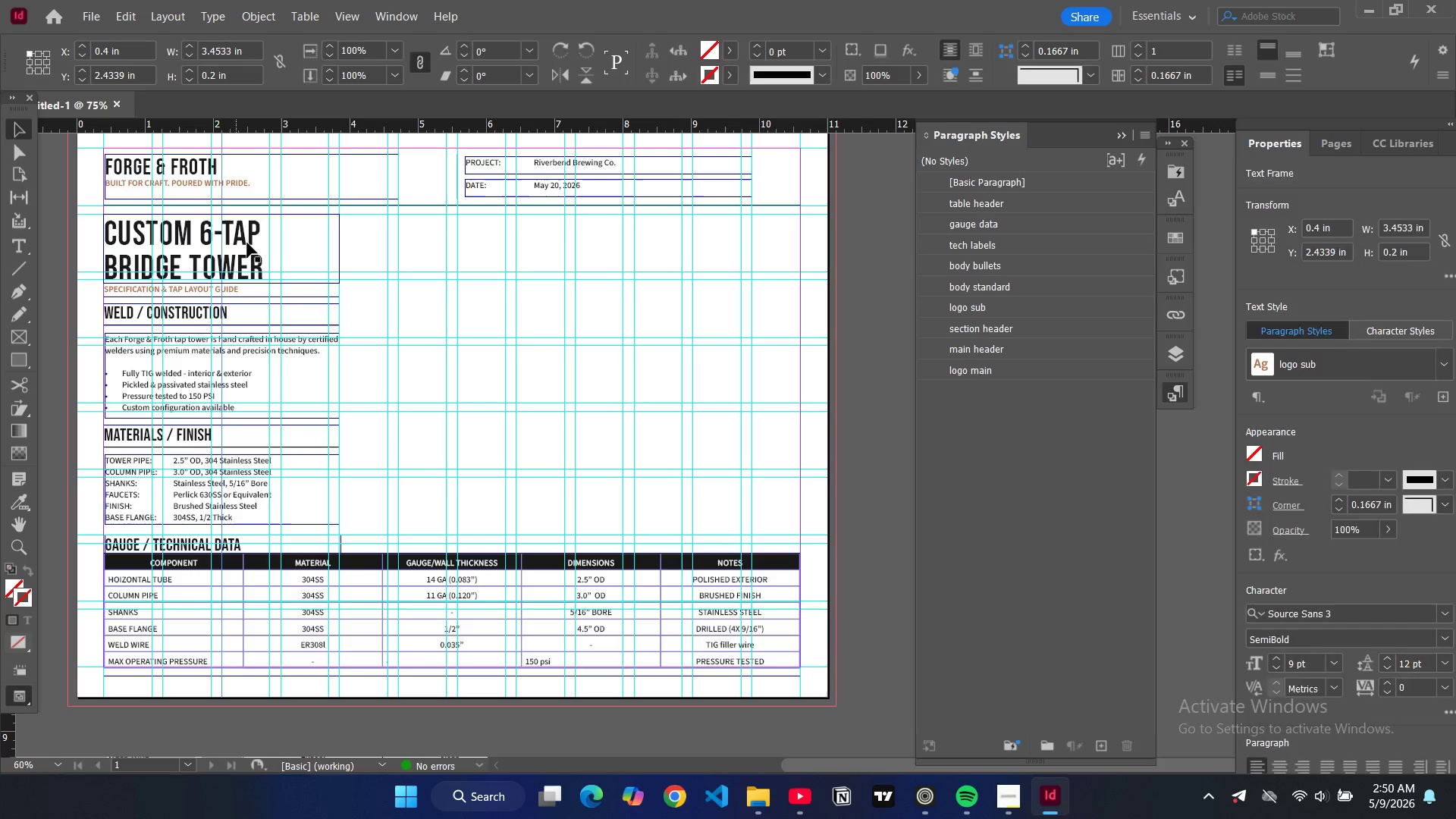 
left_click([248, 243])
 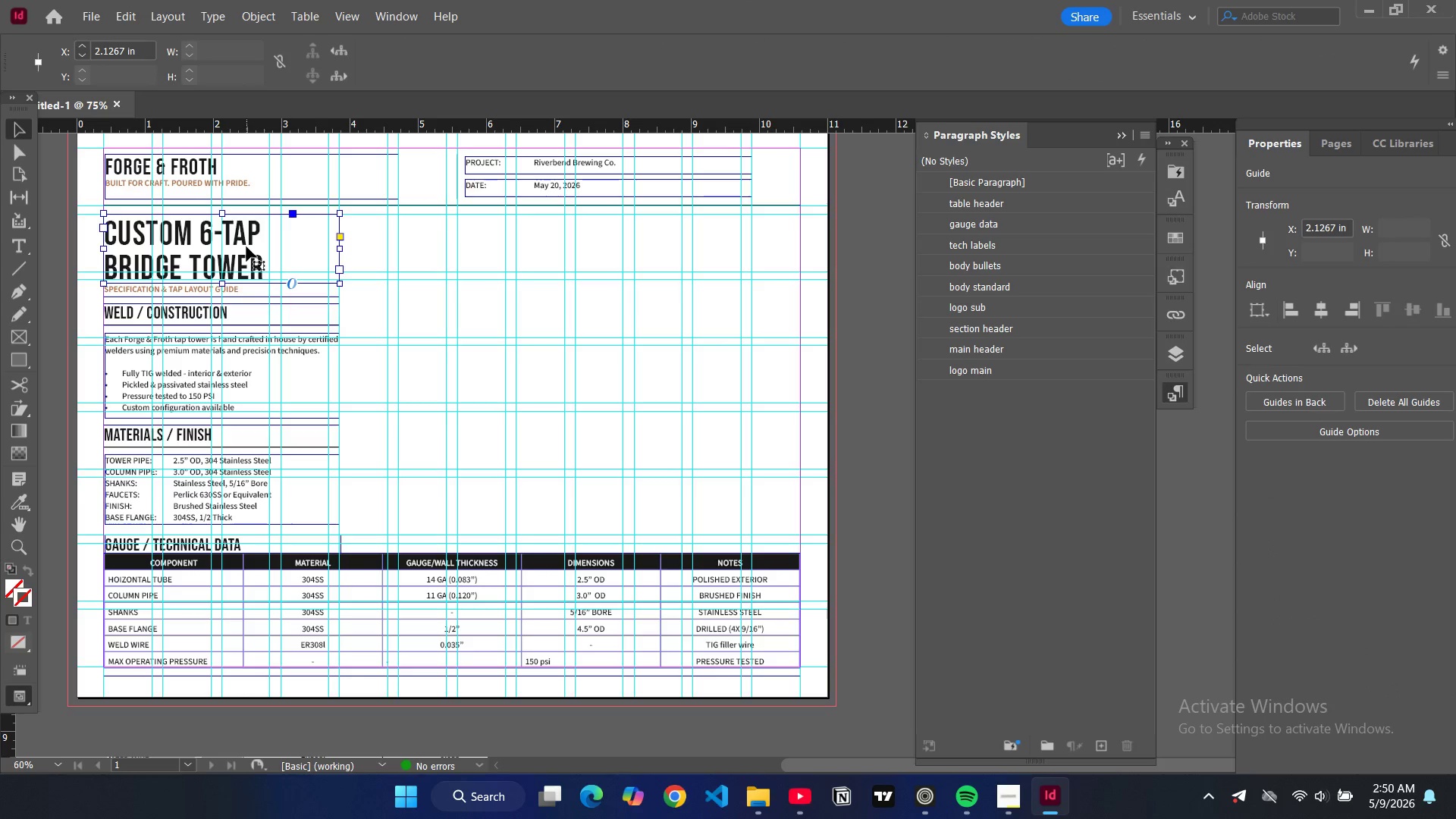 
left_click_drag(start_coordinate=[246, 246], to_coordinate=[245, 239])
 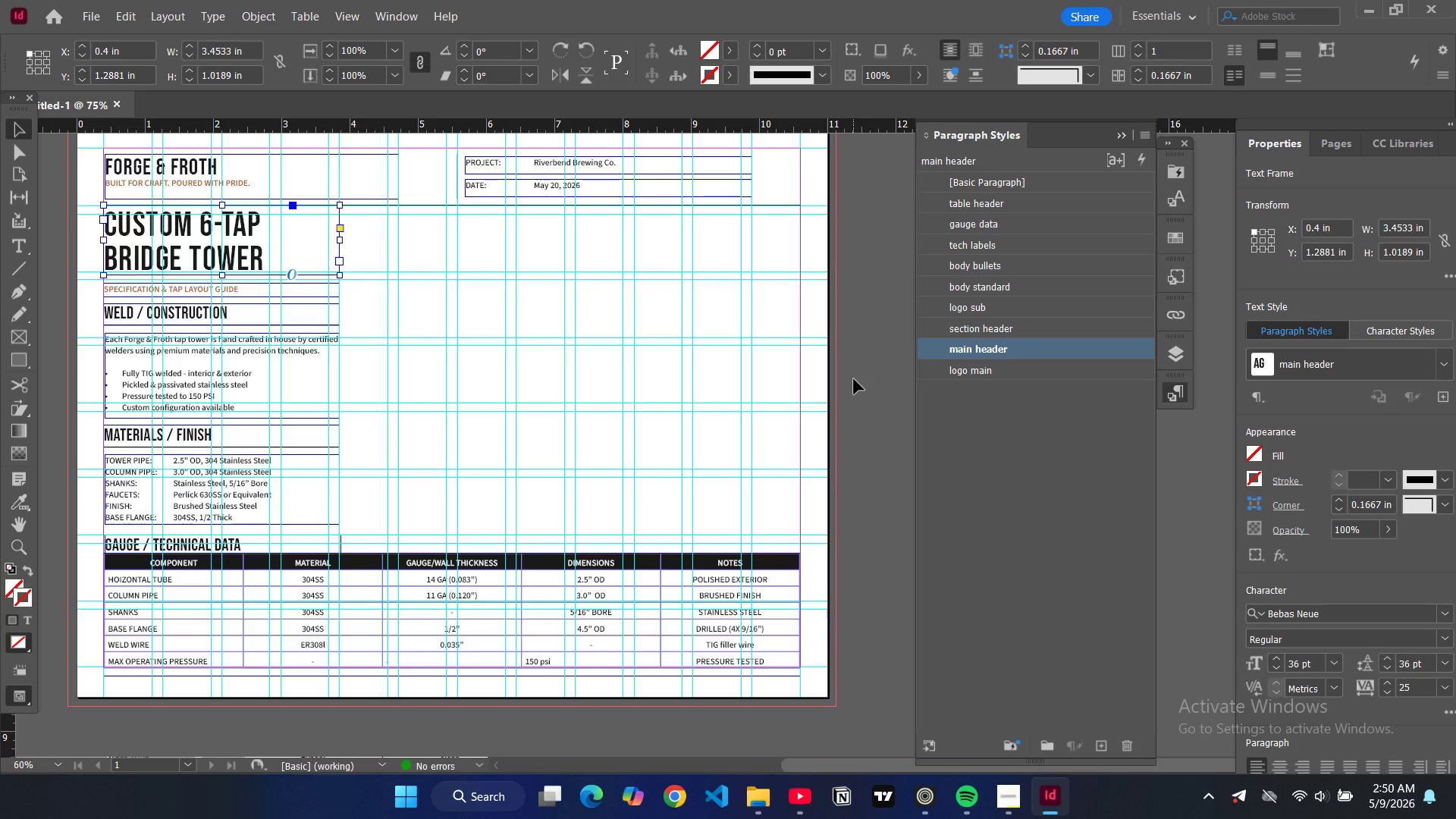 
type(ww)
 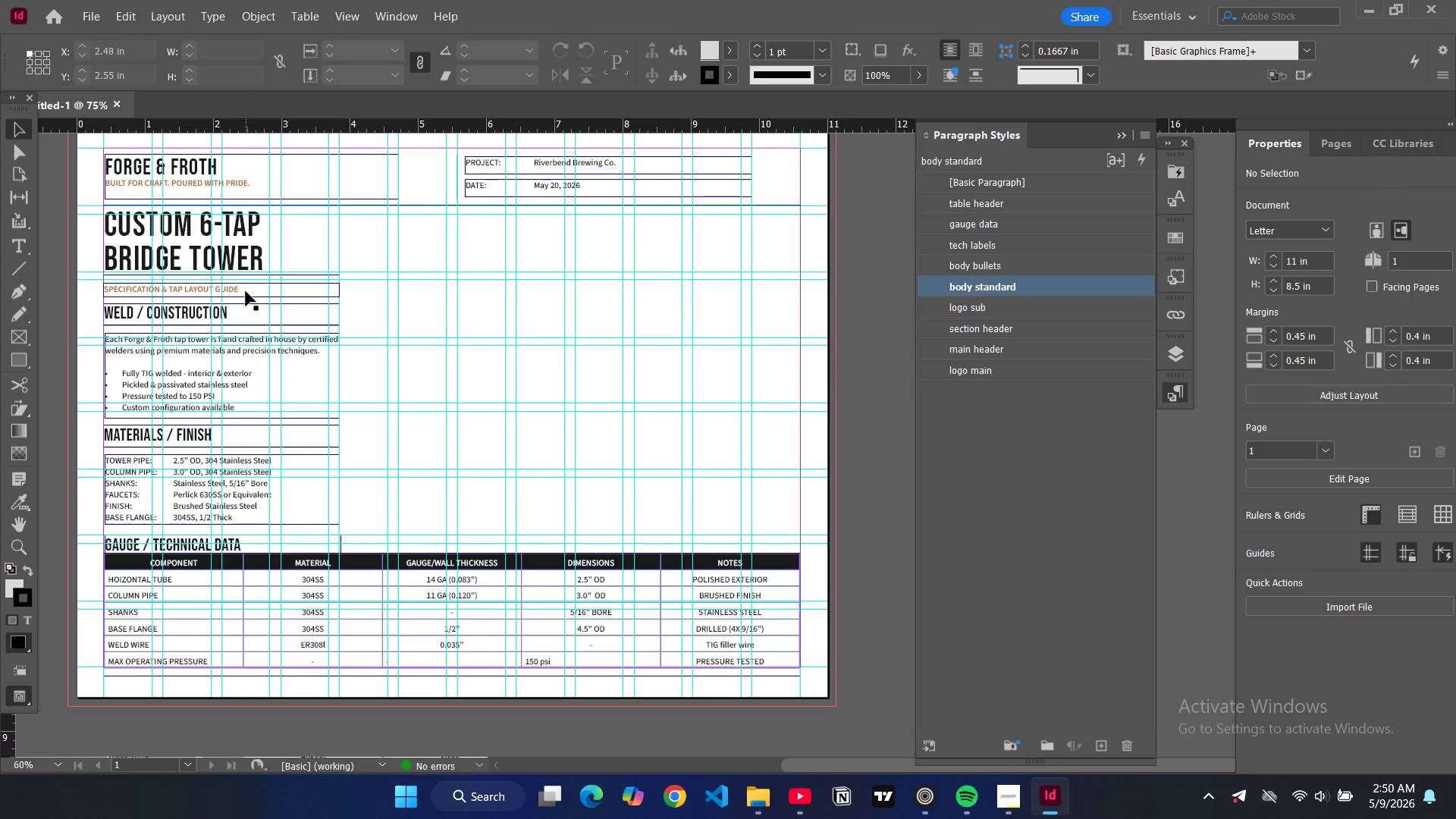 
left_click_drag(start_coordinate=[246, 291], to_coordinate=[245, 286])
 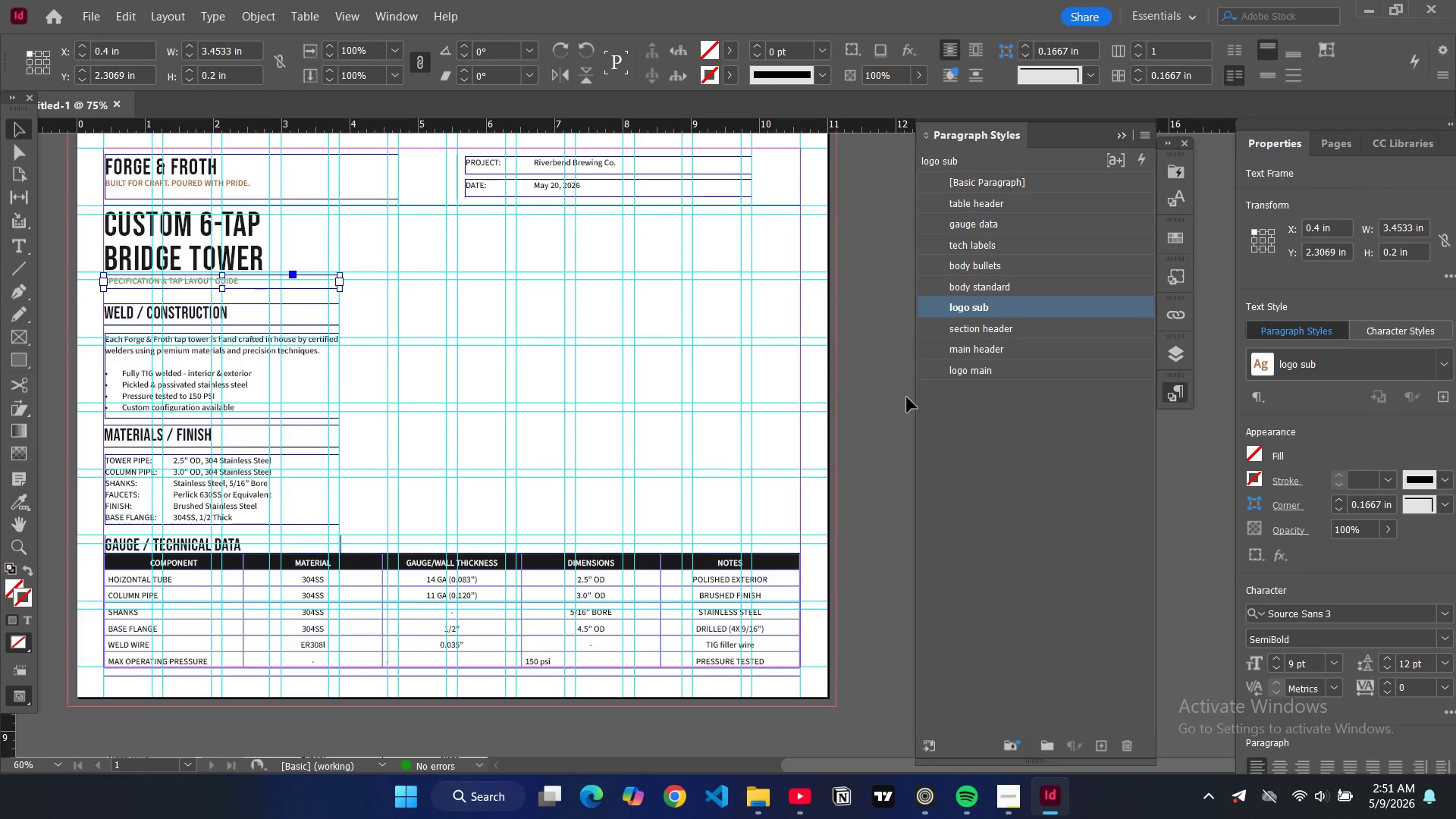 
left_click([889, 394])
 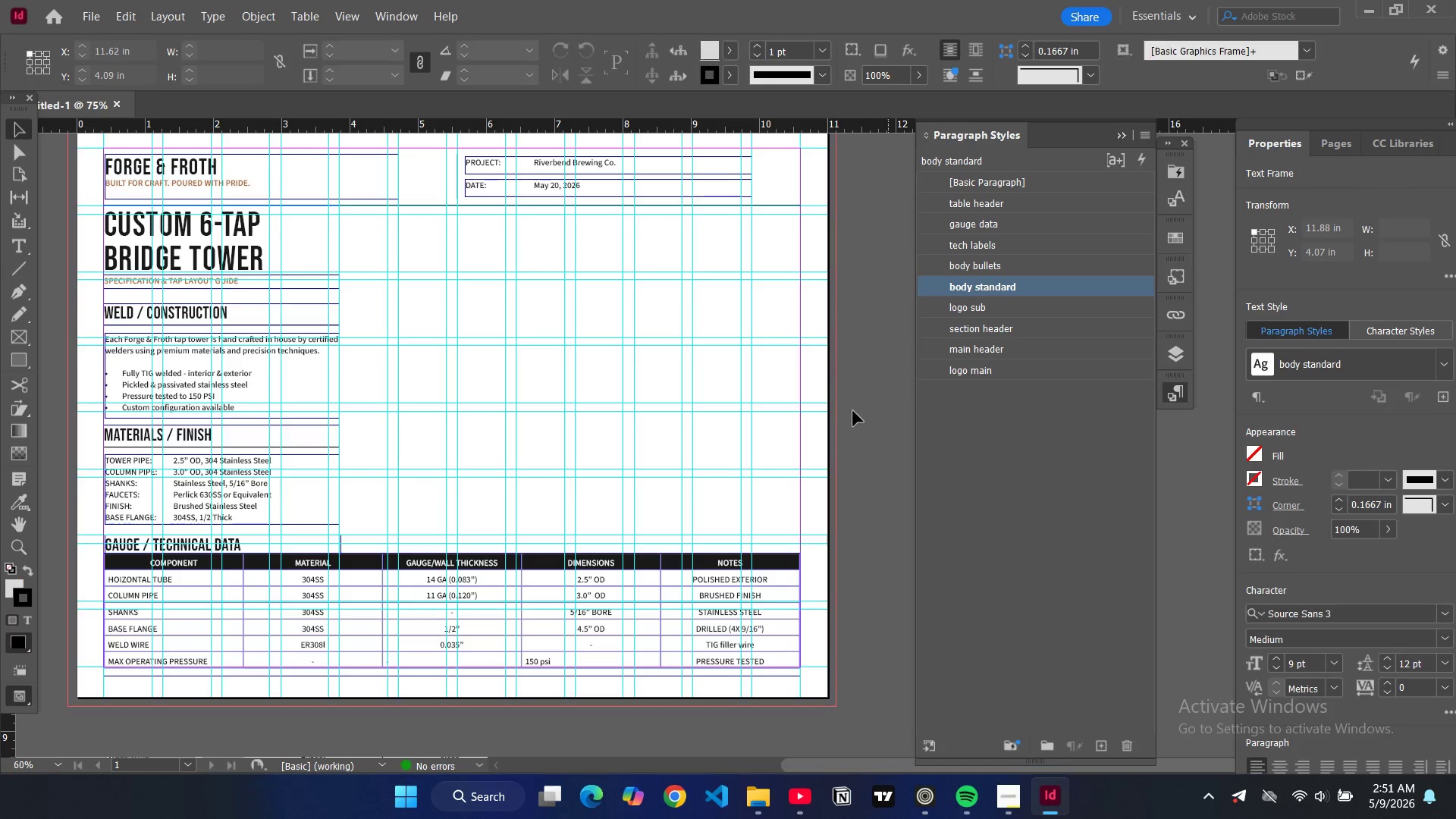 
key(W)
 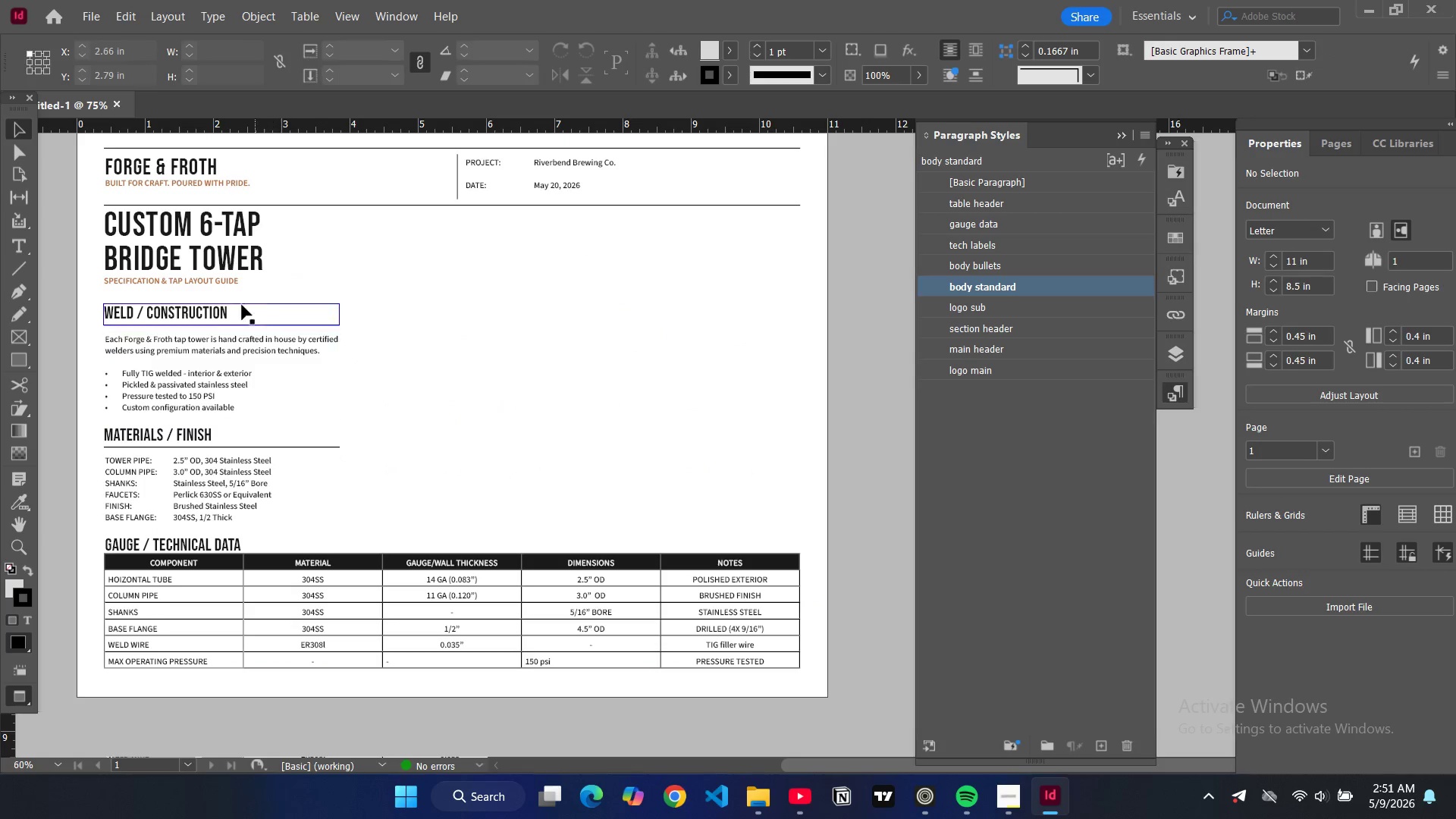 
left_click([213, 310])
 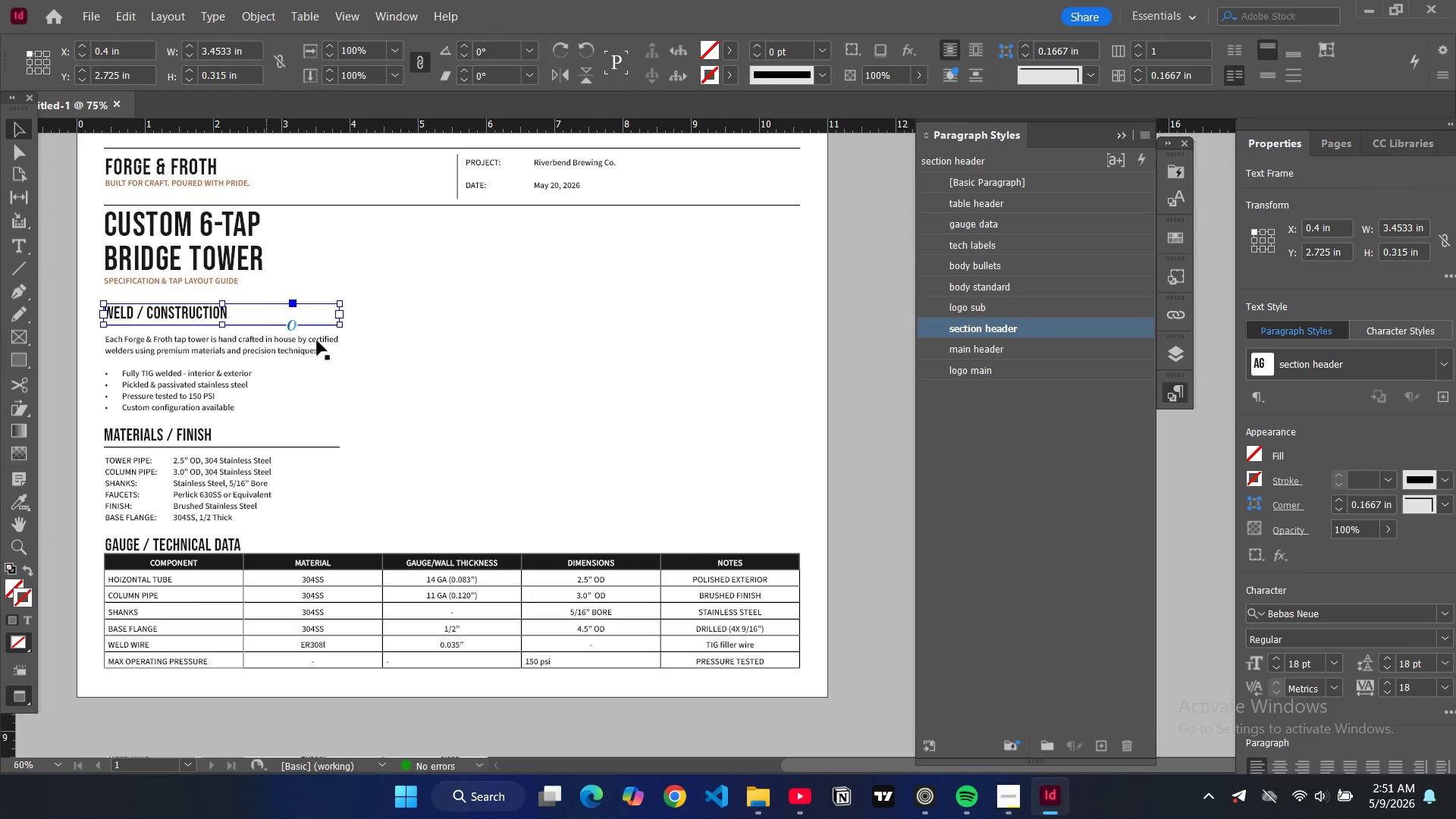 
left_click([416, 337])
 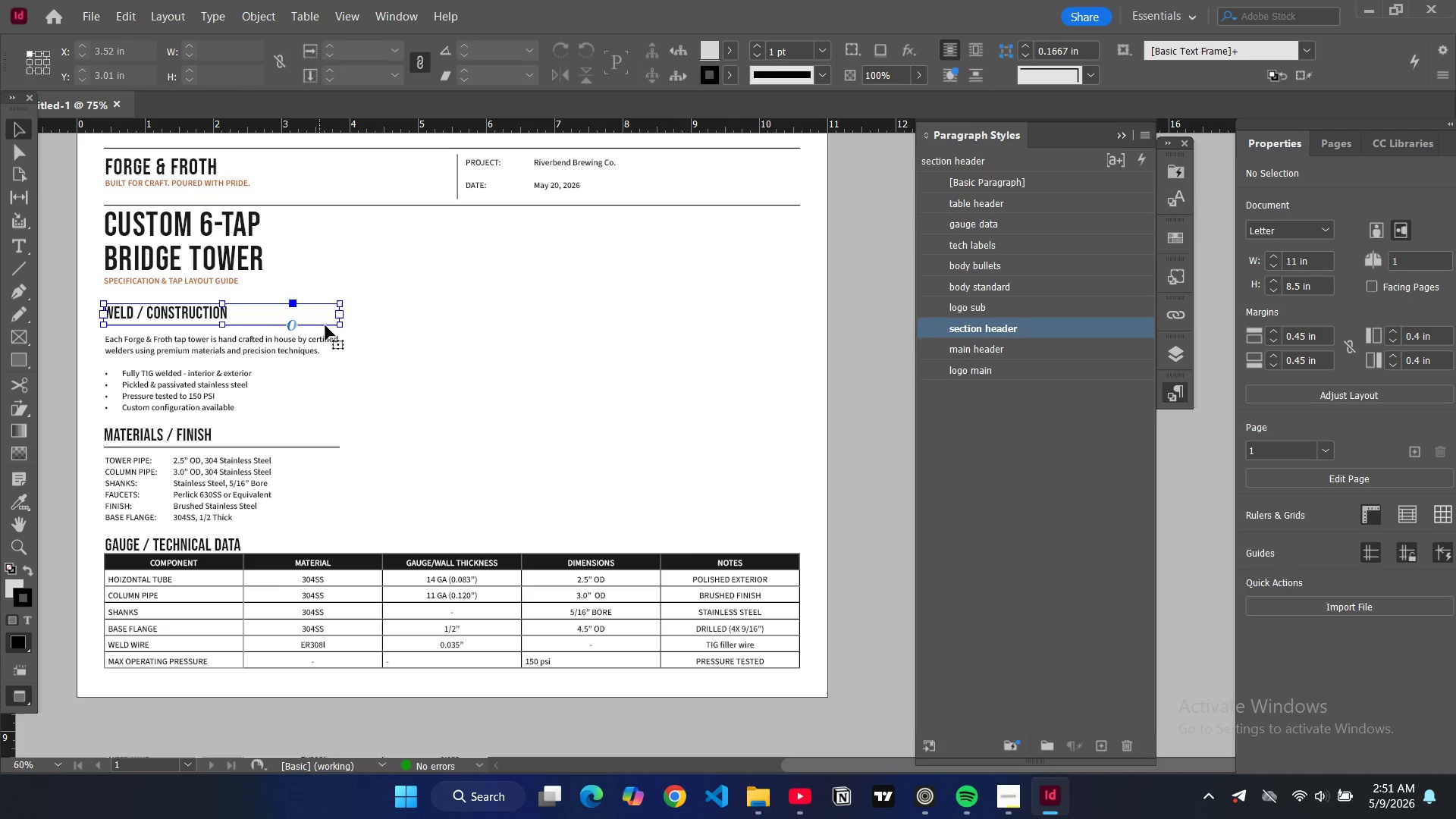 
double_click([397, 340])
 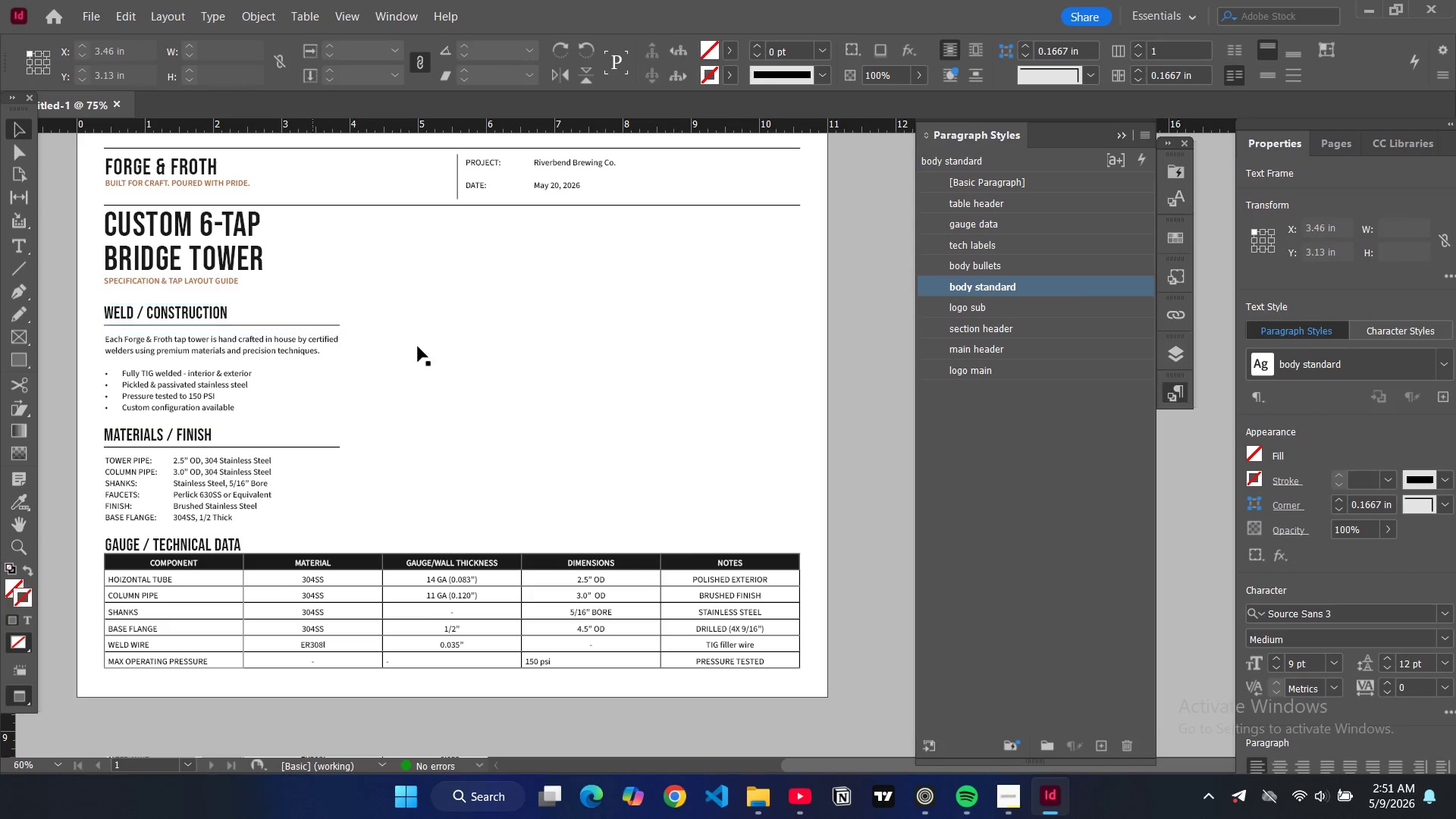 
left_click([418, 347])
 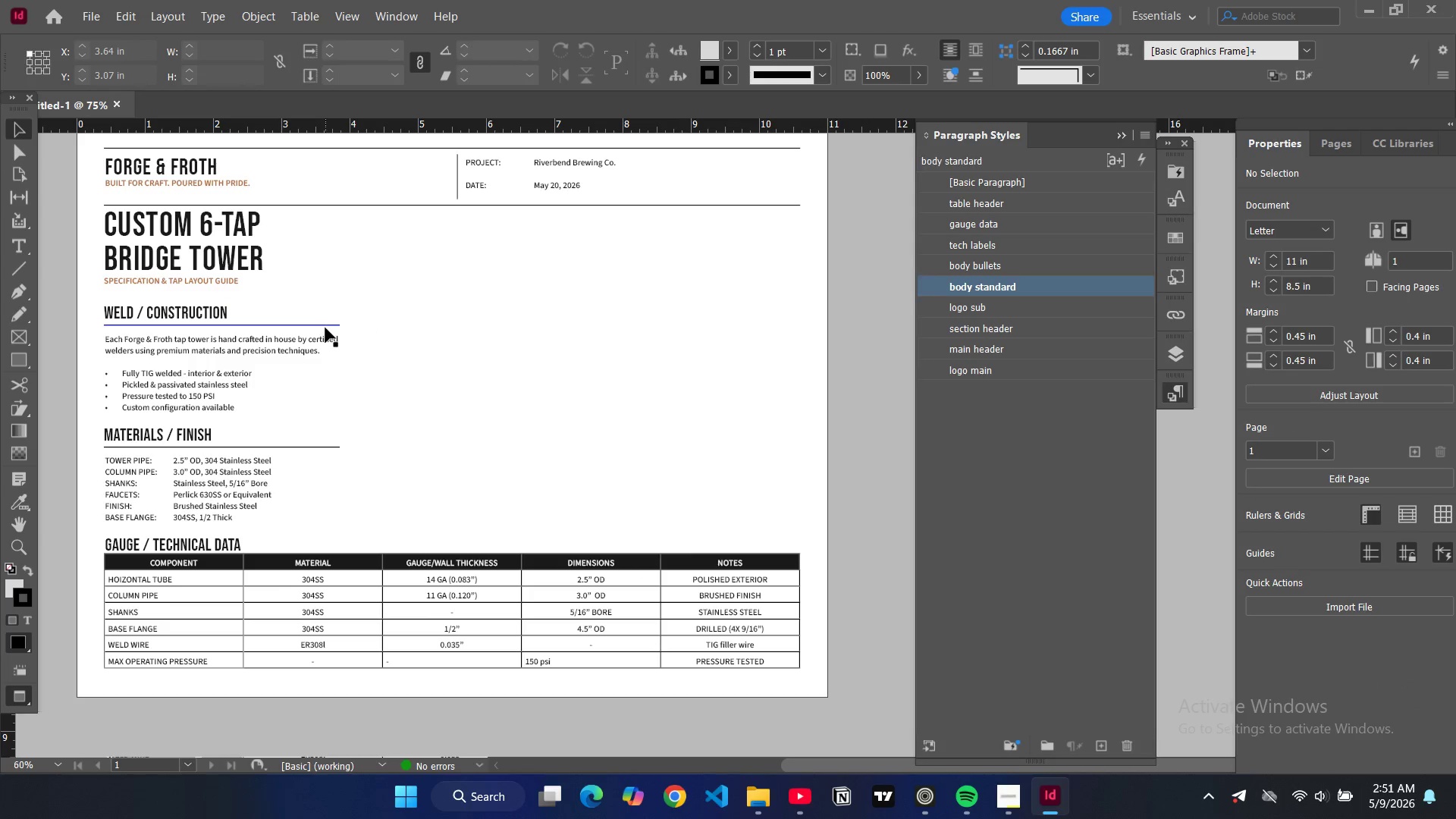 
hold_key(key=ControlLeft, duration=5.75)
hold_key(key=ShiftLeft, duration=1.52)
left_click([236, 308])
 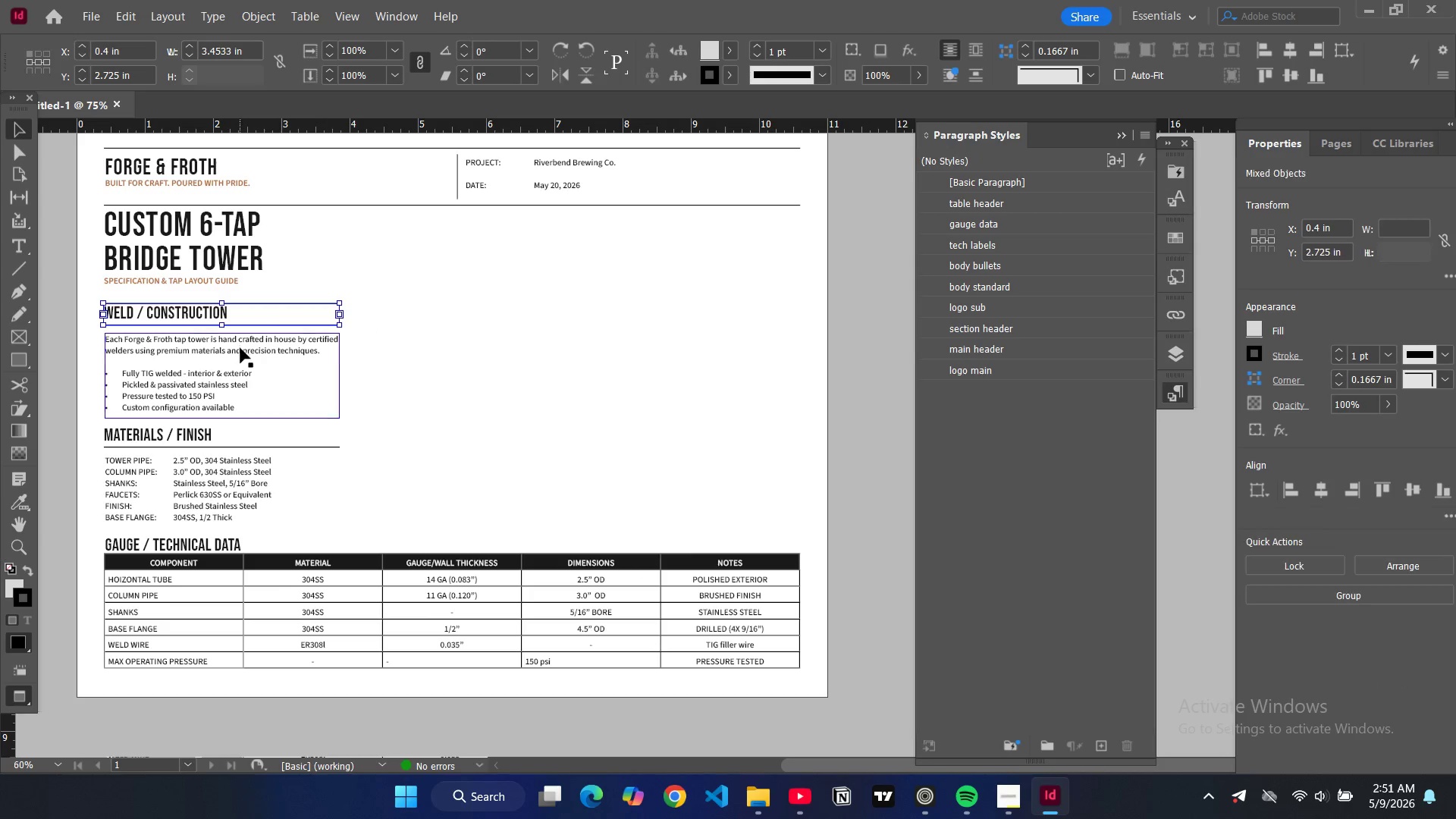 
left_click([240, 348])
 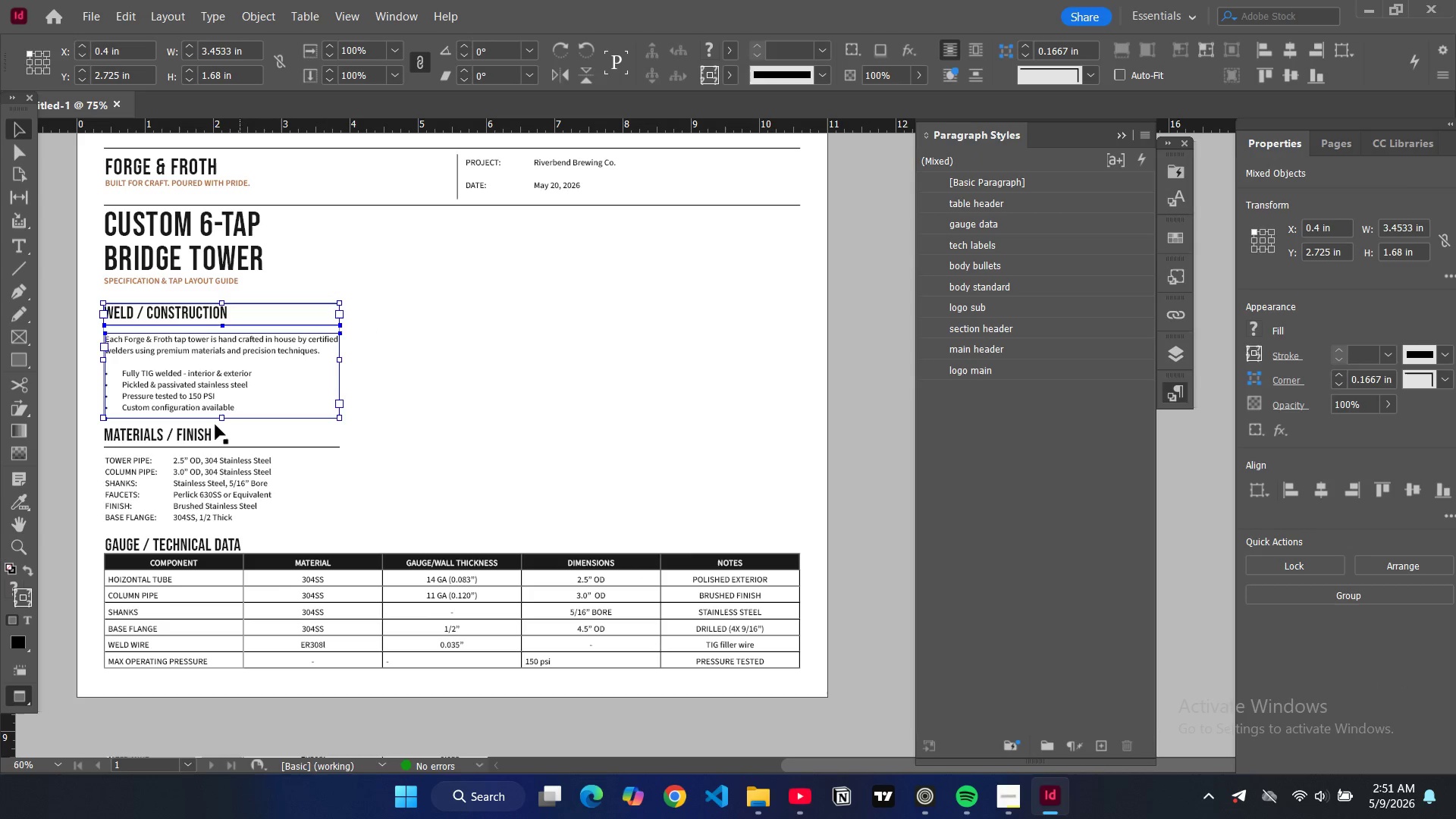 
hold_key(key=ShiftLeft, duration=1.5)
 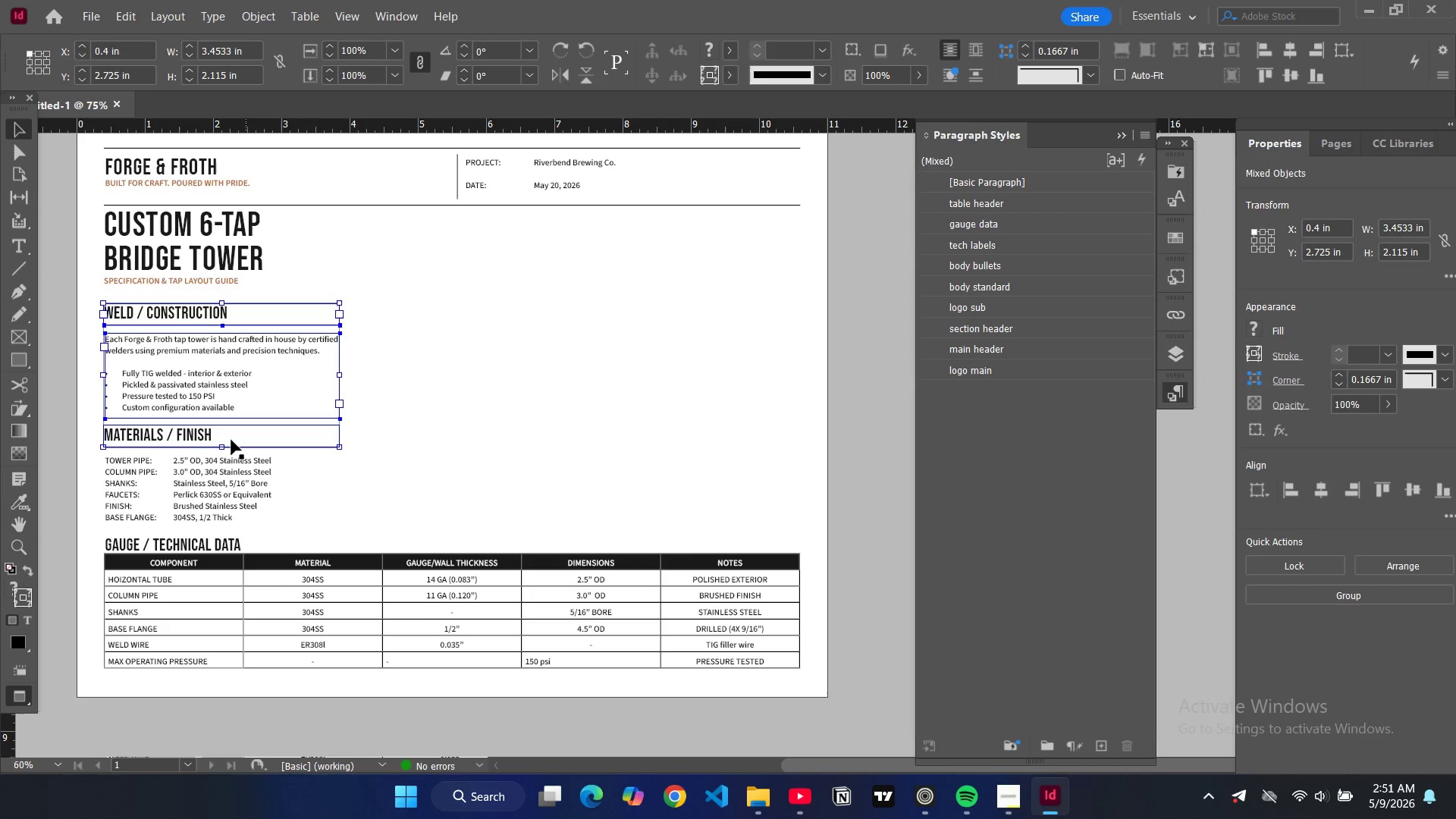 
hold_key(key=ShiftLeft, duration=1.5)
left_click([312, 448])
 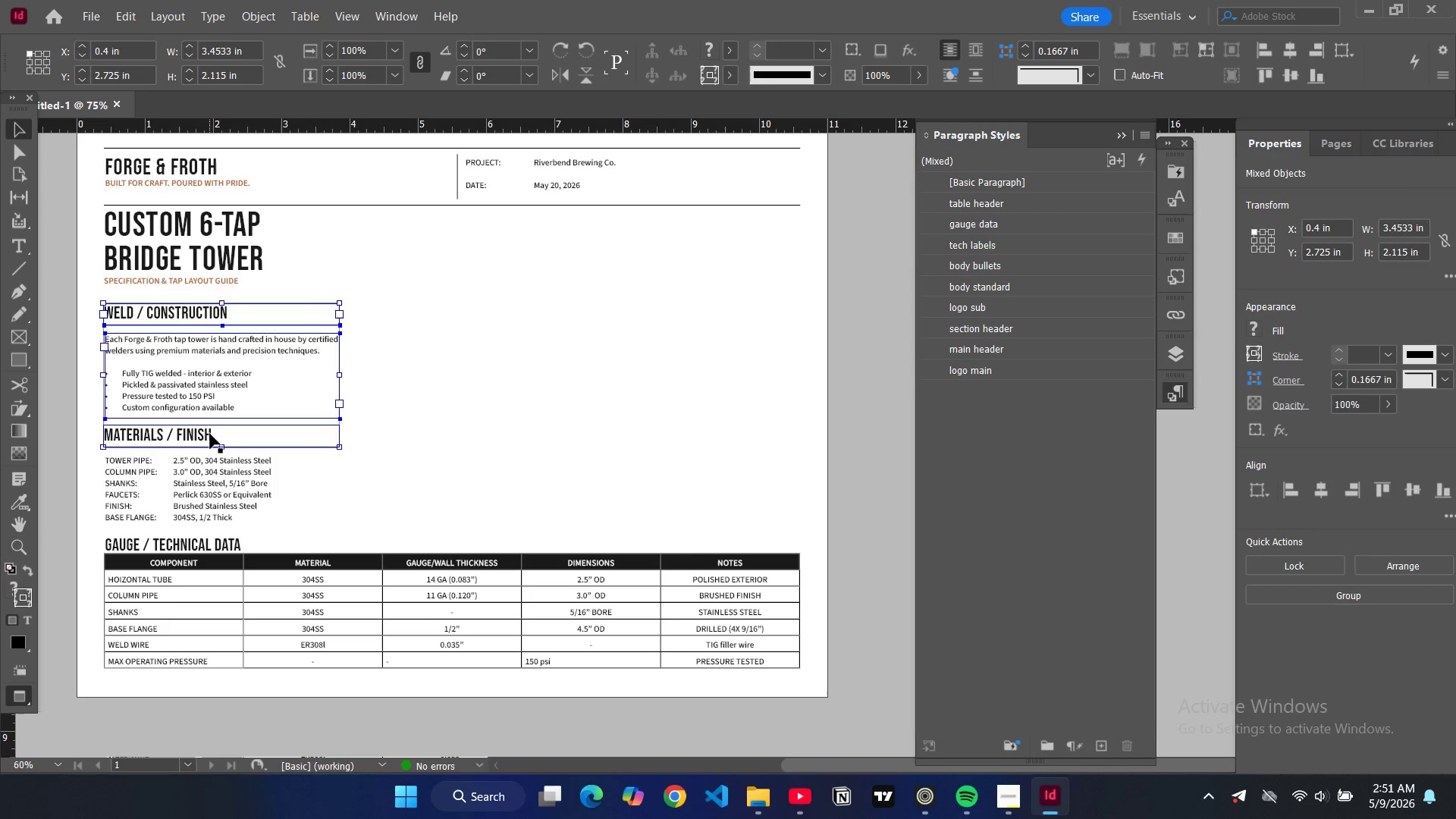 
hold_key(key=ShiftLeft, duration=0.8)
left_click([216, 460])
 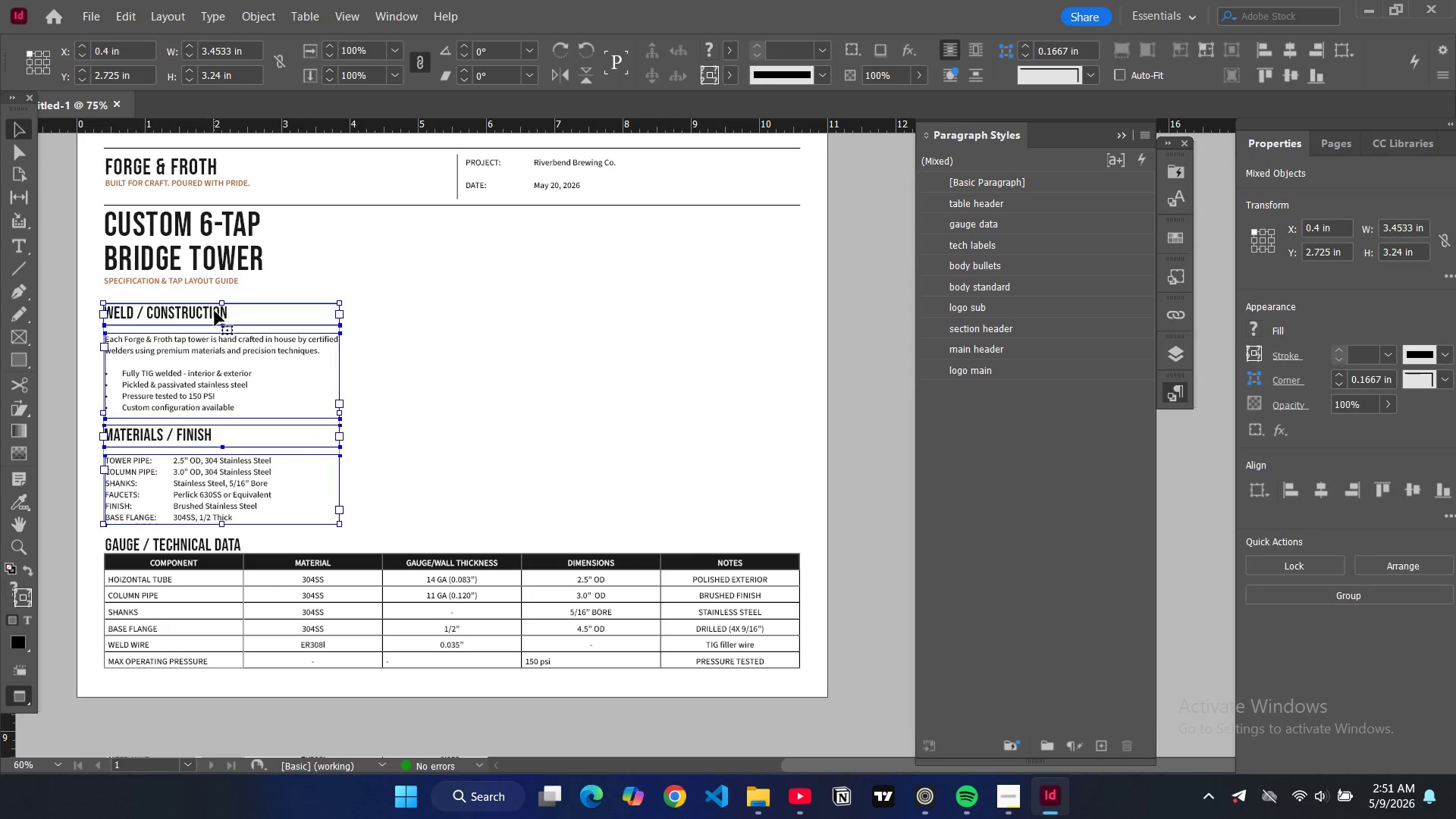 
left_click_drag(start_coordinate=[215, 311], to_coordinate=[215, 306])
 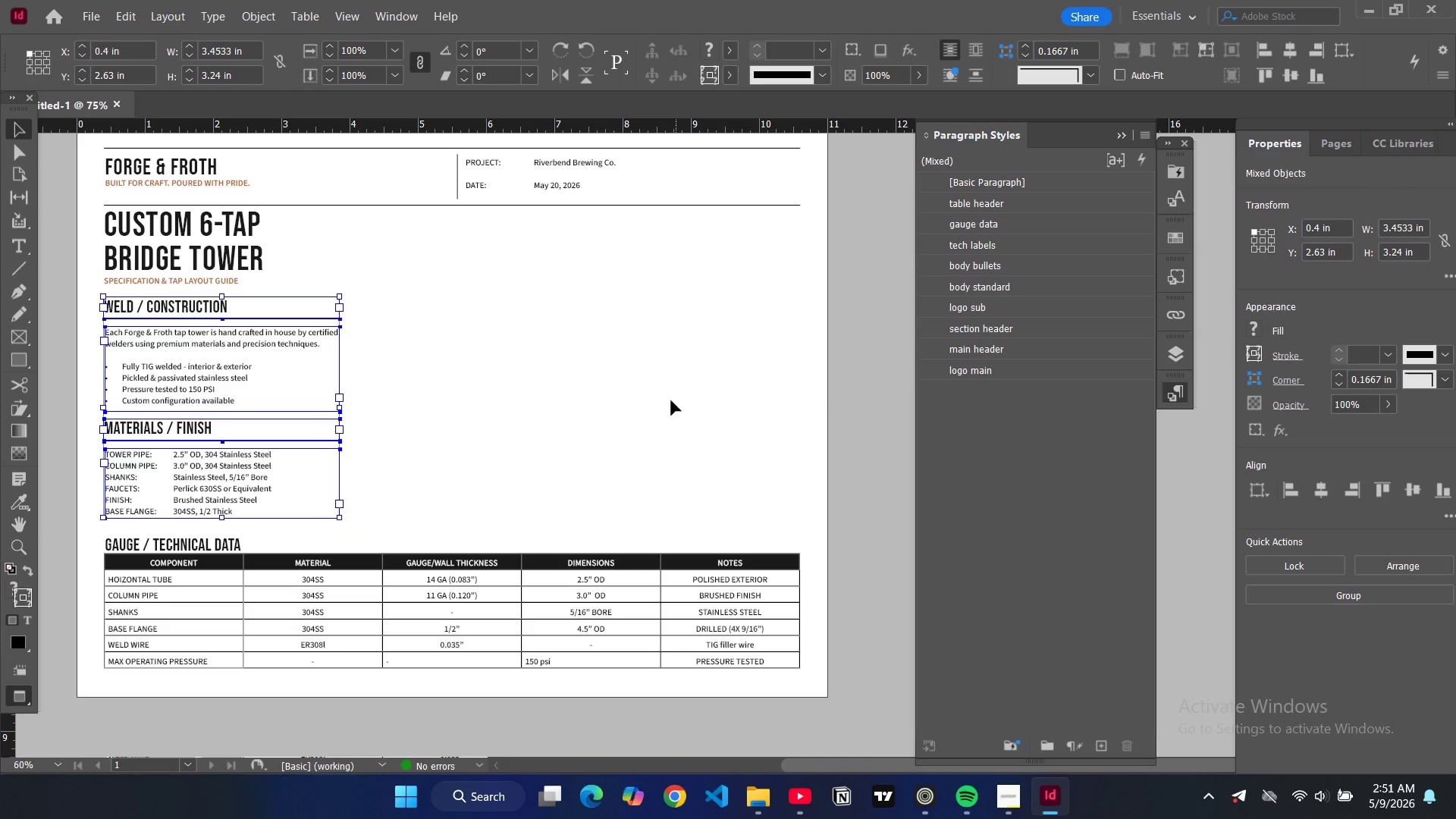 
left_click([671, 400])
 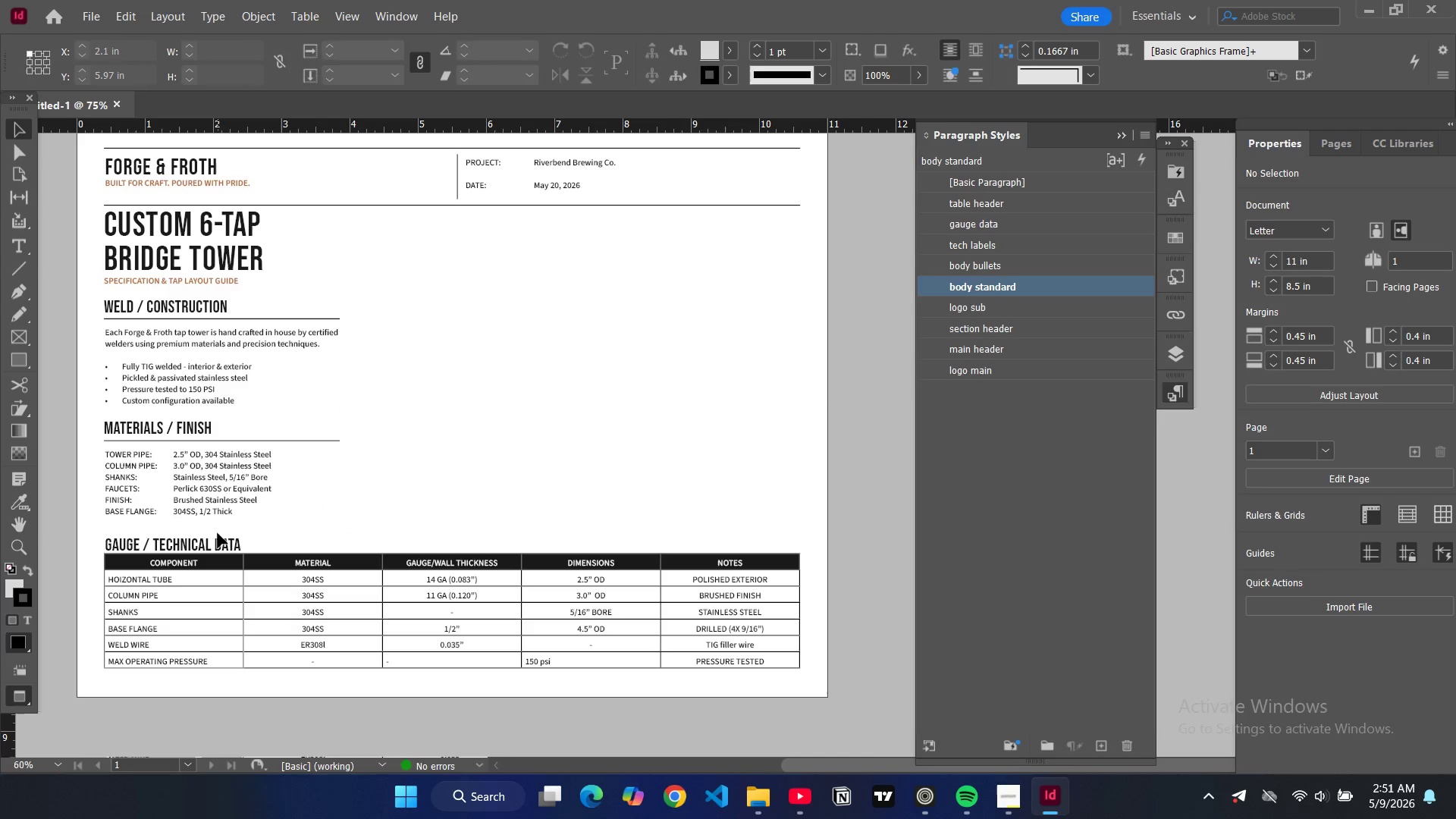 
left_click([217, 536])
 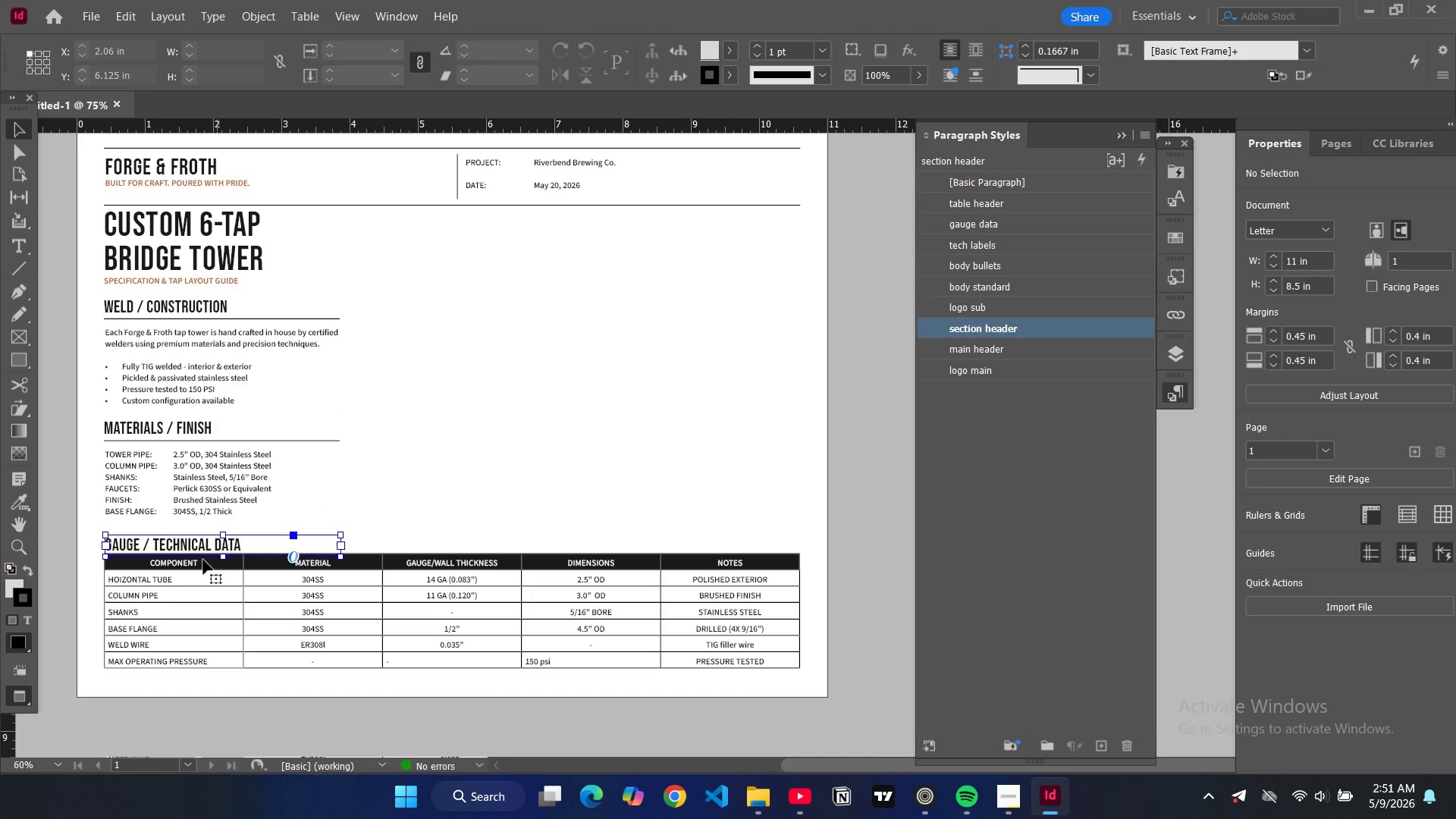 
hold_key(key=ControlLeft, duration=1.08)
hold_key(key=ShiftLeft, duration=0.97)
left_click([194, 578])
 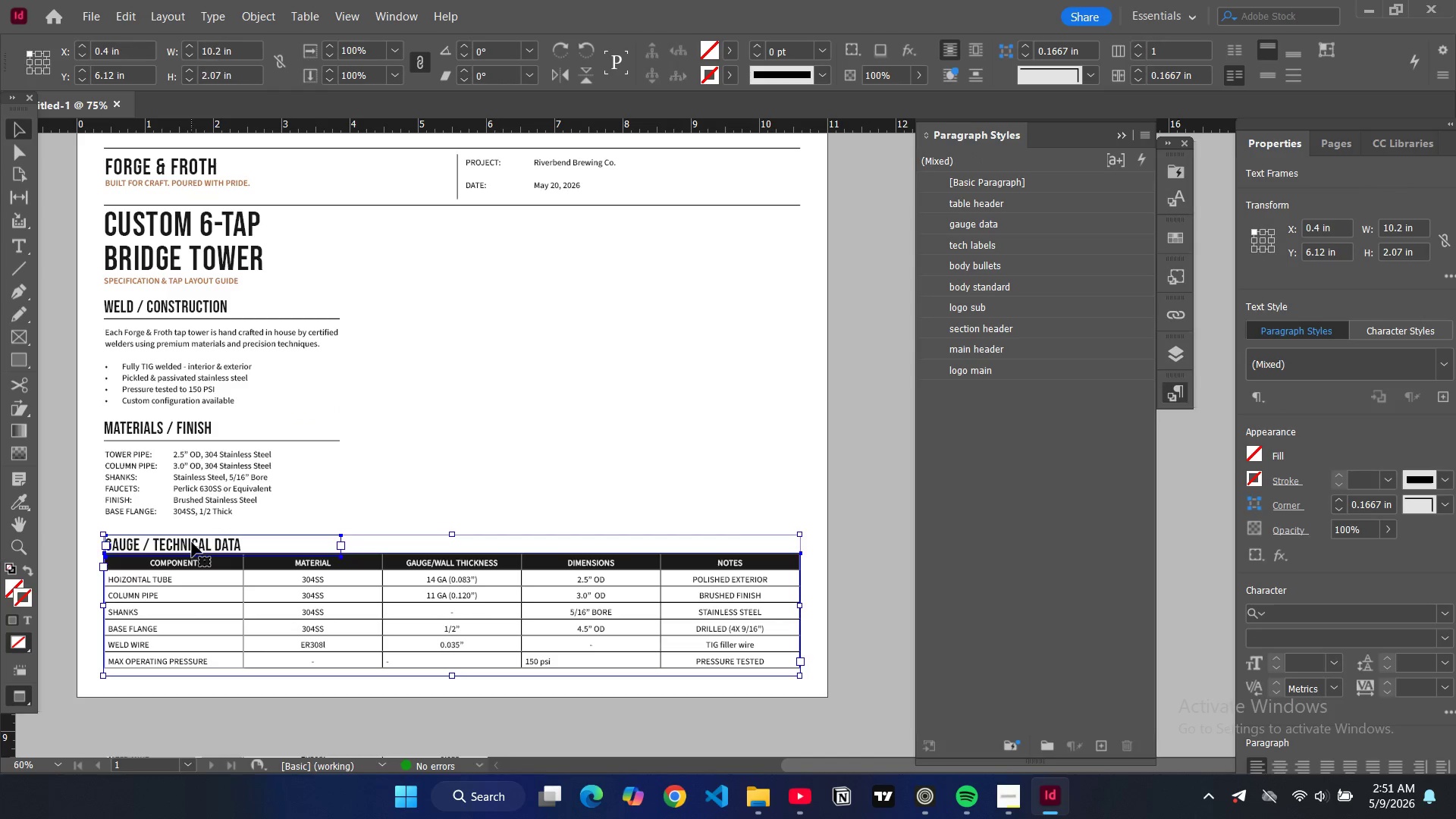 
left_click_drag(start_coordinate=[191, 541], to_coordinate=[191, 536])
 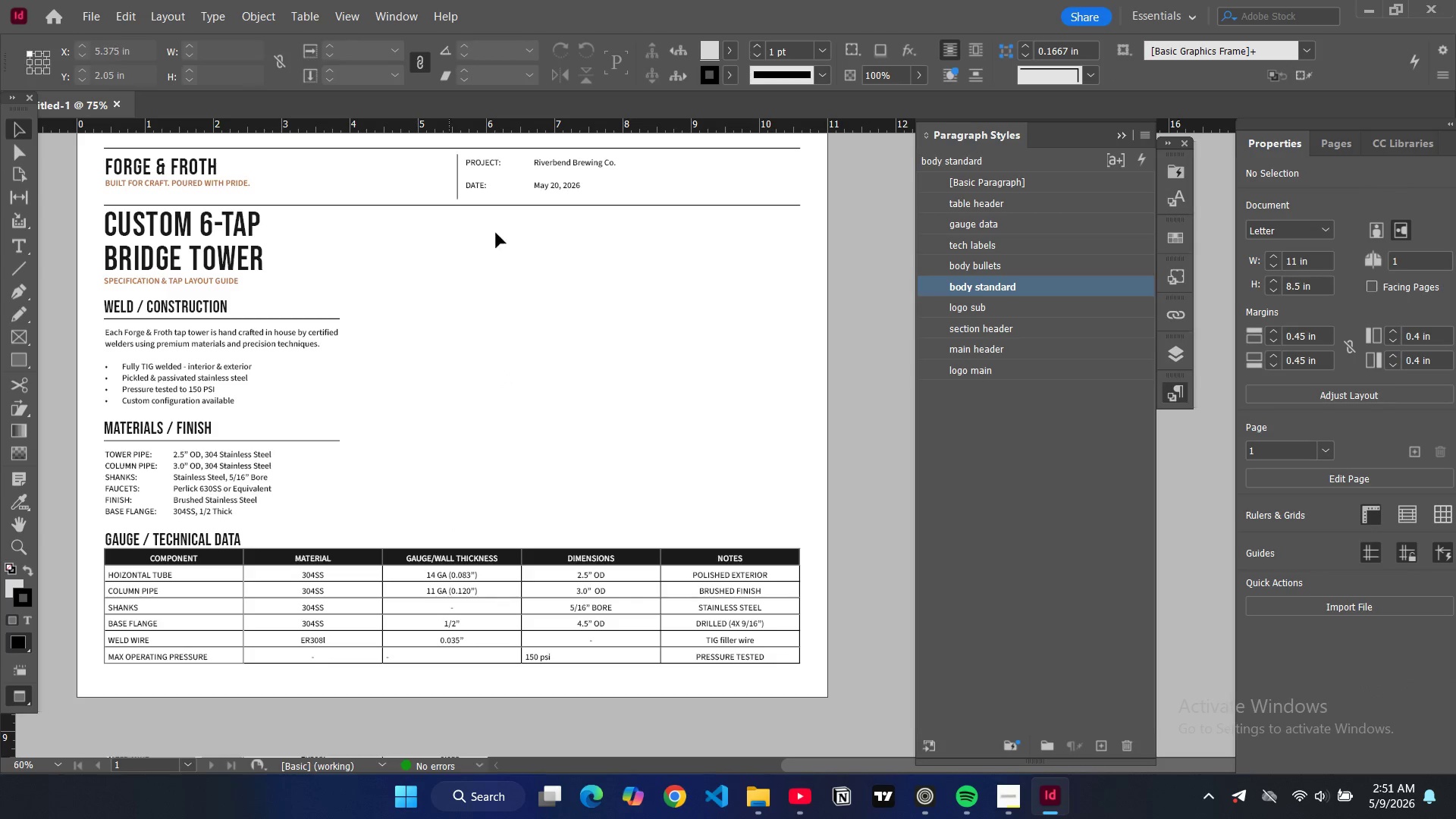 
wait(6.58)
 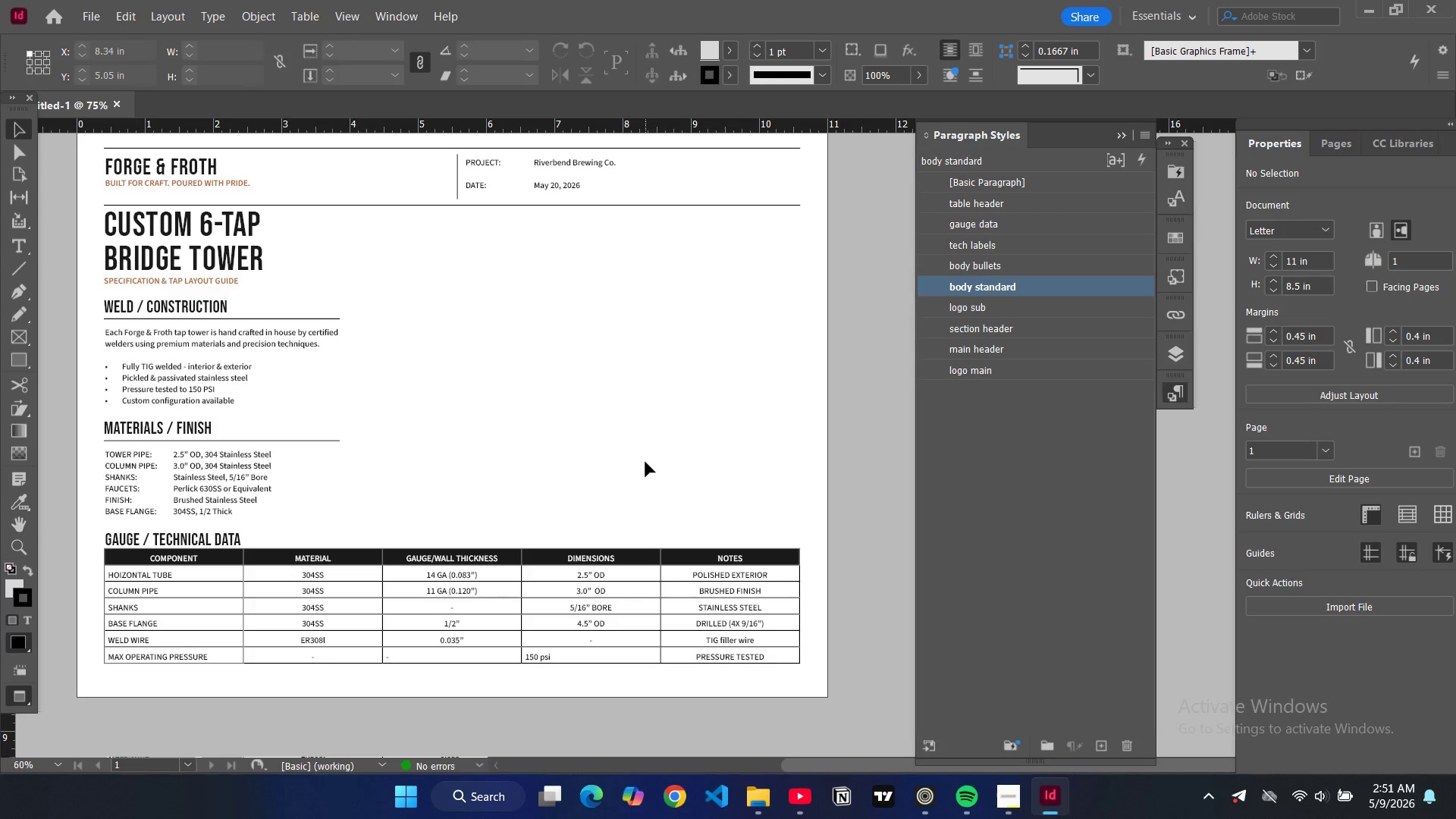 
left_click([528, 184])
 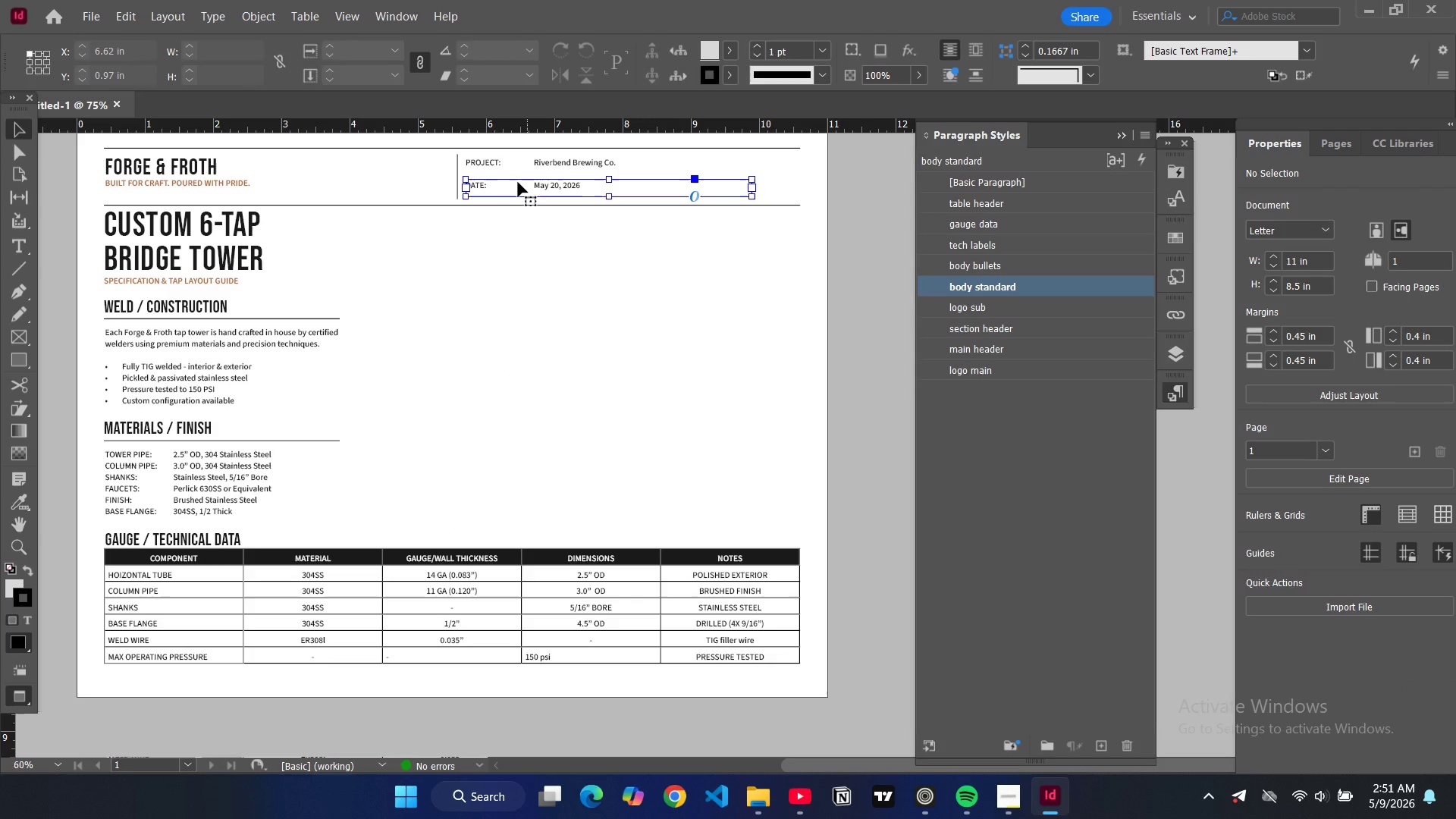 
left_click_drag(start_coordinate=[518, 182], to_coordinate=[519, 177])
 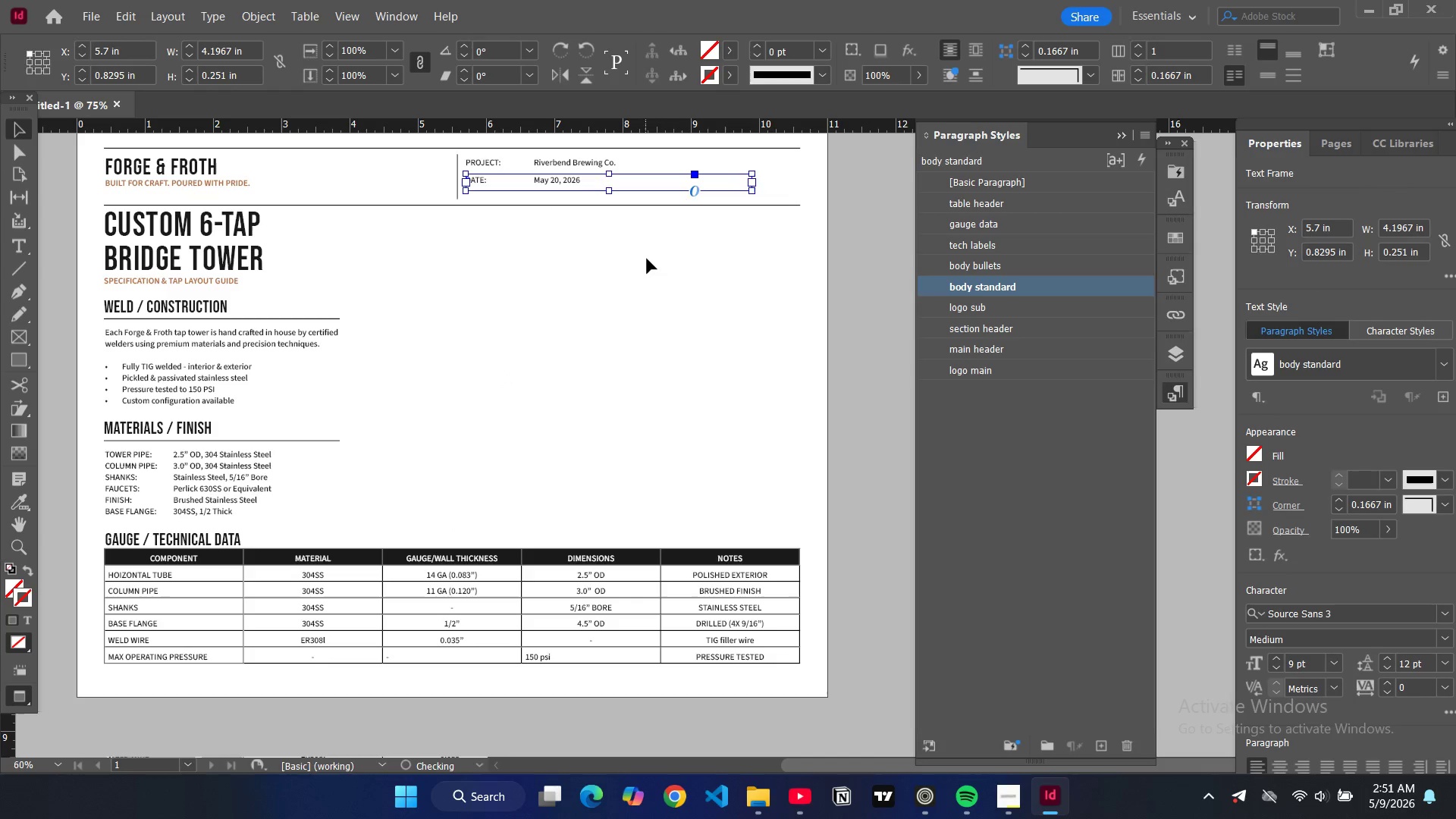 
left_click([648, 260])
 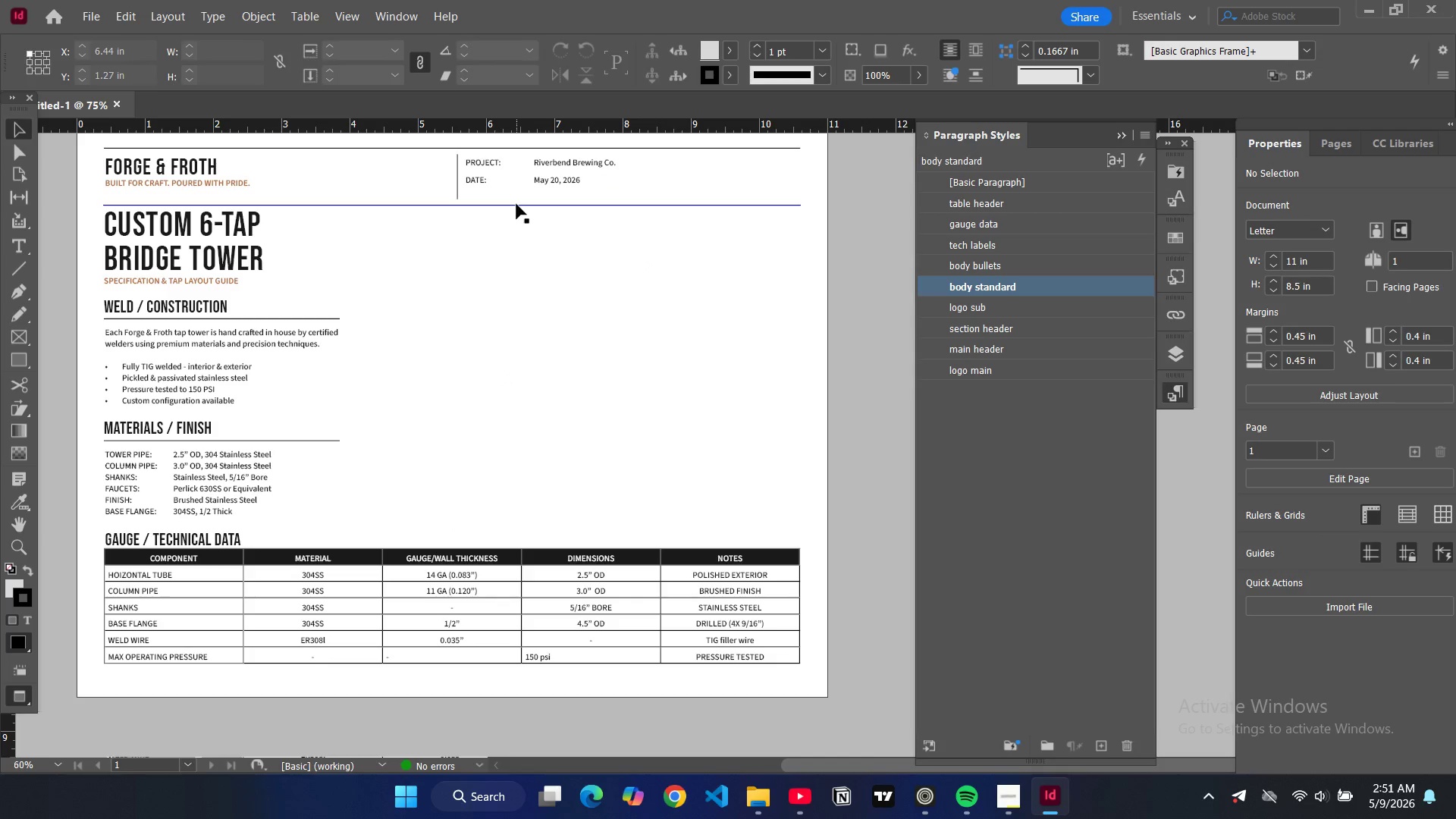 
left_click([516, 204])
 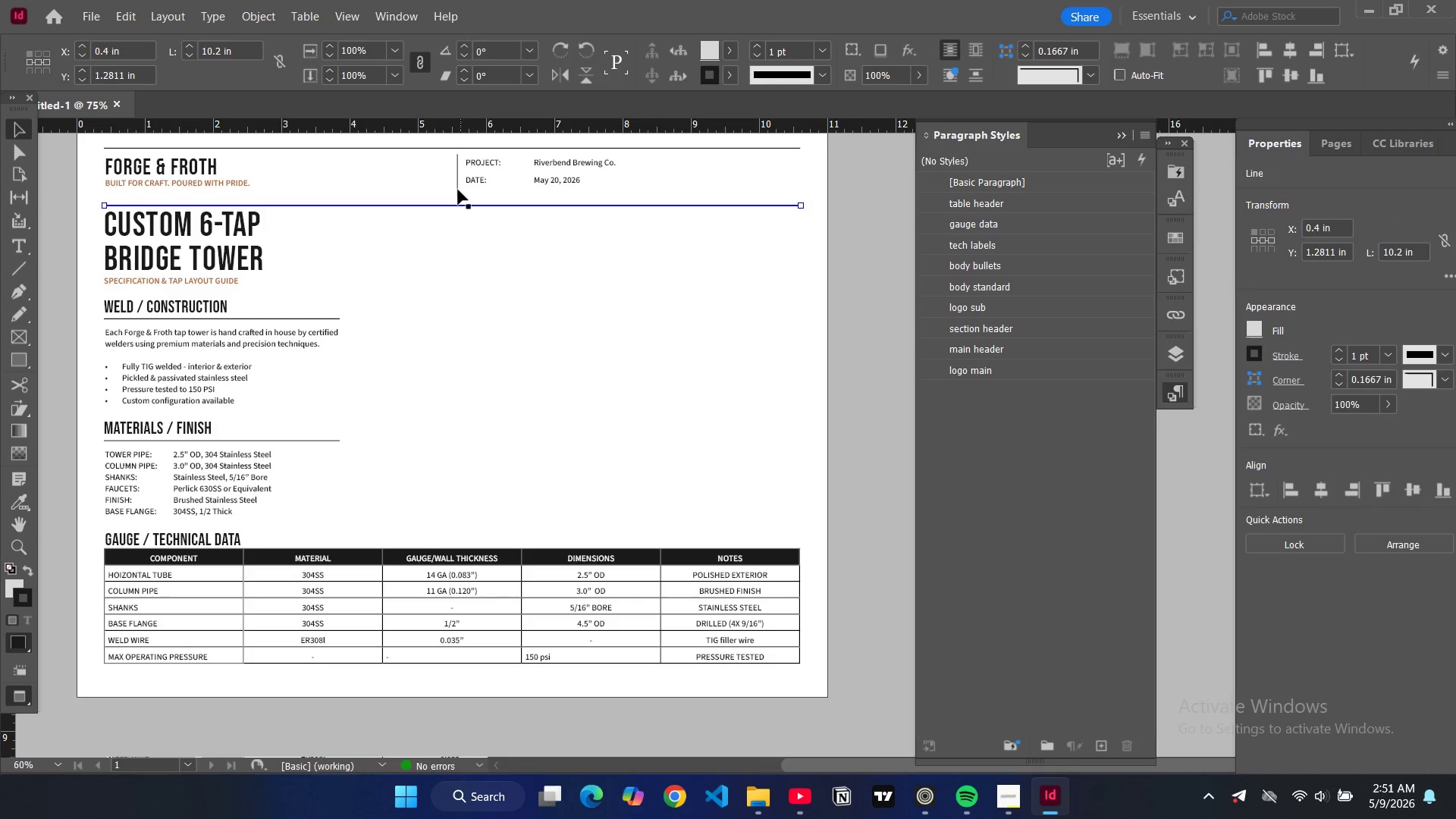 
left_click([458, 190])
 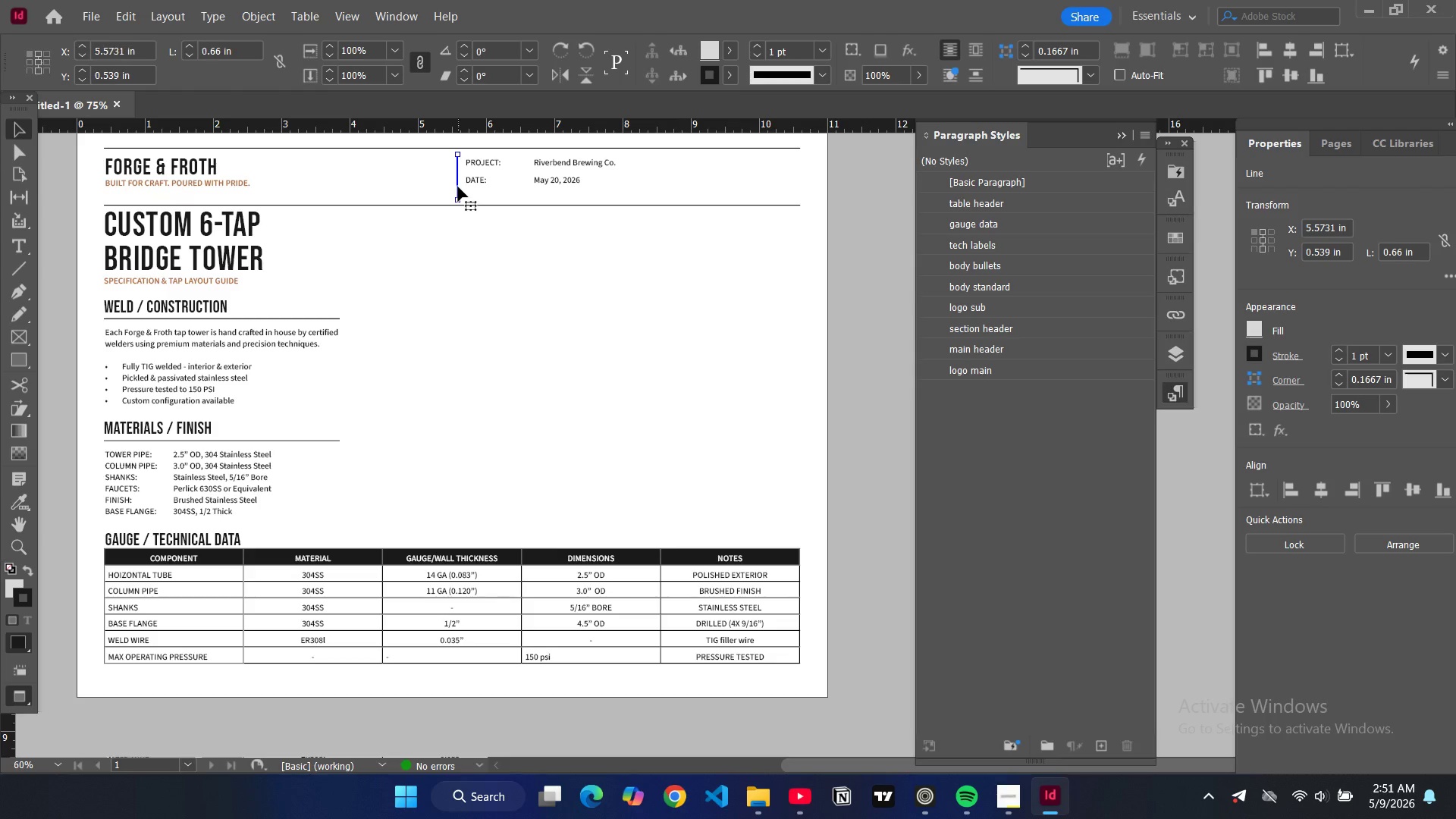 
left_click_drag(start_coordinate=[458, 187], to_coordinate=[443, 184])
 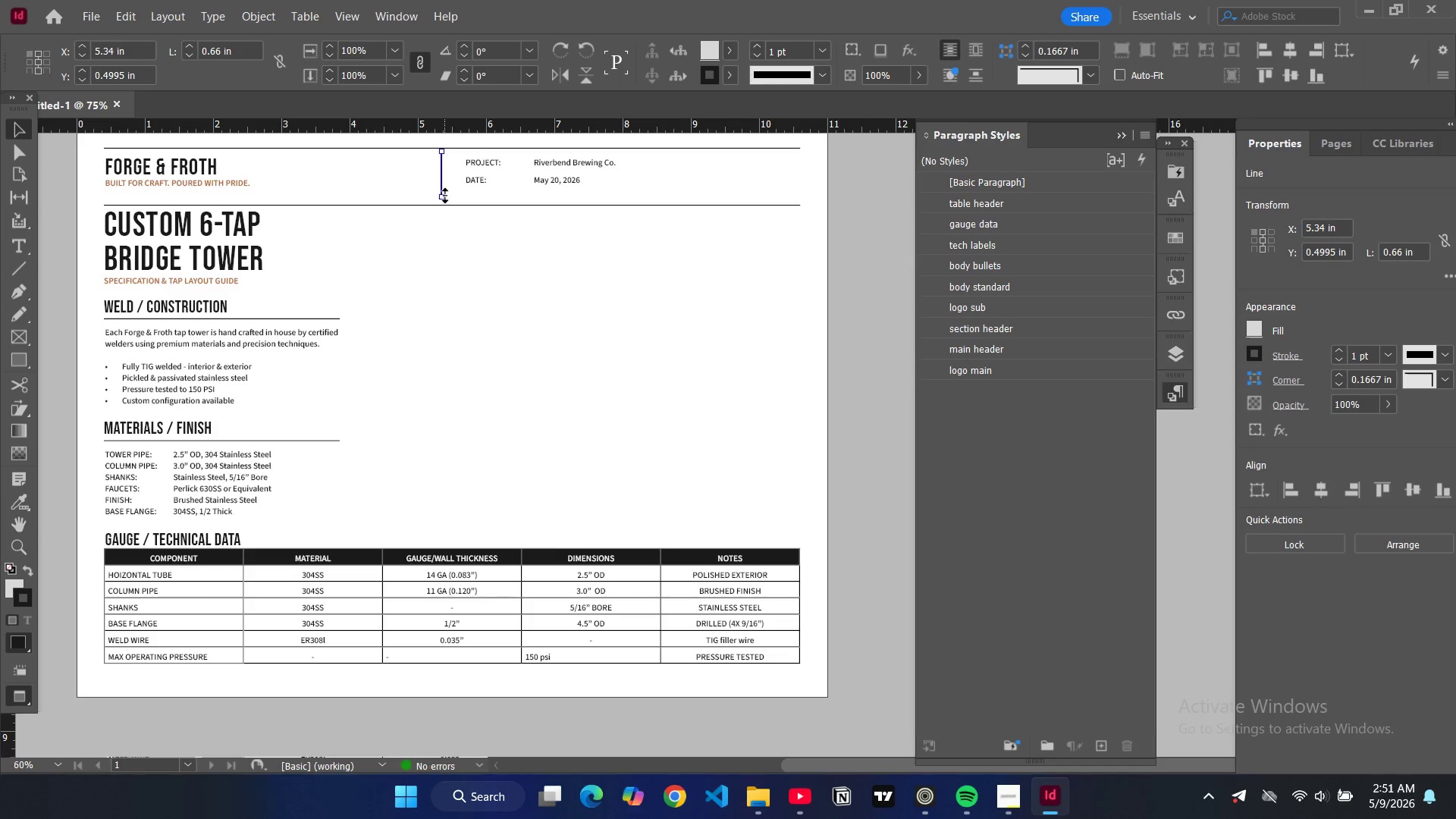 
left_click_drag(start_coordinate=[445, 196], to_coordinate=[444, 182])
 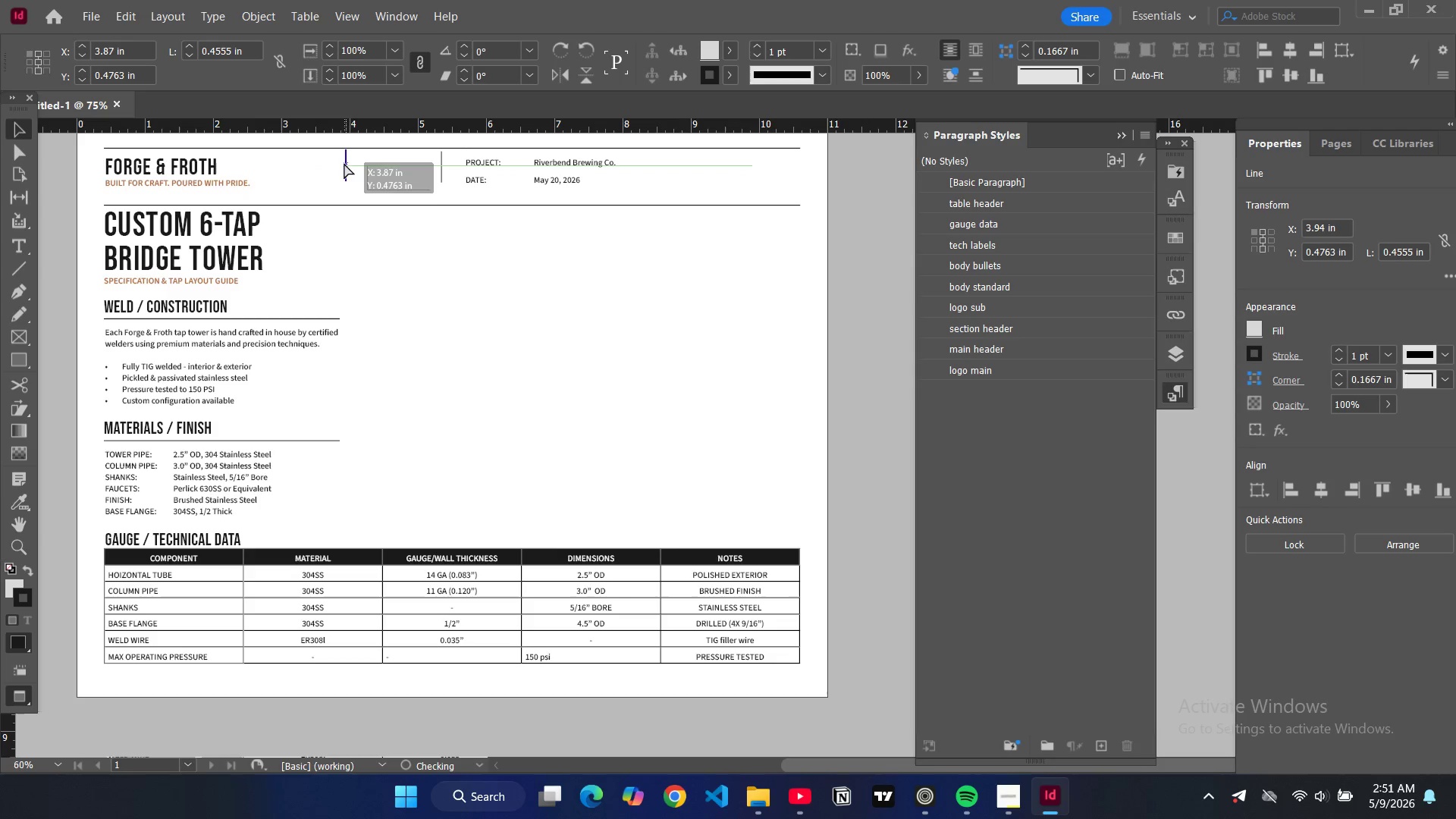 
wait(9.62)
 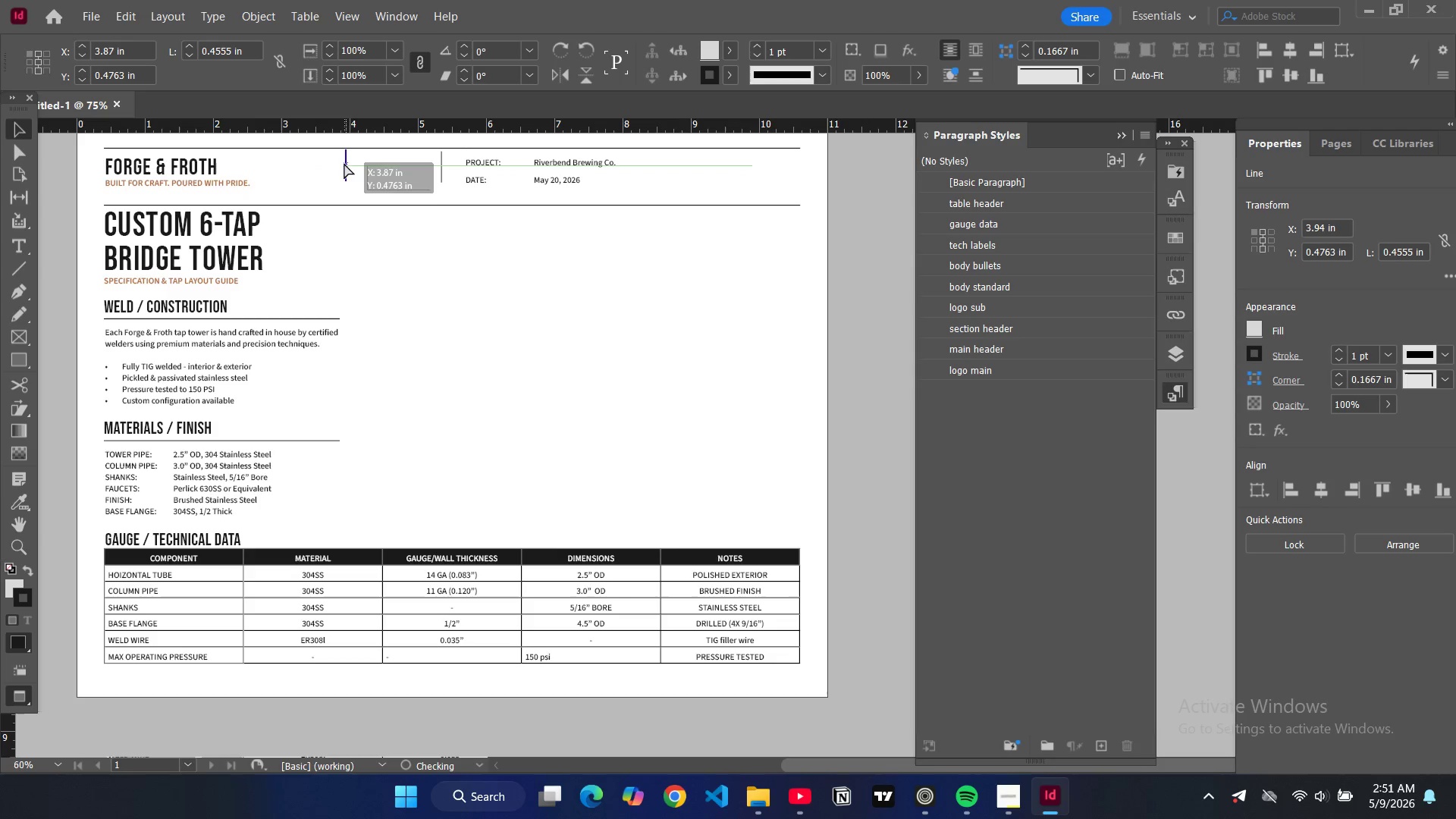 
left_click([431, 205])
 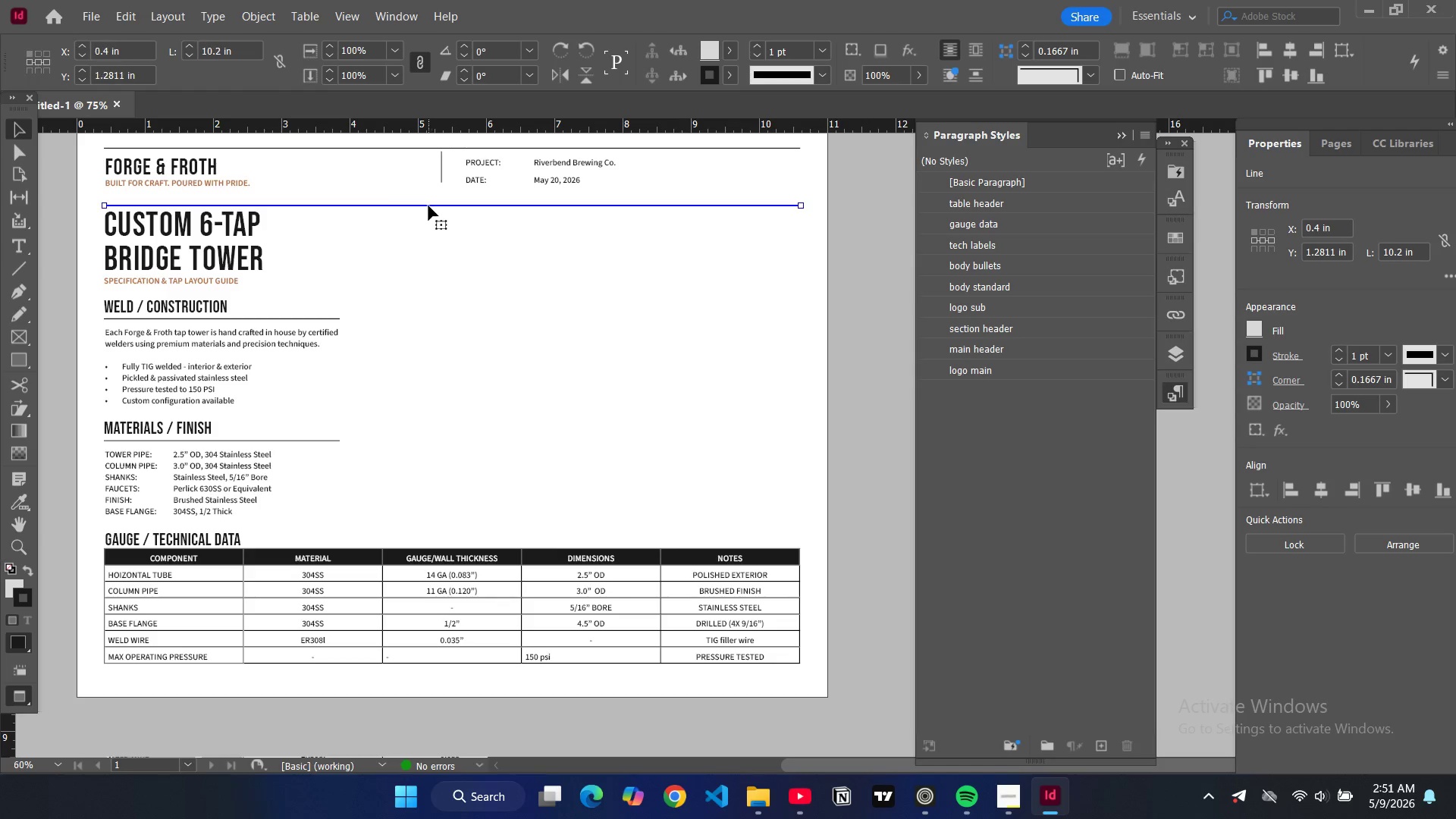 
left_click_drag(start_coordinate=[428, 206], to_coordinate=[428, 196])
 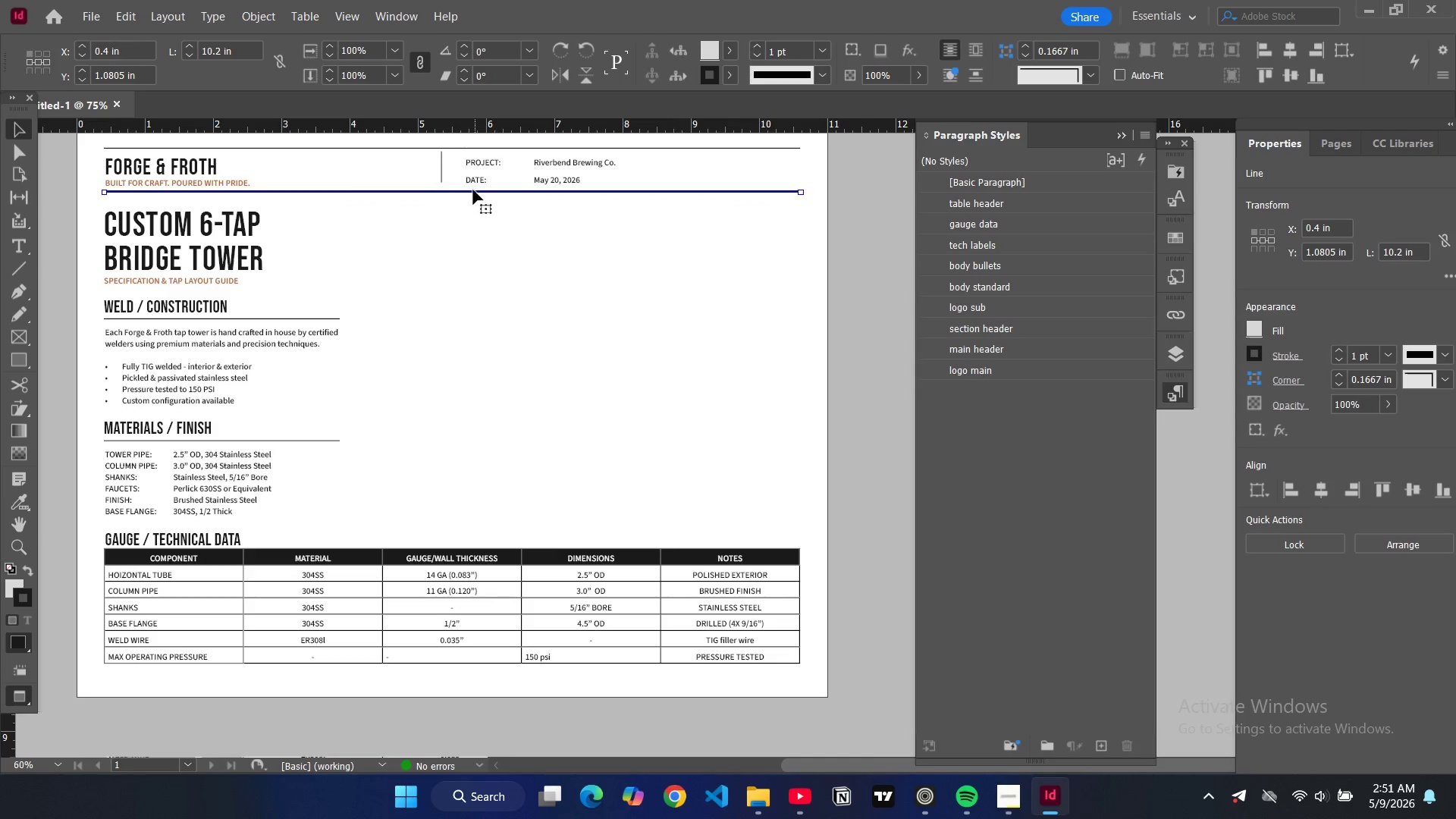 
left_click_drag(start_coordinate=[473, 190], to_coordinate=[472, 196])
 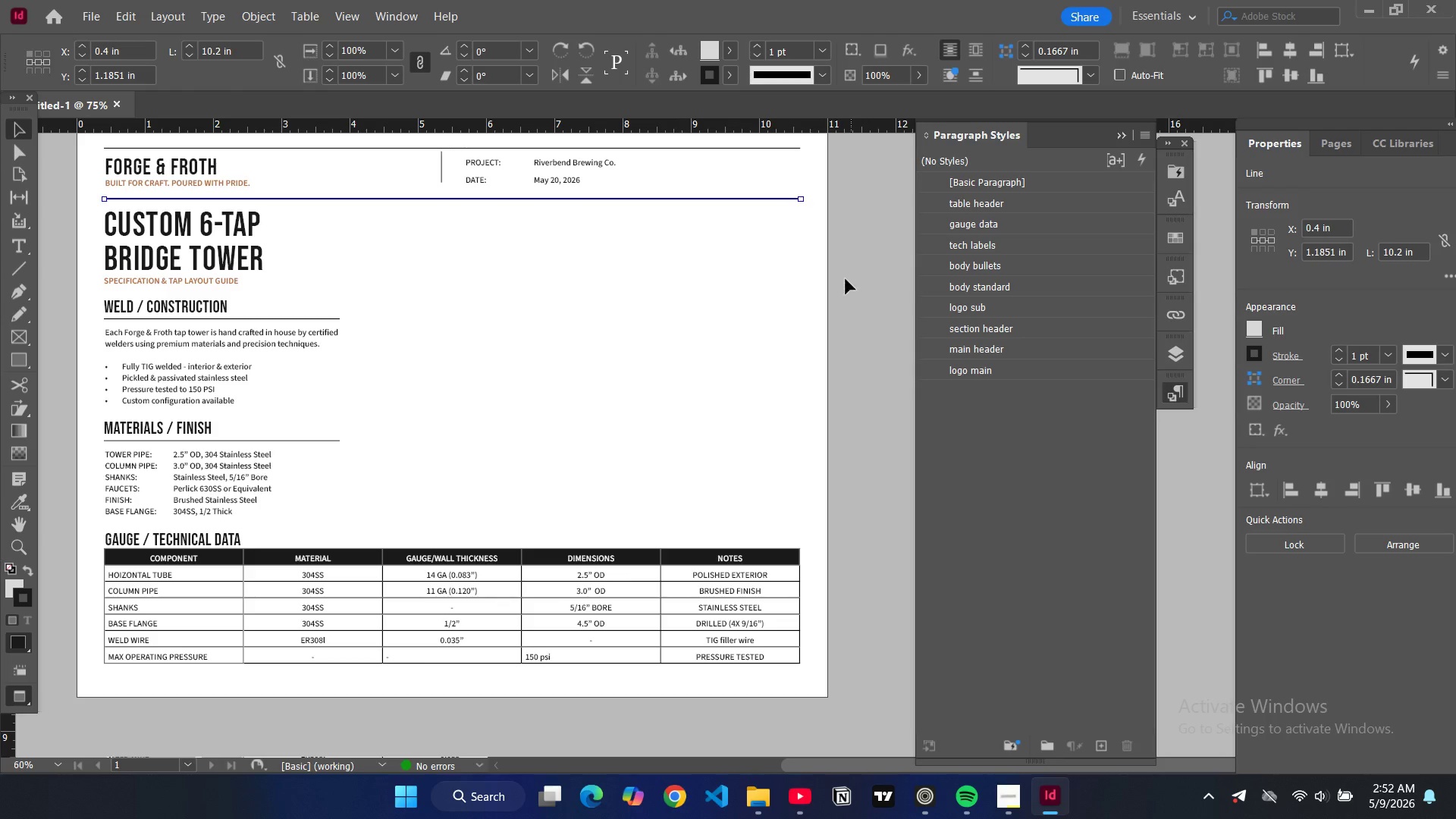 
left_click([844, 277])
 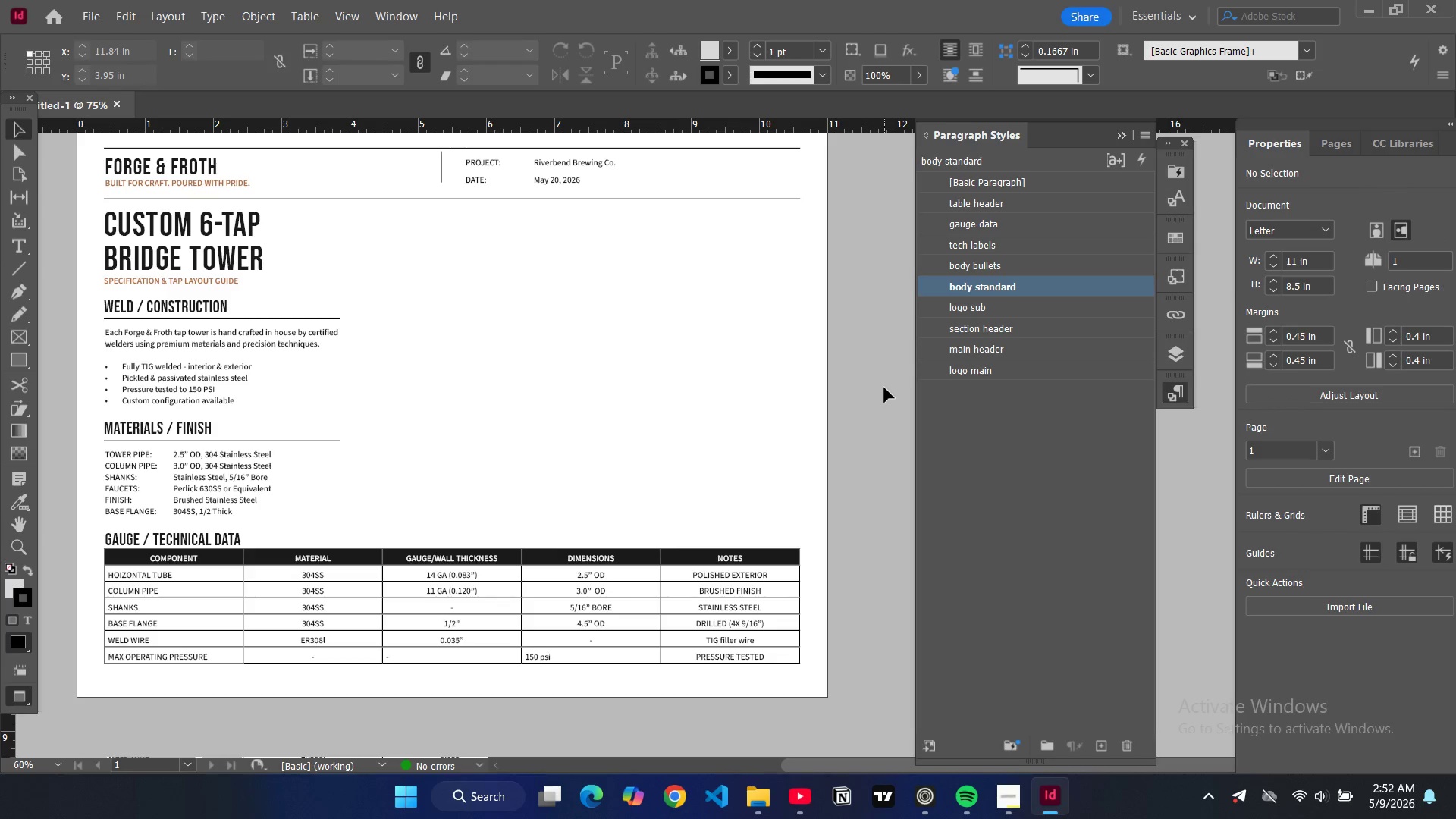 
wait(9.8)
 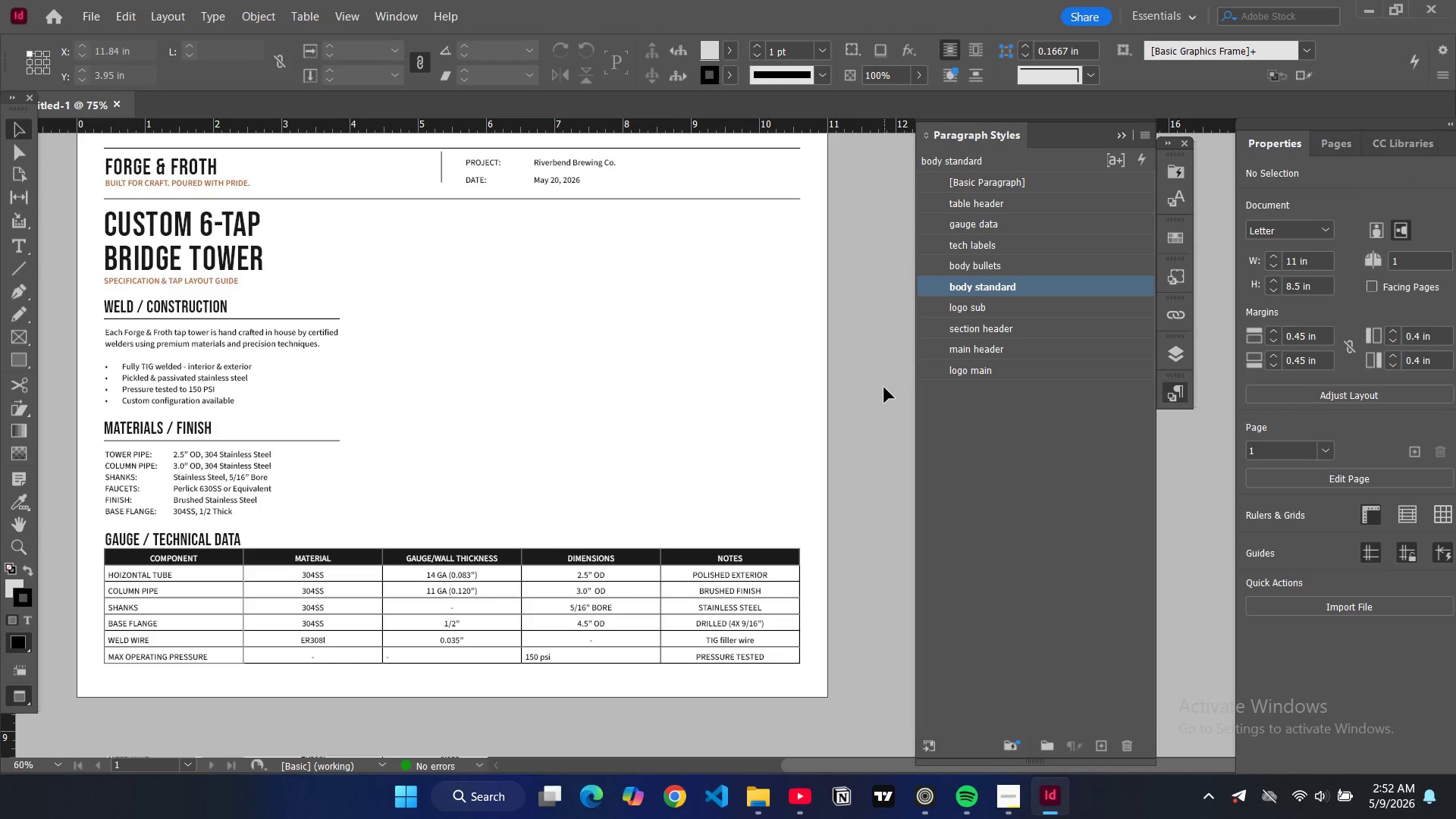 
key(W)
 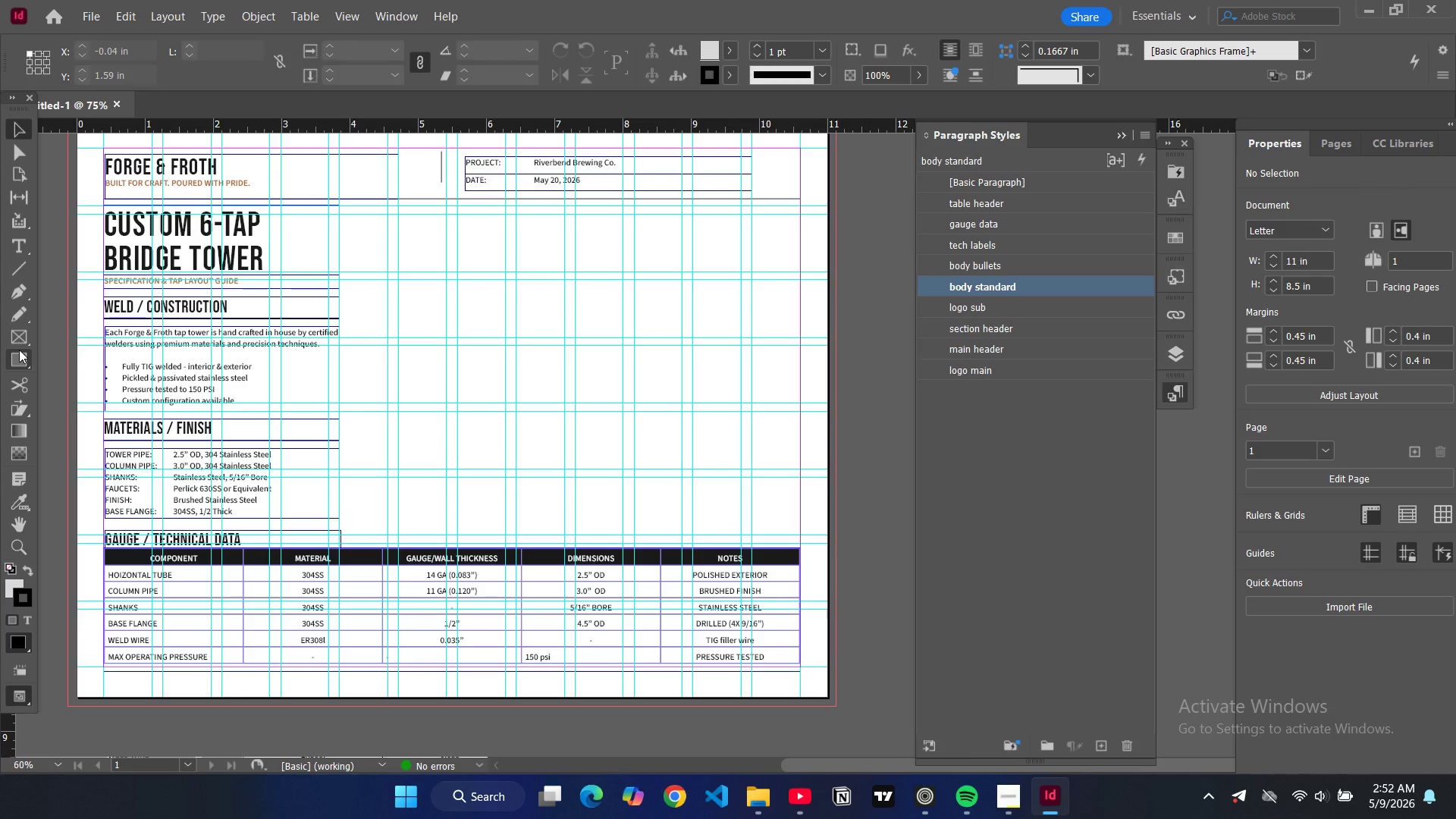 
left_click([17, 356])
 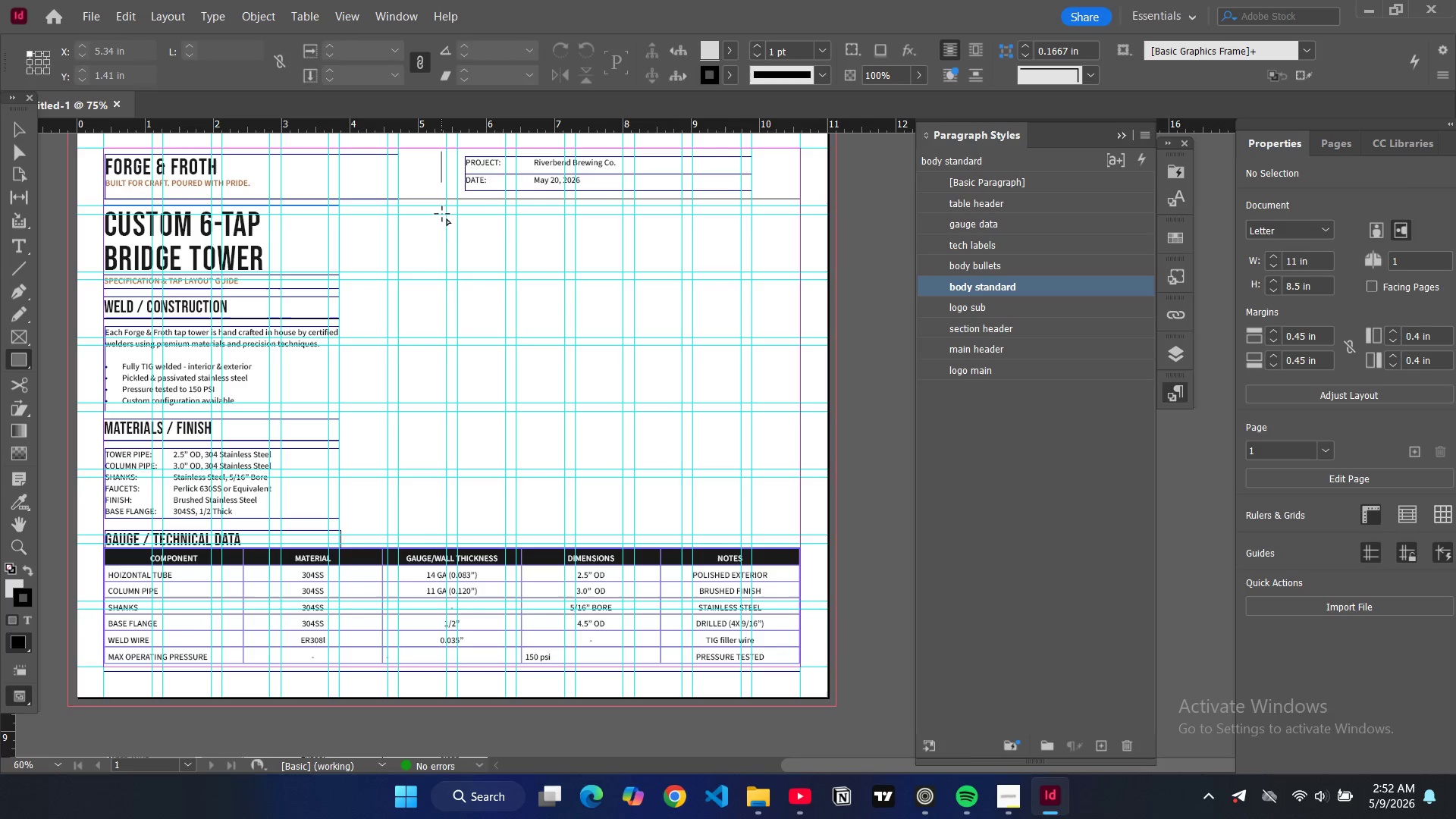 
left_click_drag(start_coordinate=[442, 214], to_coordinate=[769, 306])
 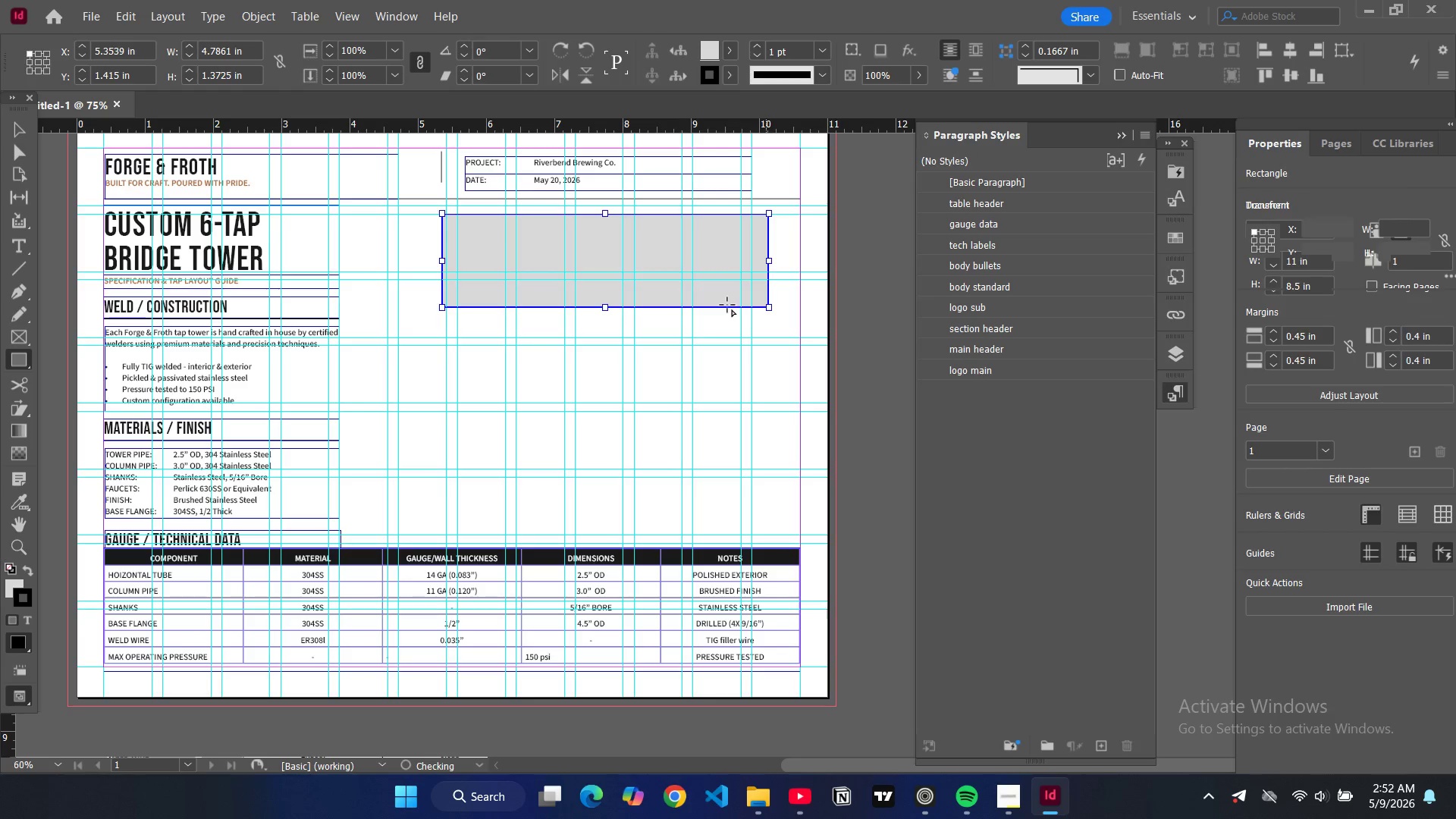 
key(Control+D)
 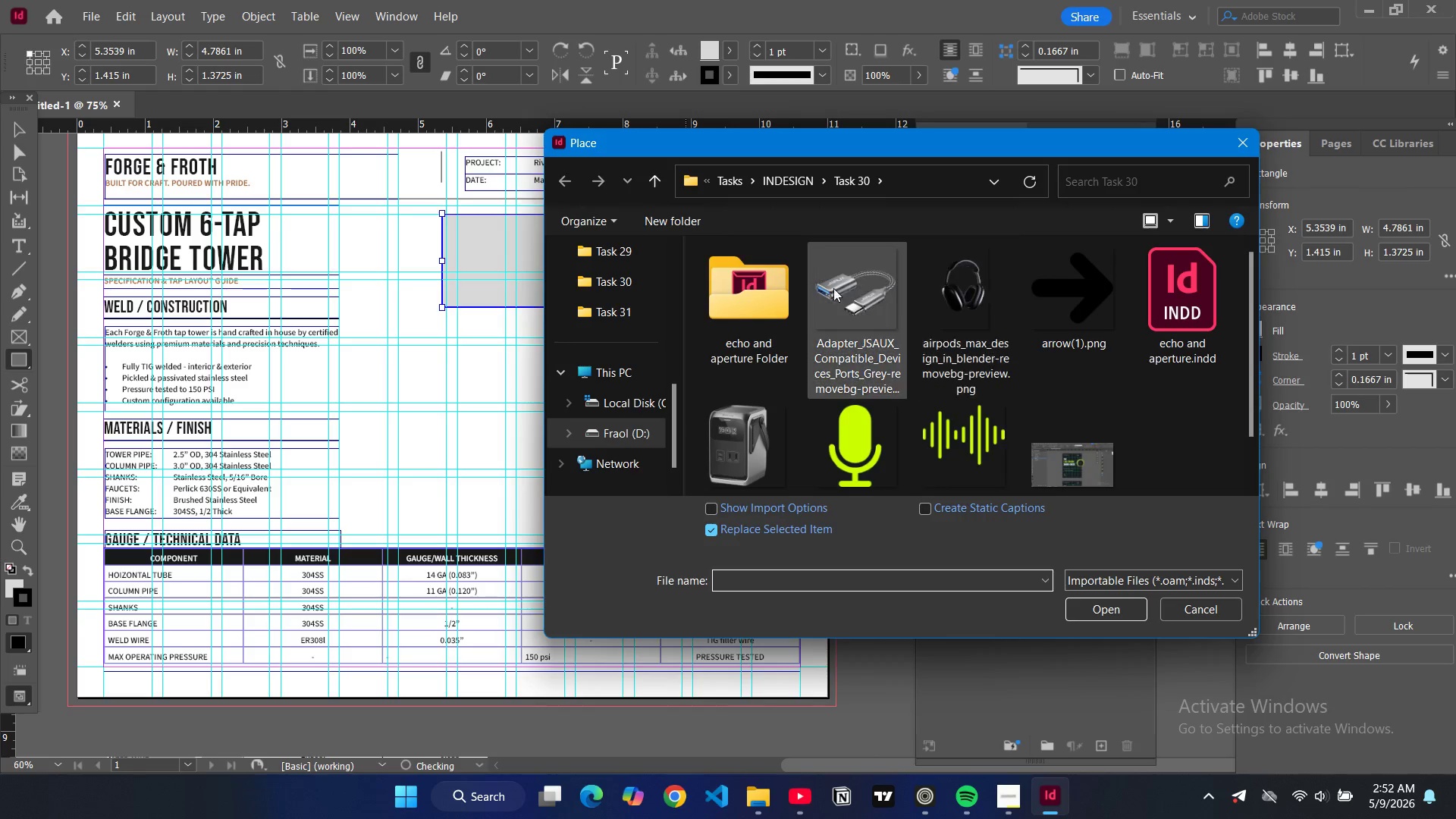 
left_click([802, 181])
 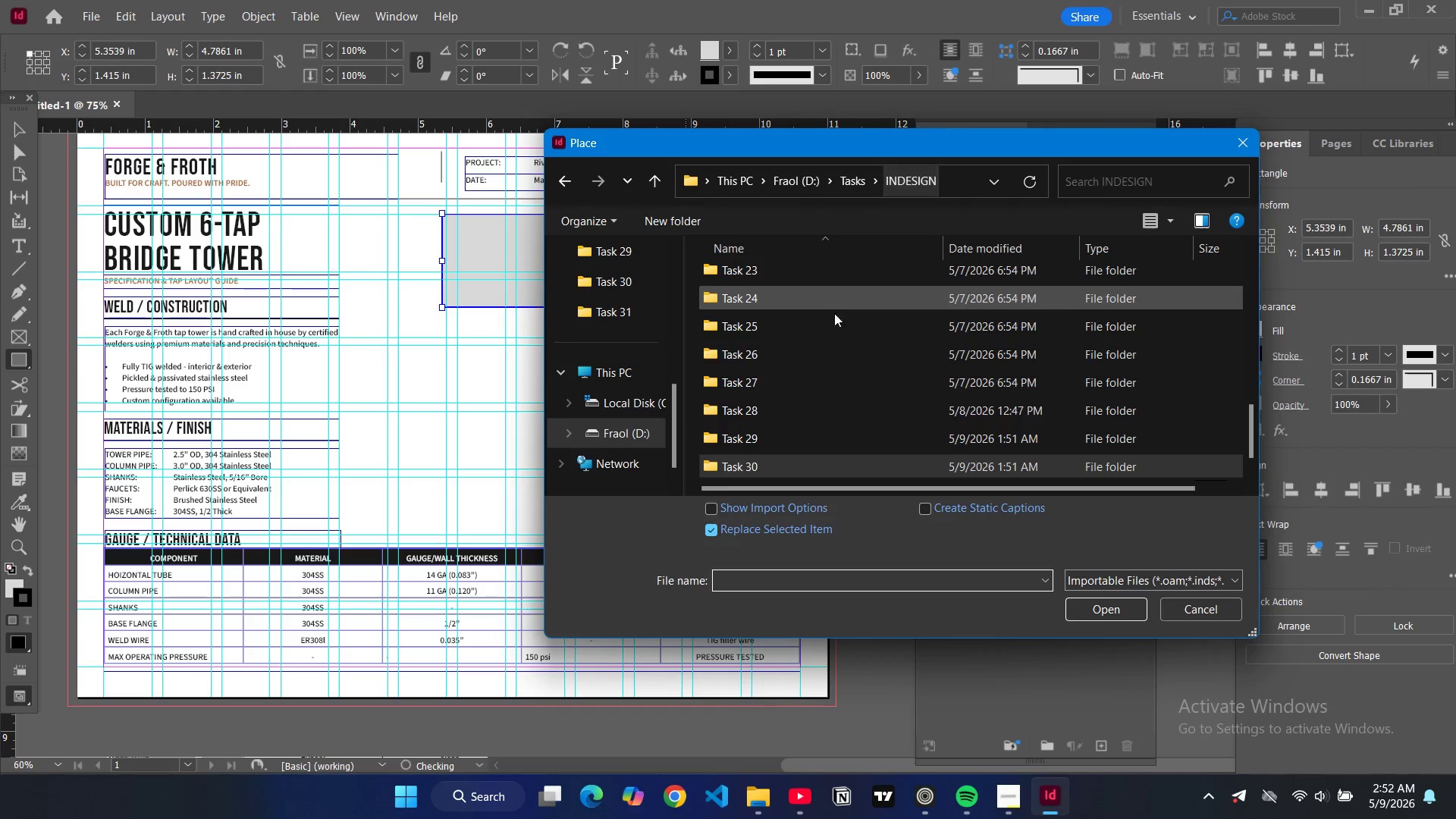 
scroll: coordinate [839, 376], scroll_direction: down, amount: 11.0
 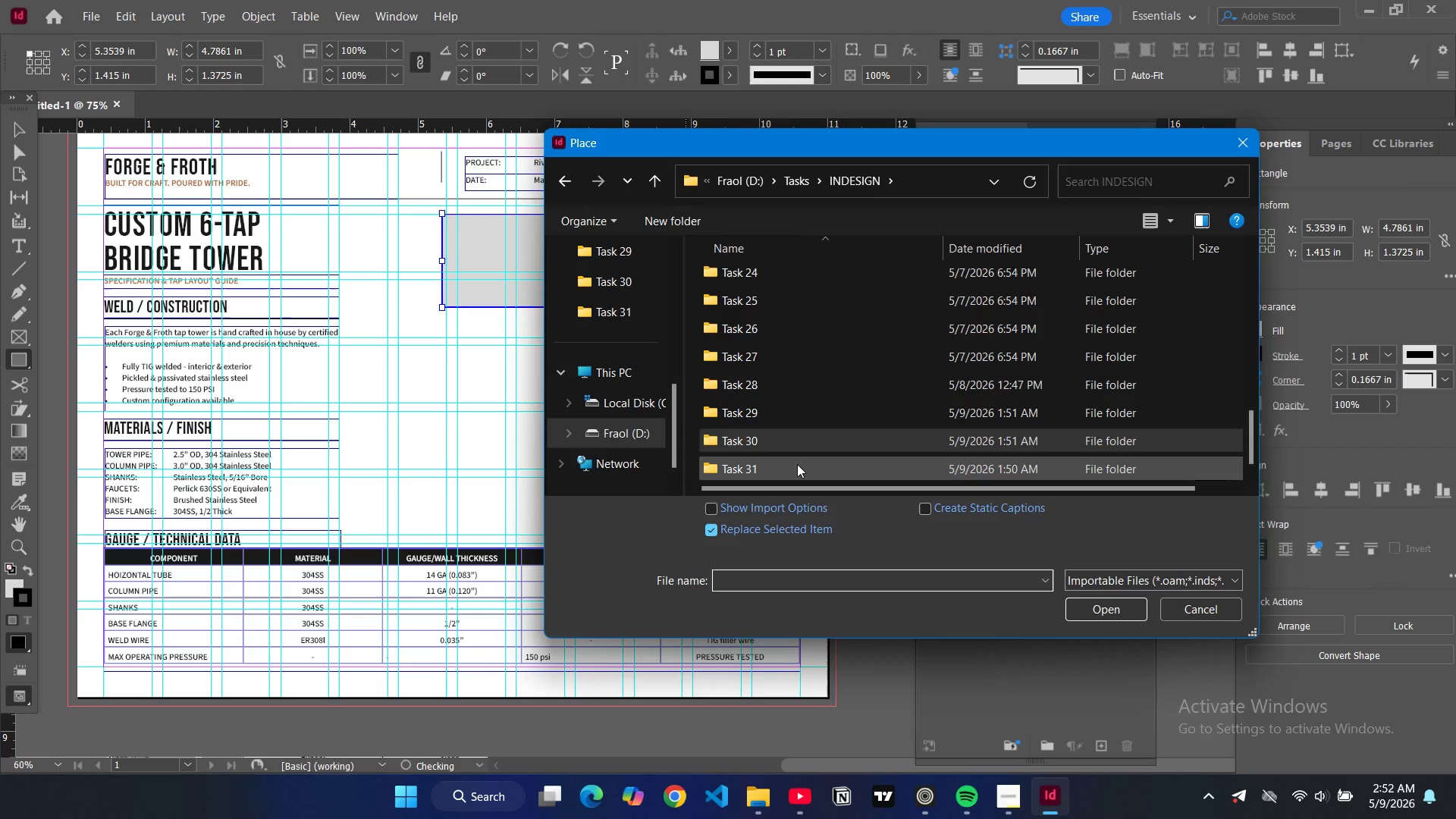 
double_click([797, 464])
 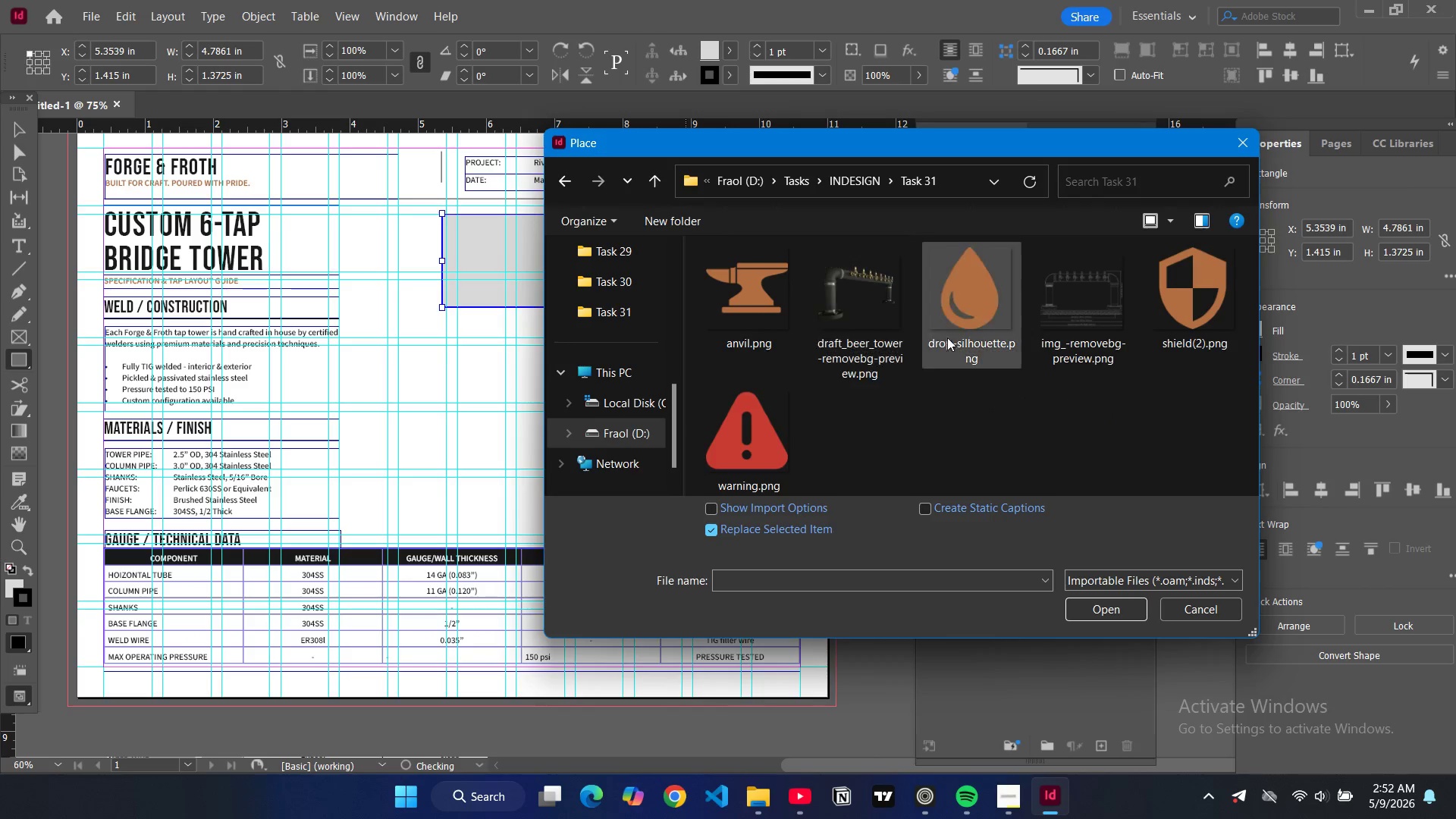 
left_click([906, 325])
 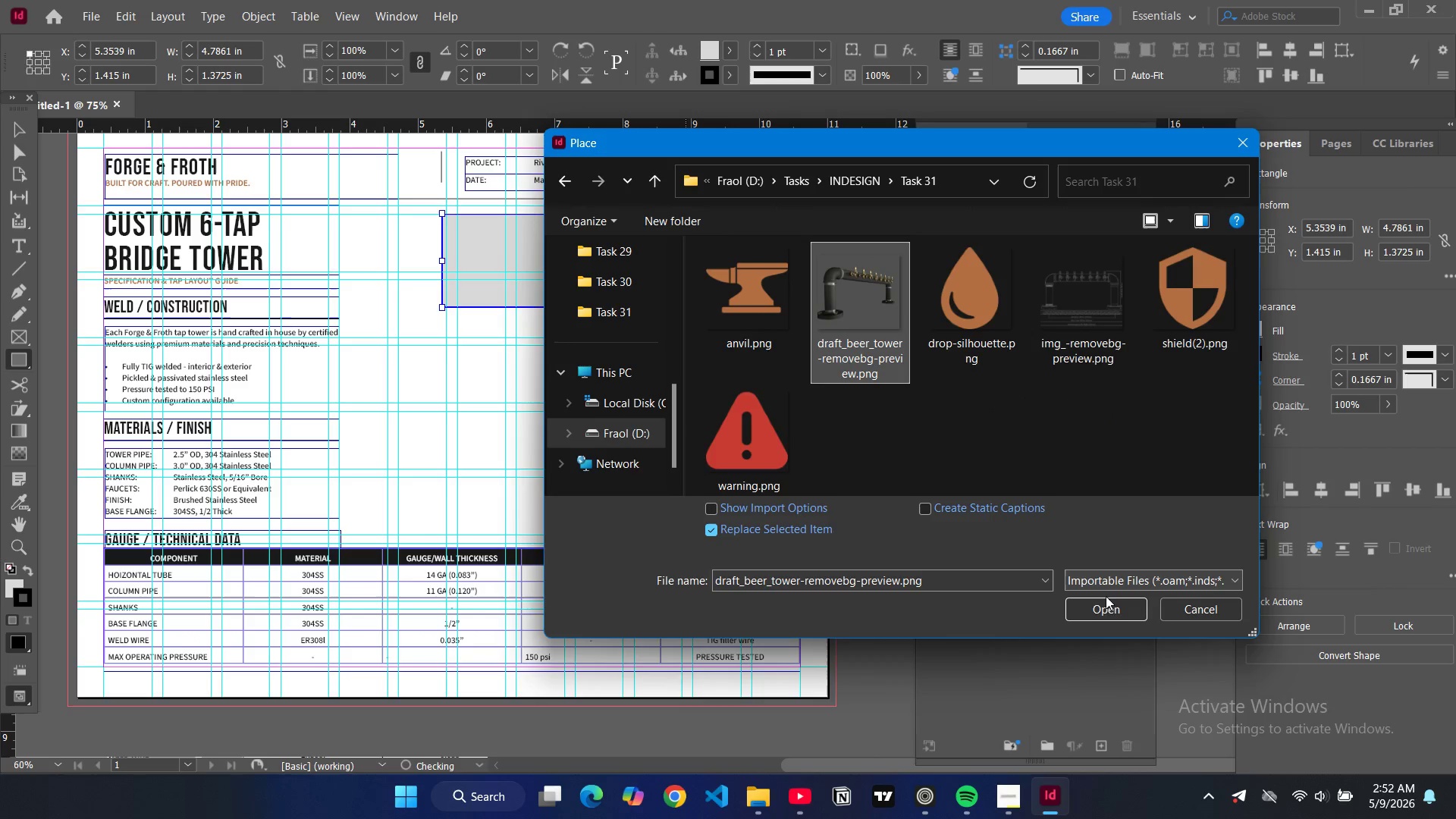 
left_click([1109, 604])
 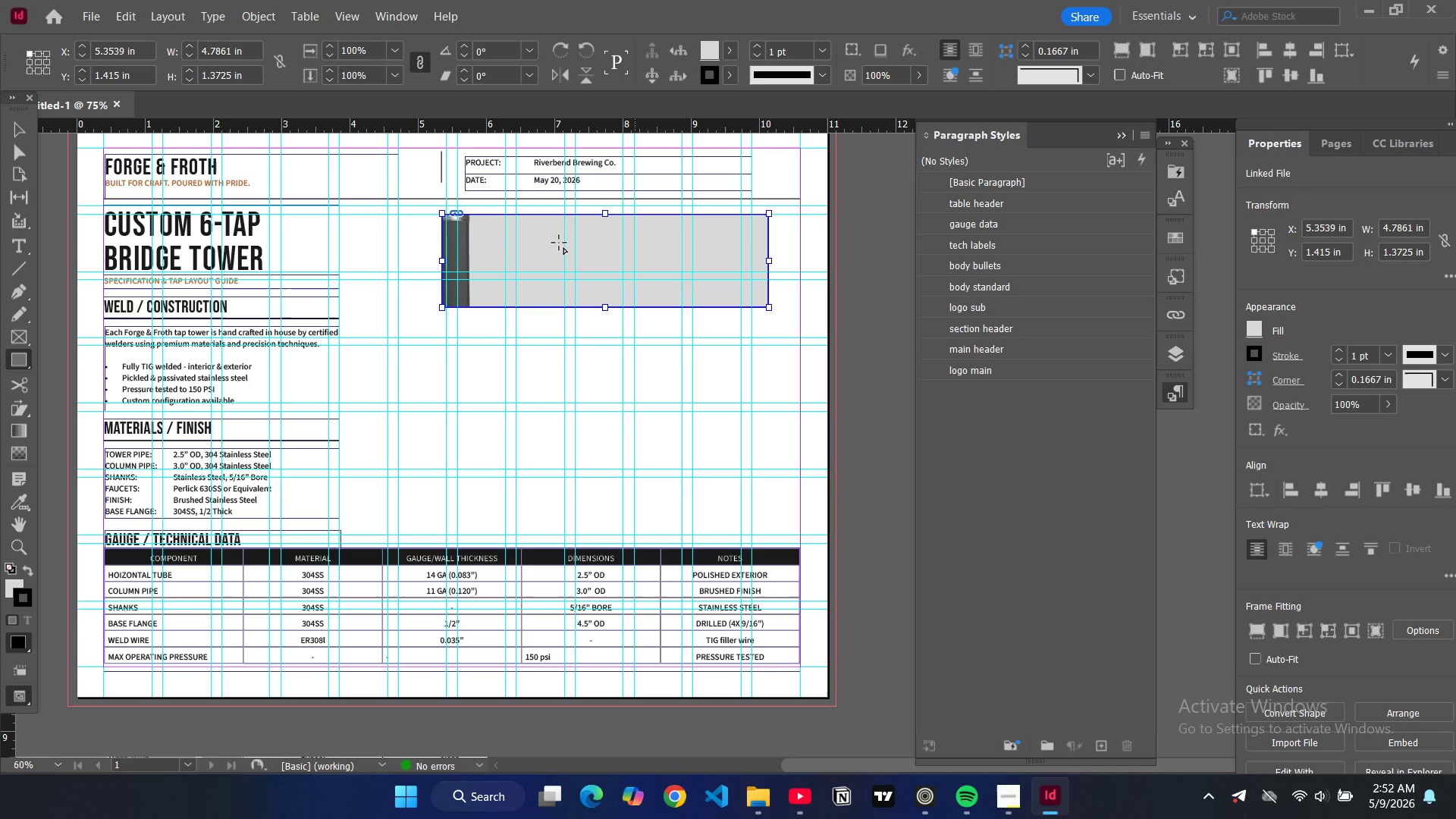 
key(Alt+Control+Shift+C)
 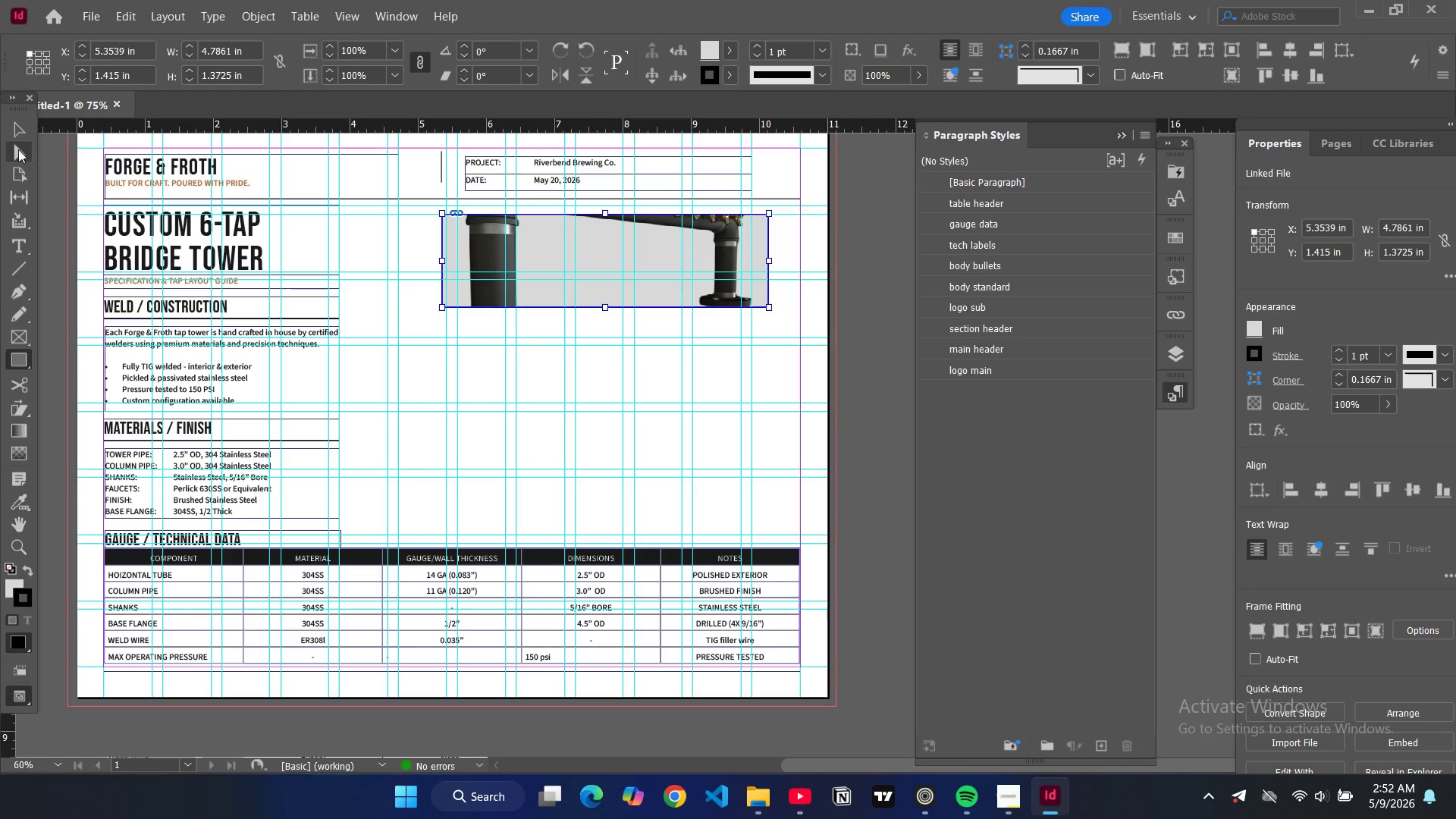 
left_click([17, 125])
 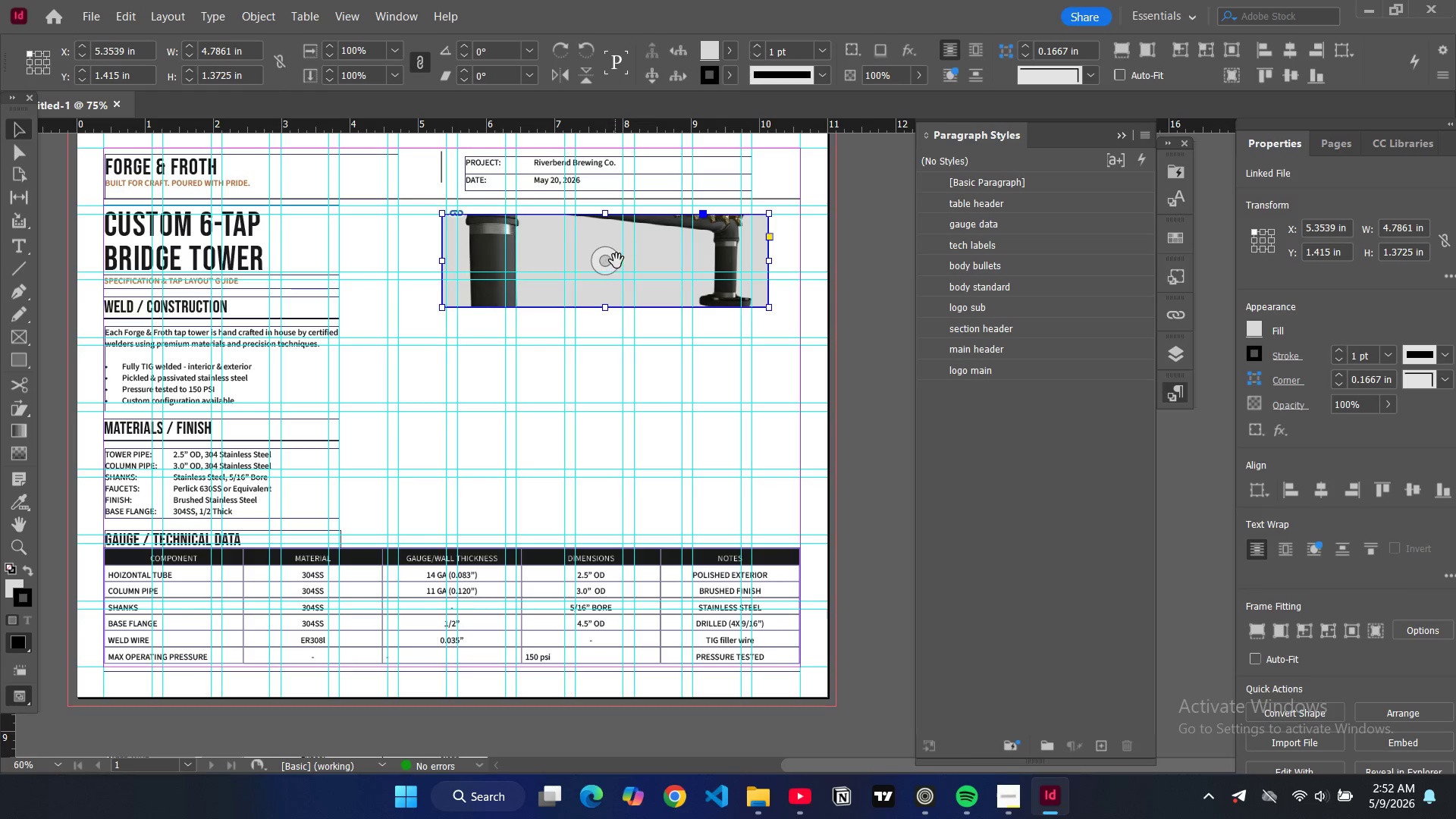 
left_click([617, 261])
 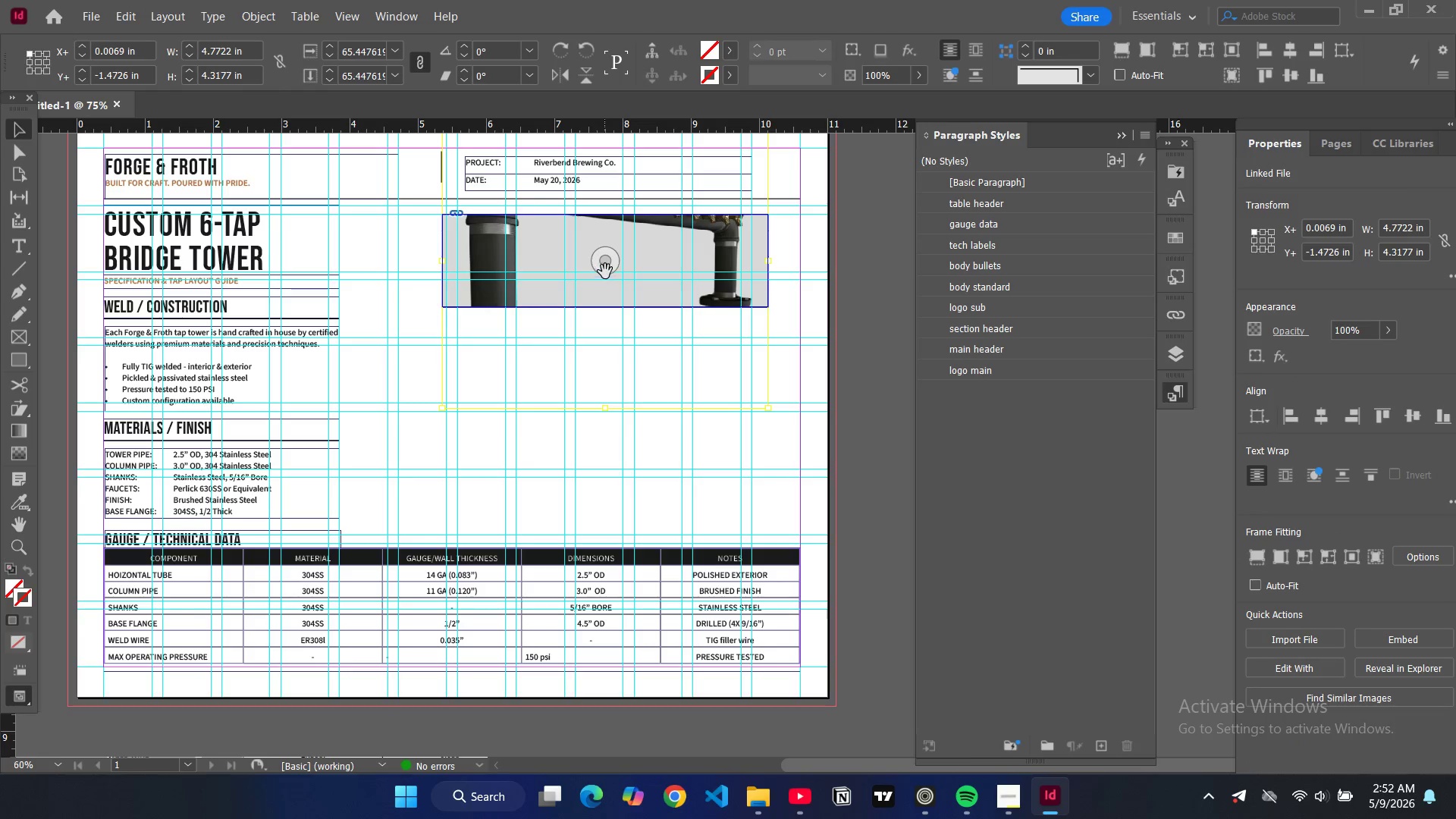 
left_click([605, 265])
 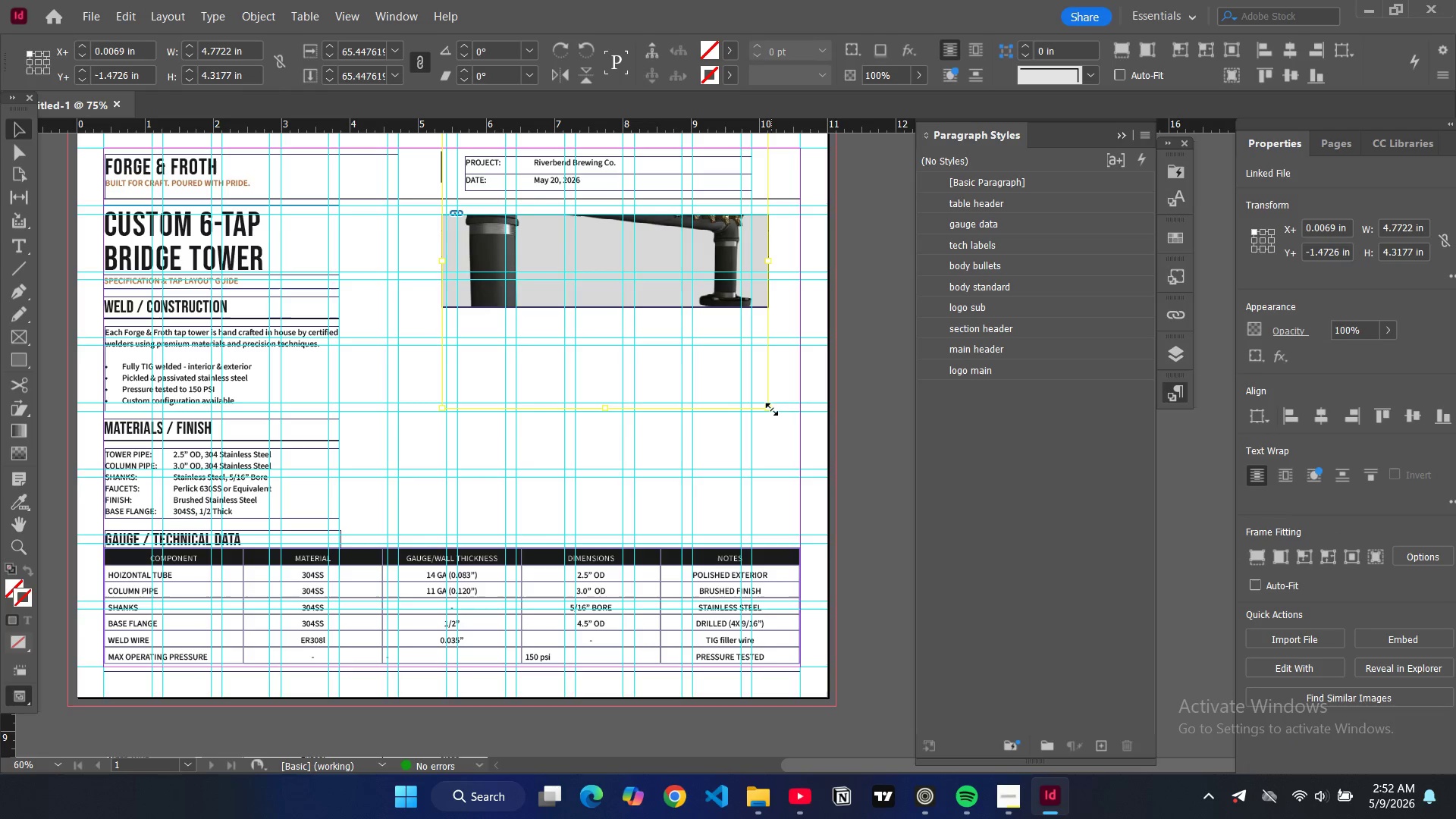 
left_click_drag(start_coordinate=[770, 407], to_coordinate=[716, 230])
 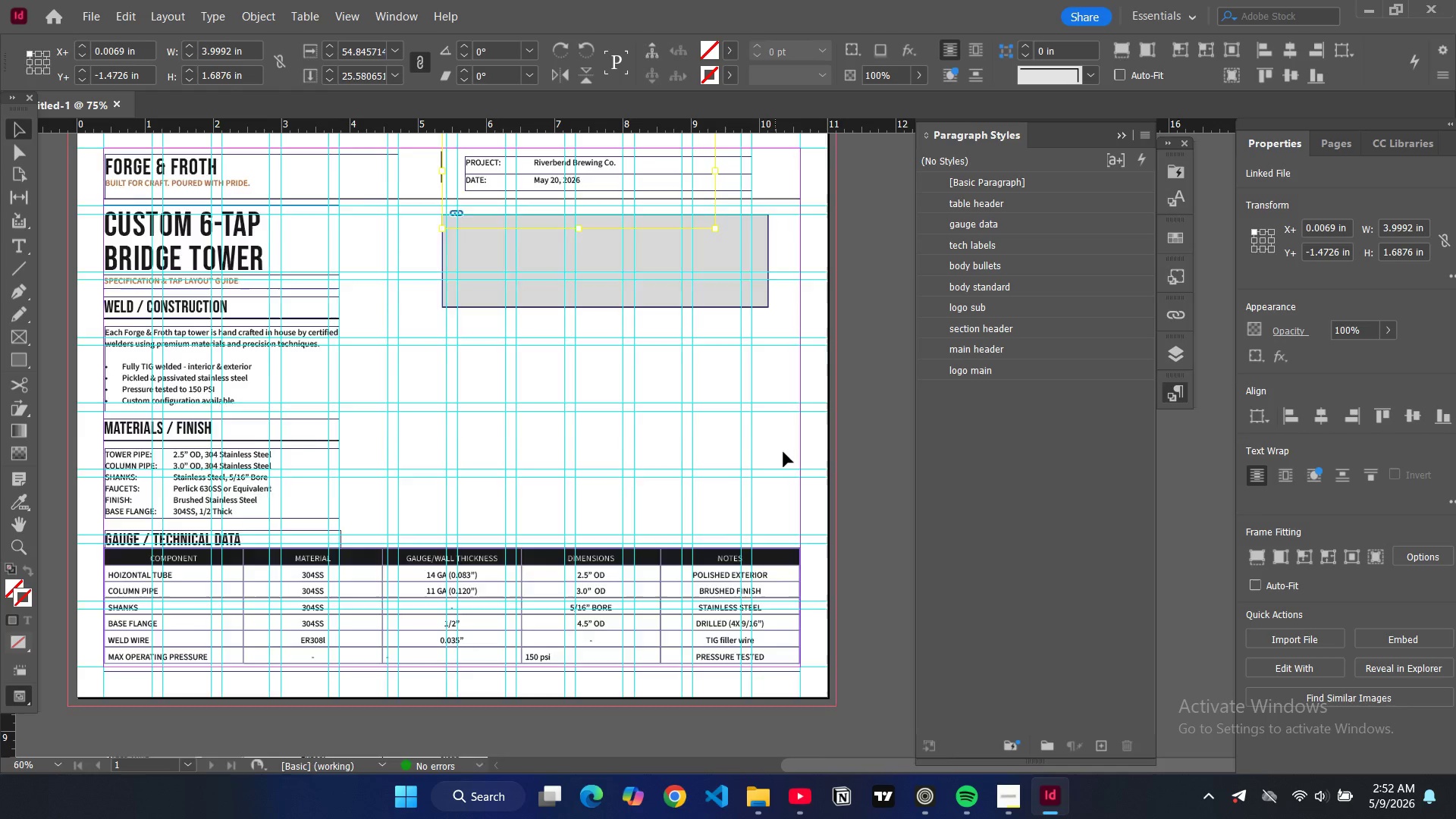 
scroll: coordinate [763, 431], scroll_direction: up, amount: 2.0
 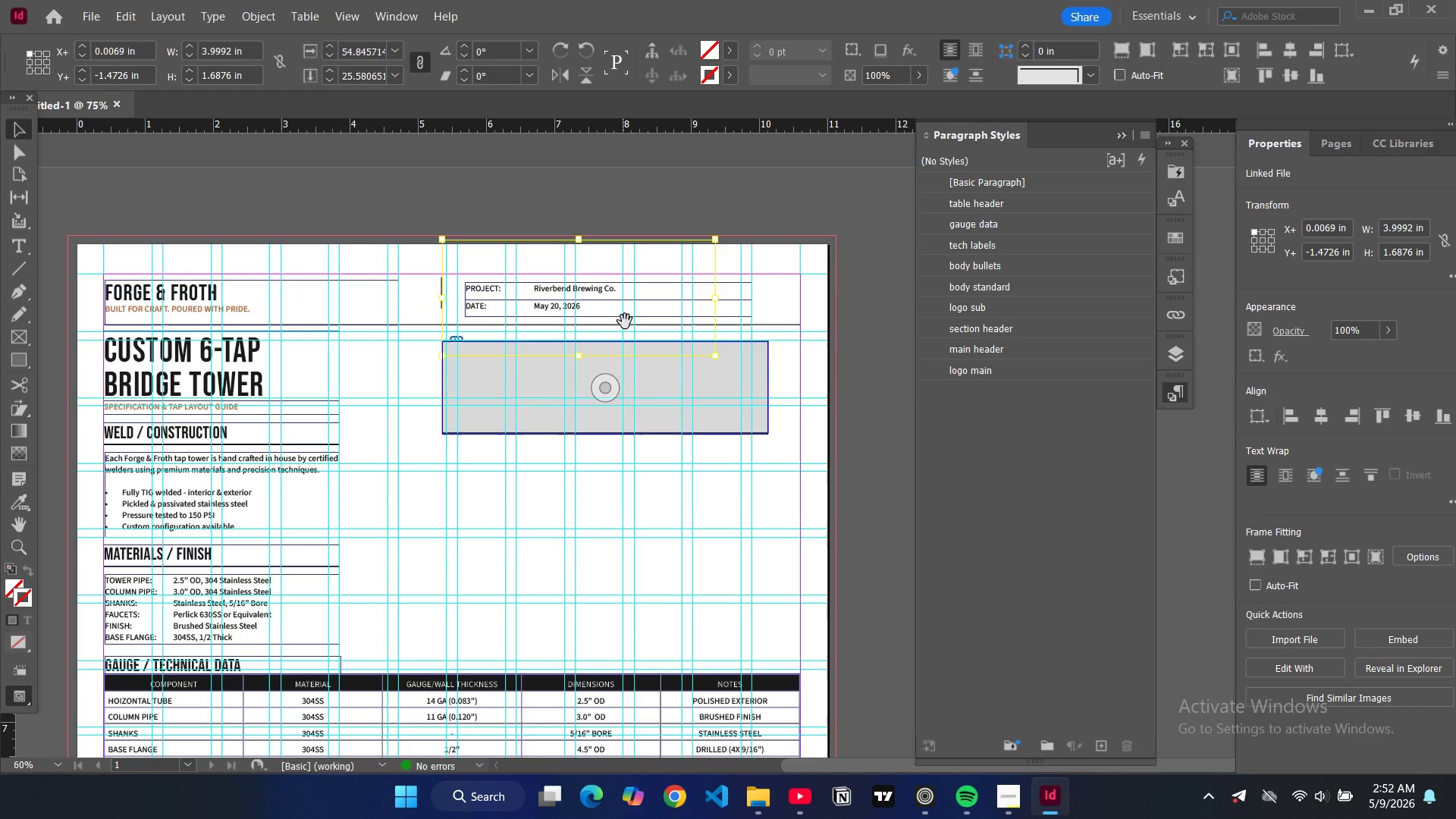 
left_click_drag(start_coordinate=[625, 326], to_coordinate=[657, 426])
 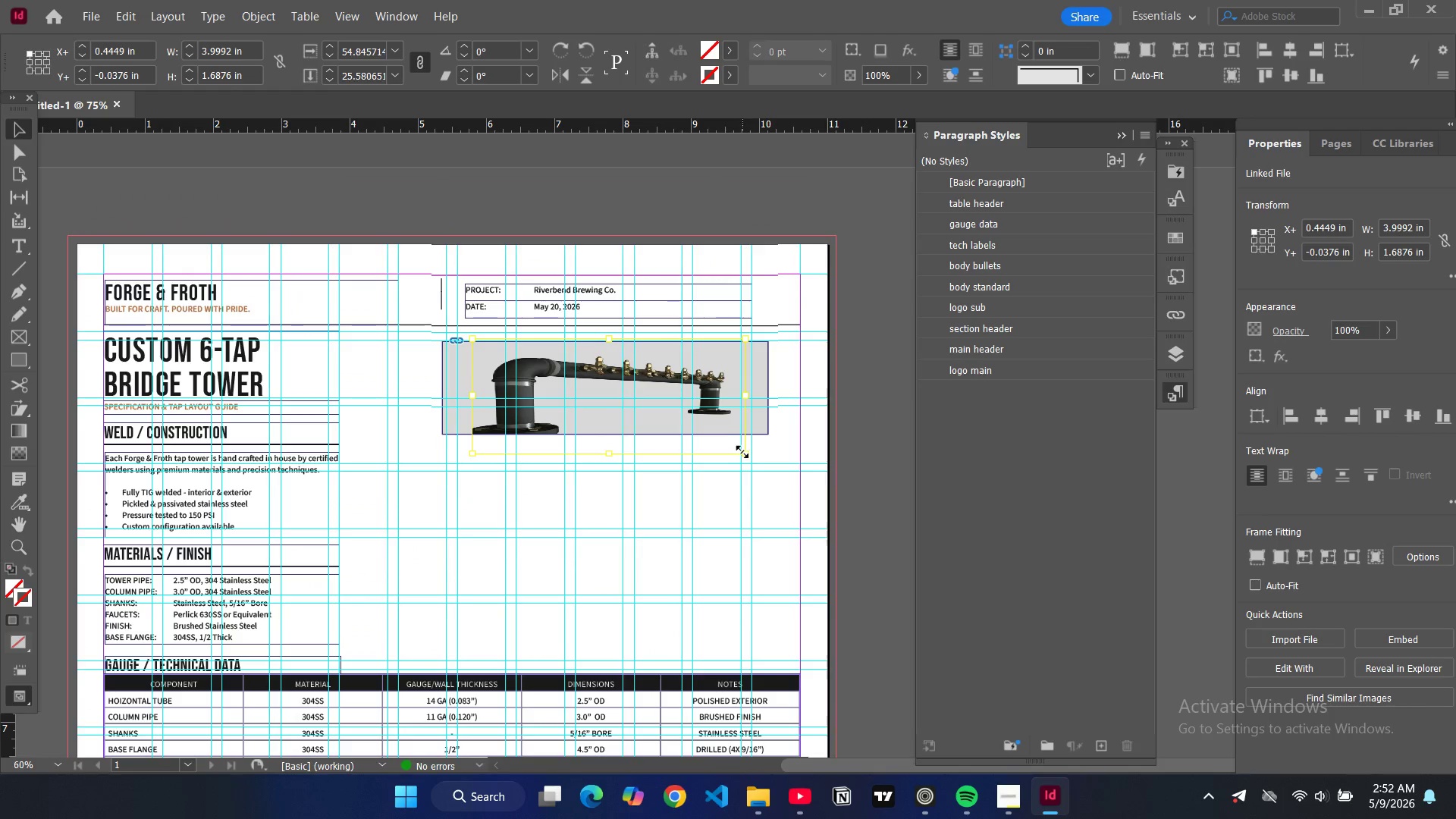 
left_click_drag(start_coordinate=[742, 453], to_coordinate=[673, 443])
 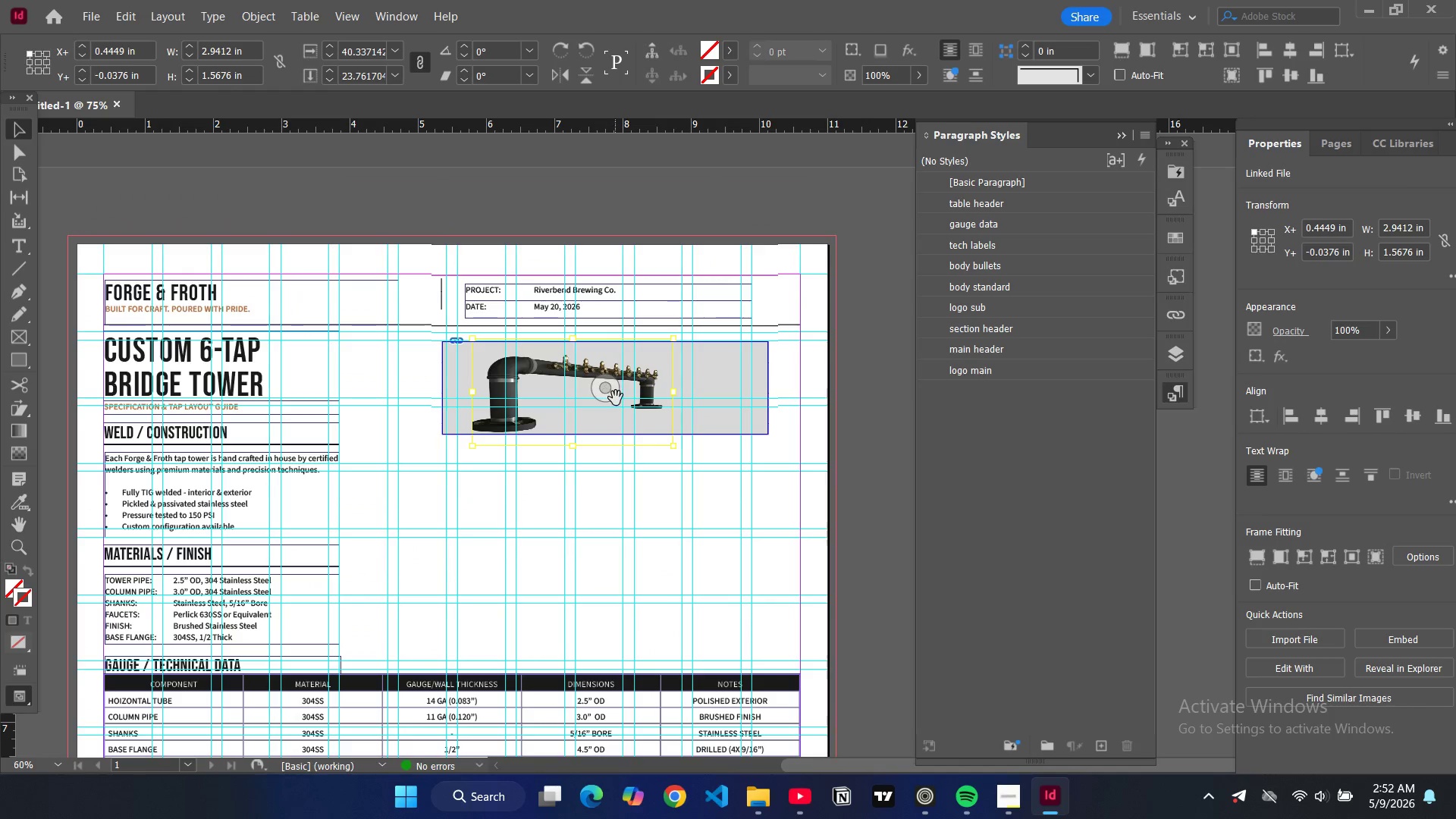 
left_click_drag(start_coordinate=[612, 396], to_coordinate=[648, 400])
 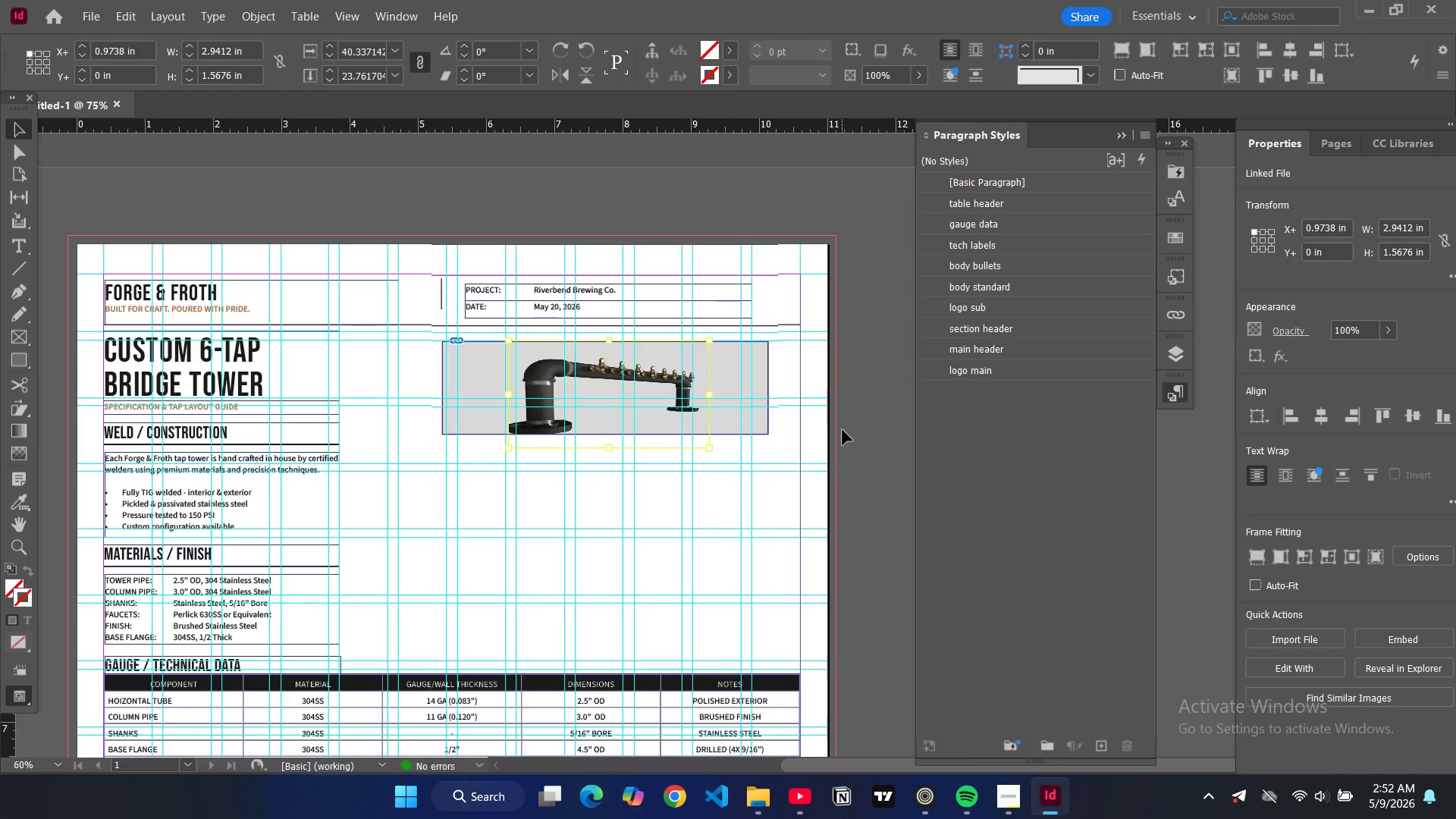 
left_click([843, 430])
 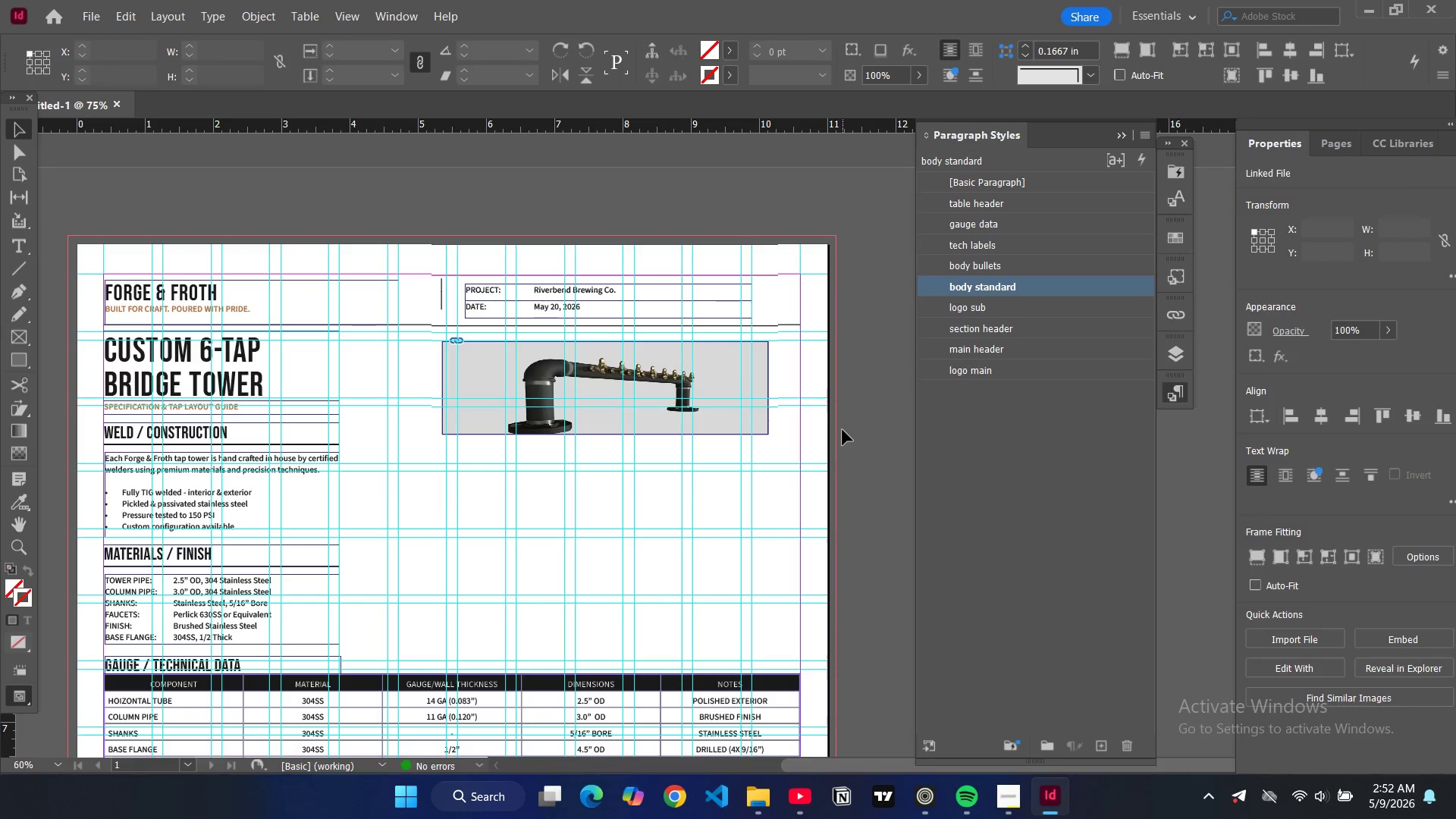 
key(W)
 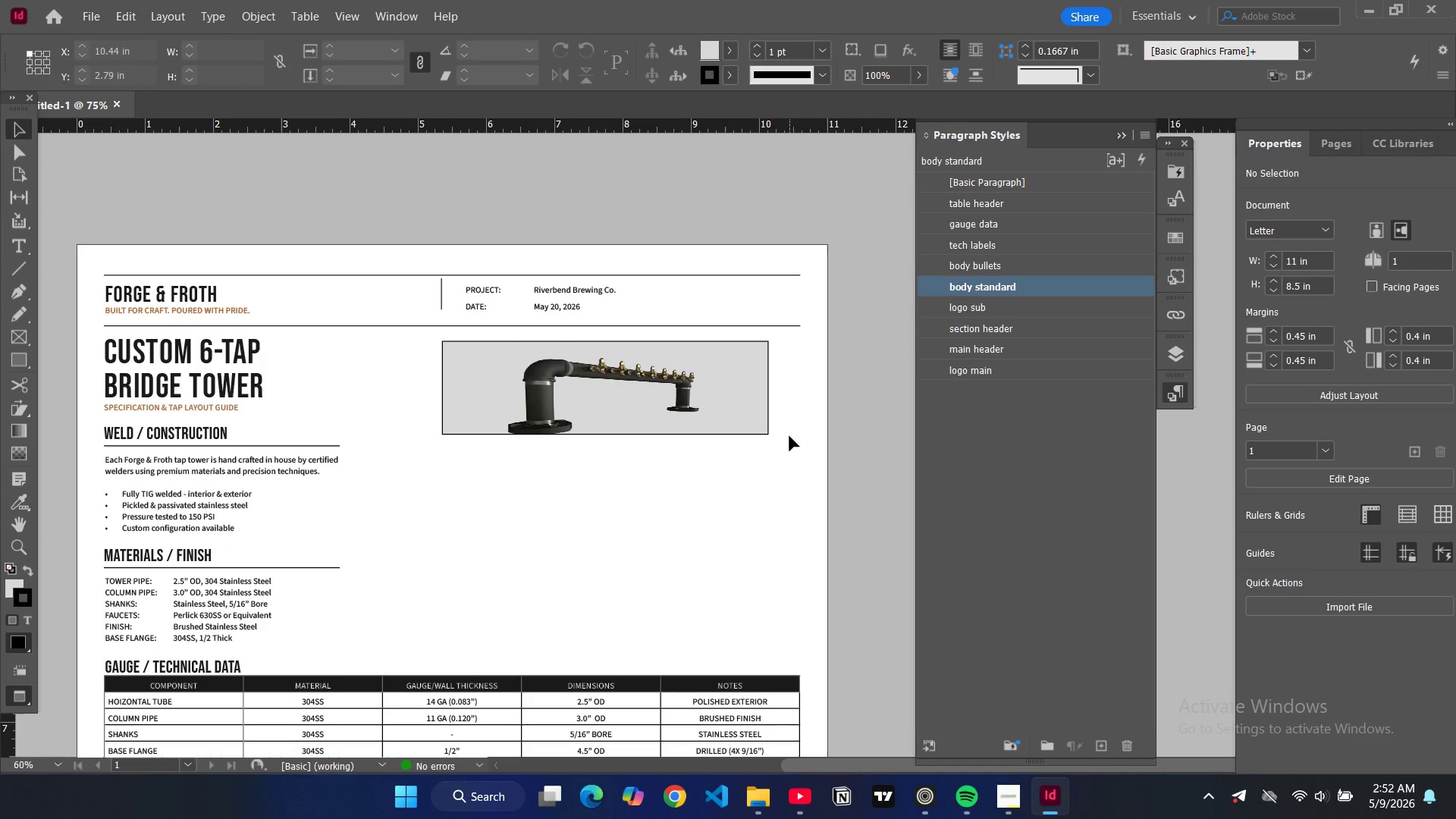 
key(W)
 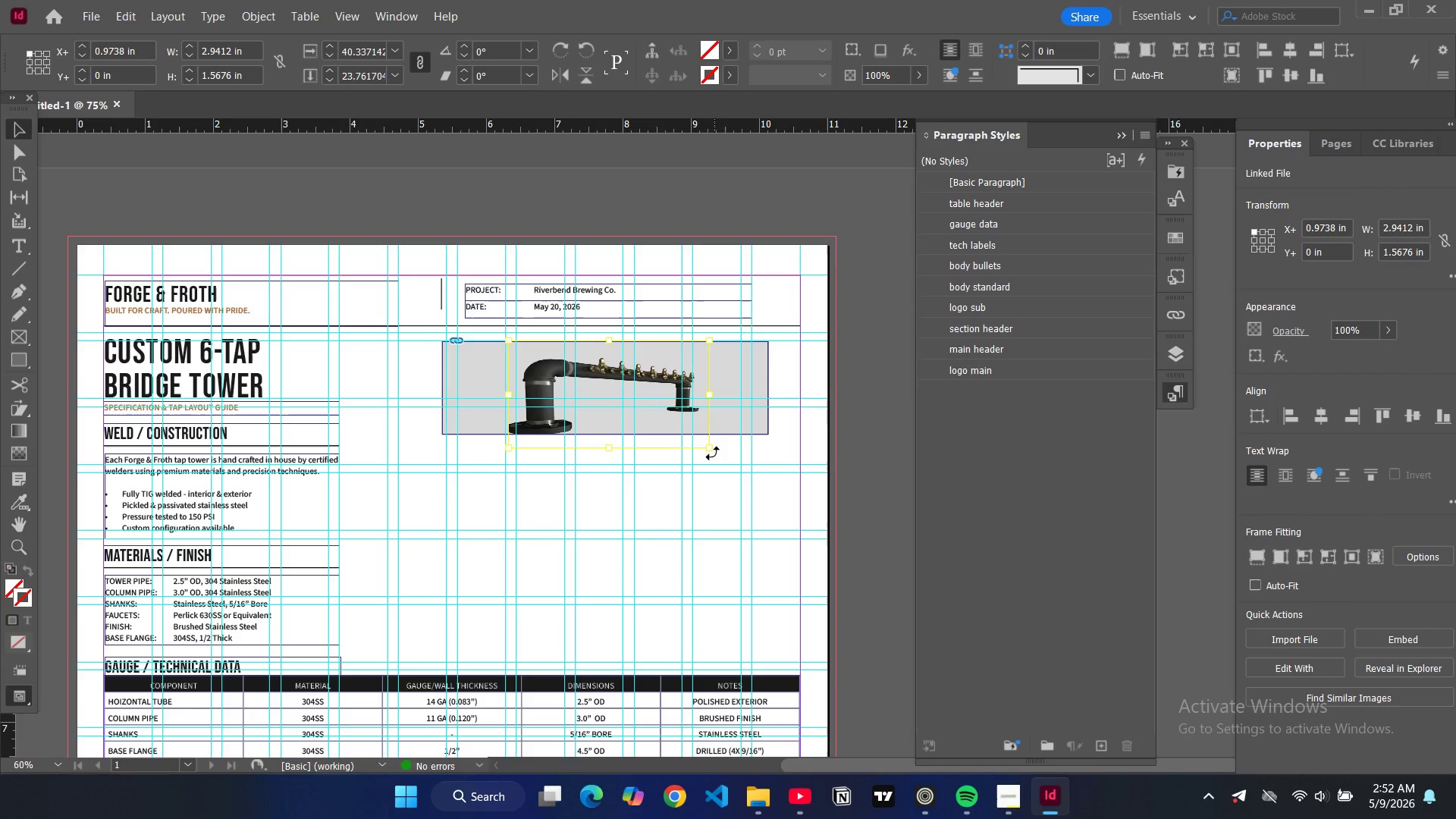 
left_click_drag(start_coordinate=[712, 445], to_coordinate=[692, 438])
 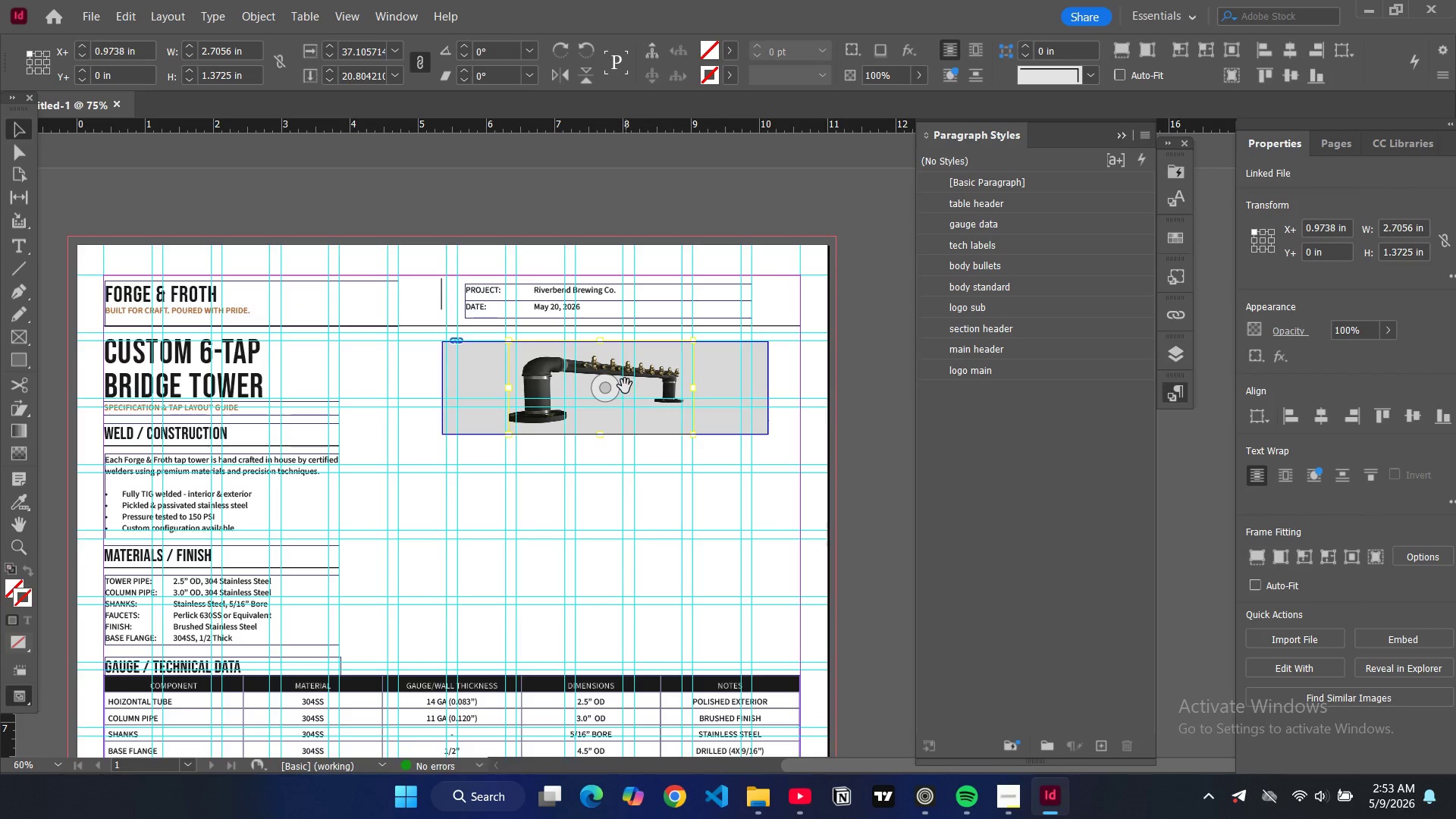 
left_click_drag(start_coordinate=[626, 386], to_coordinate=[636, 388])
 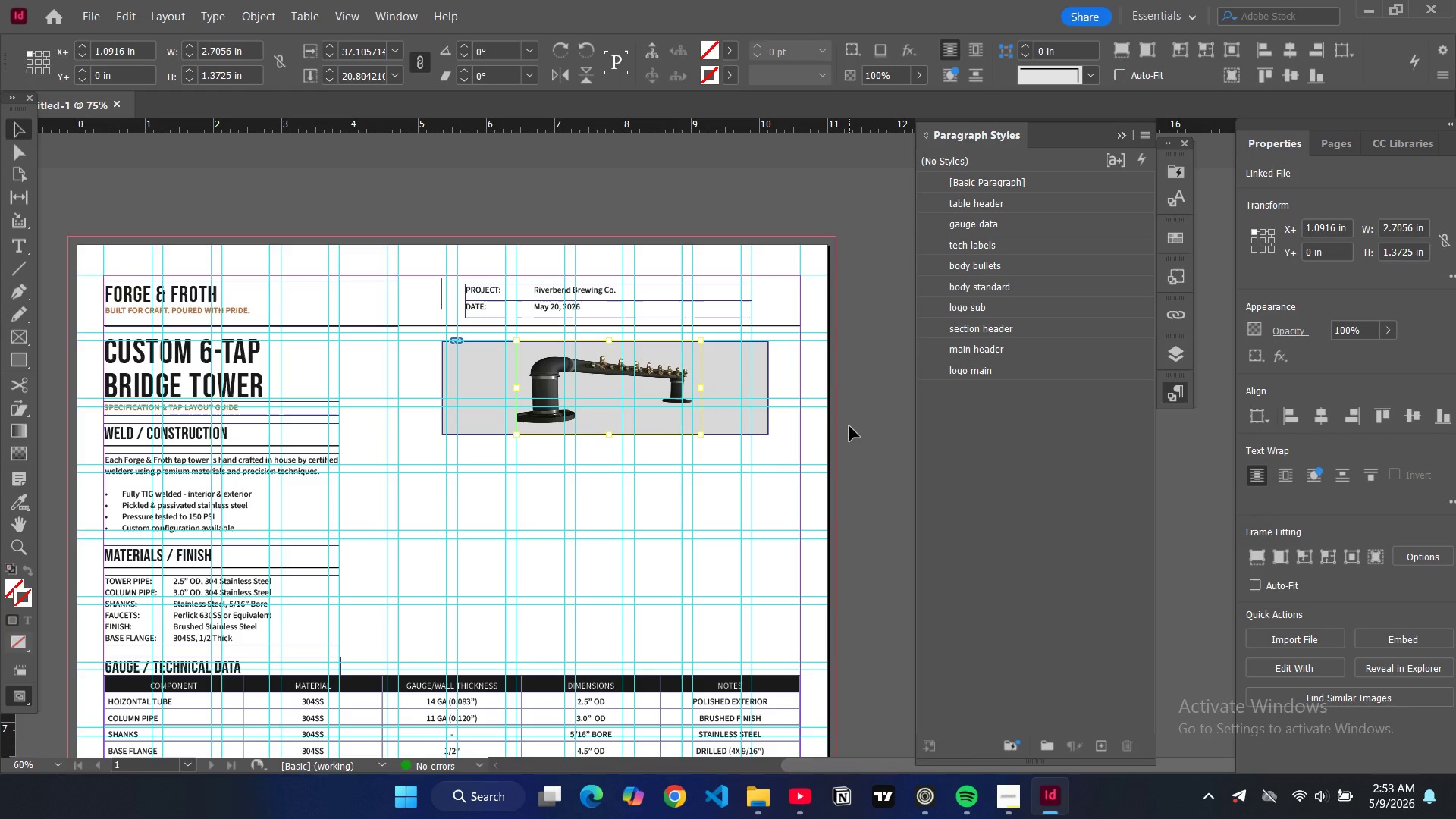 
left_click([849, 426])
 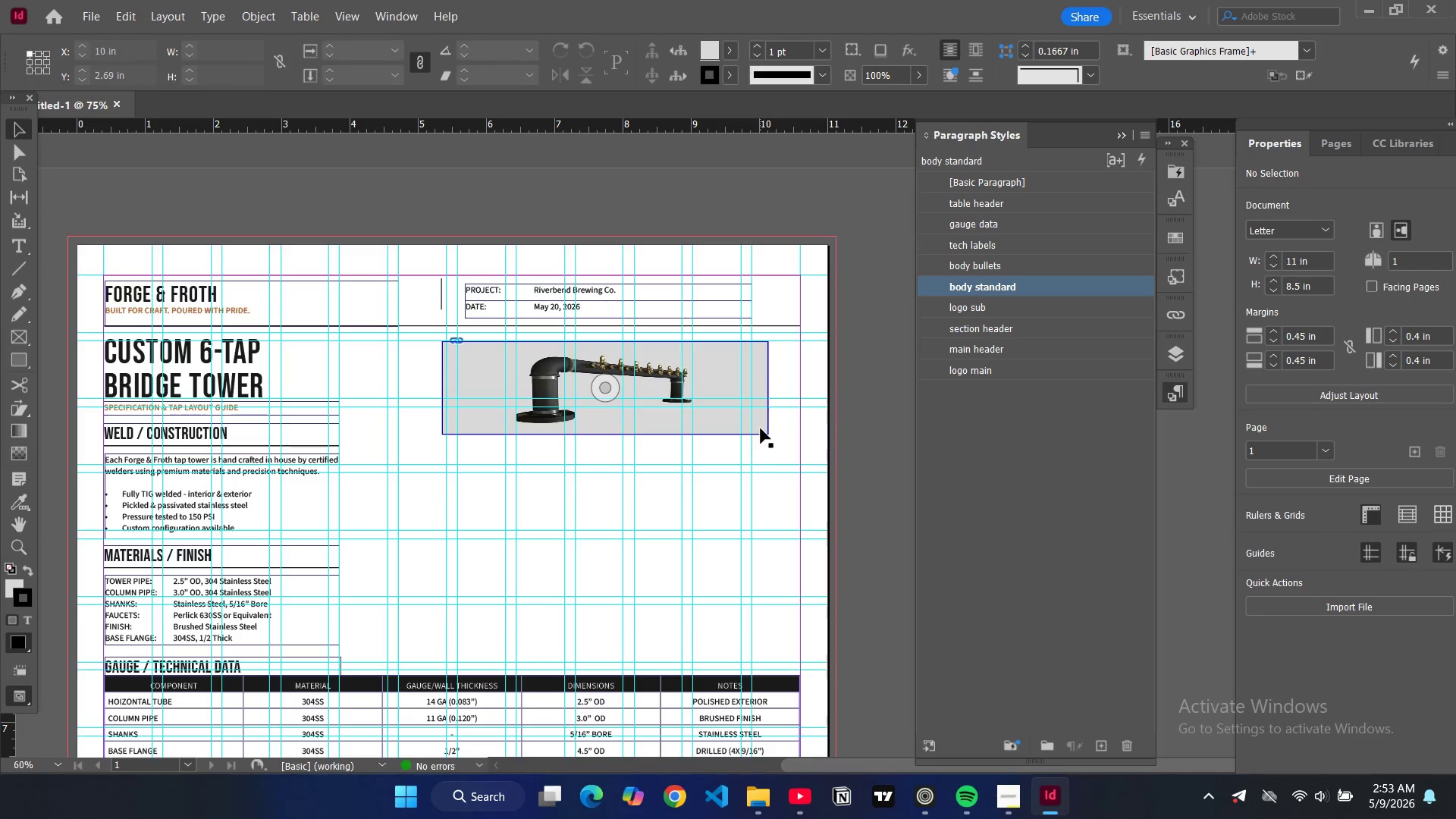 
left_click([761, 428])
 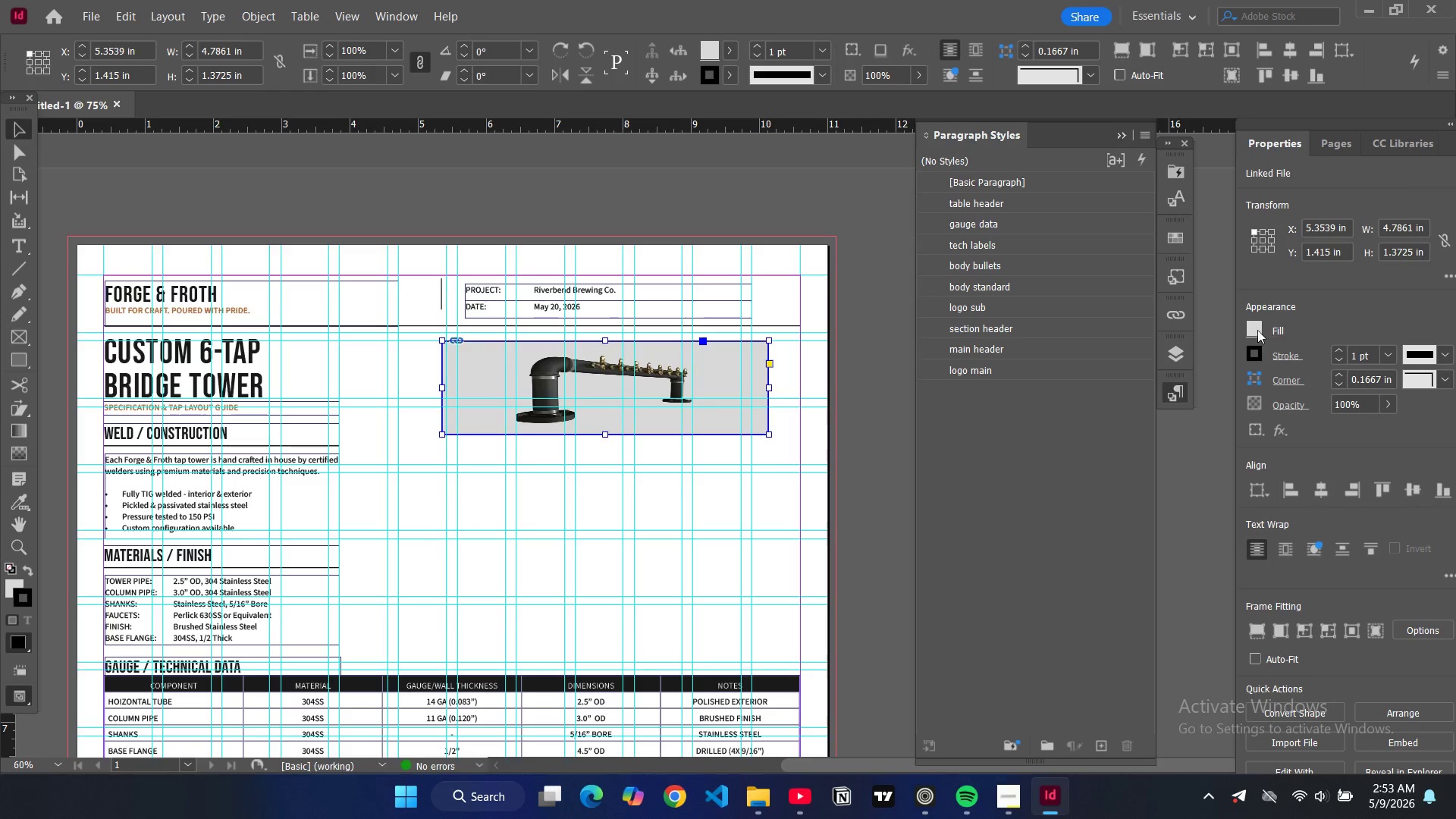 
double_click([1253, 326])
 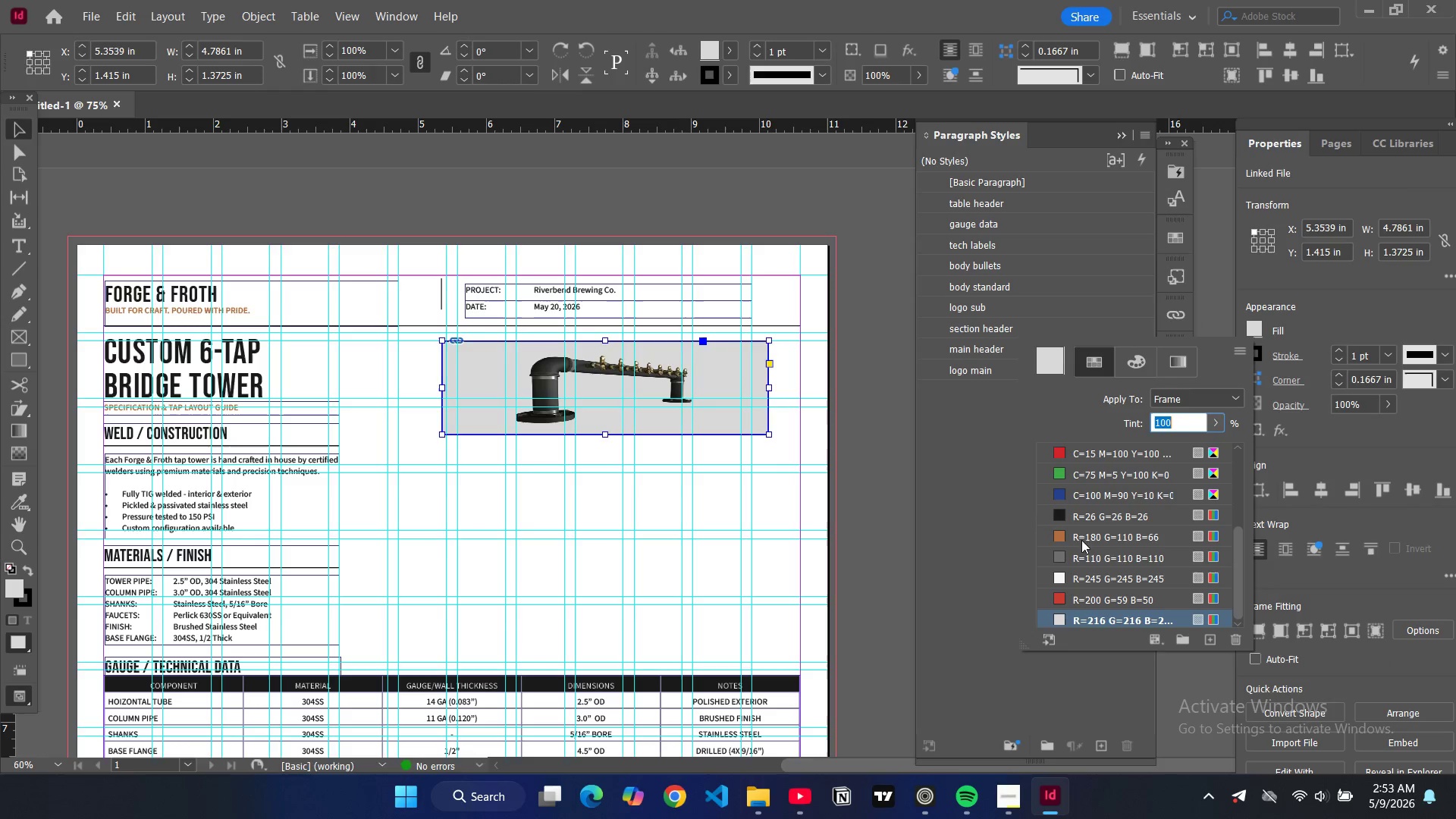 
scroll: coordinate [1081, 545], scroll_direction: down, amount: 3.0
 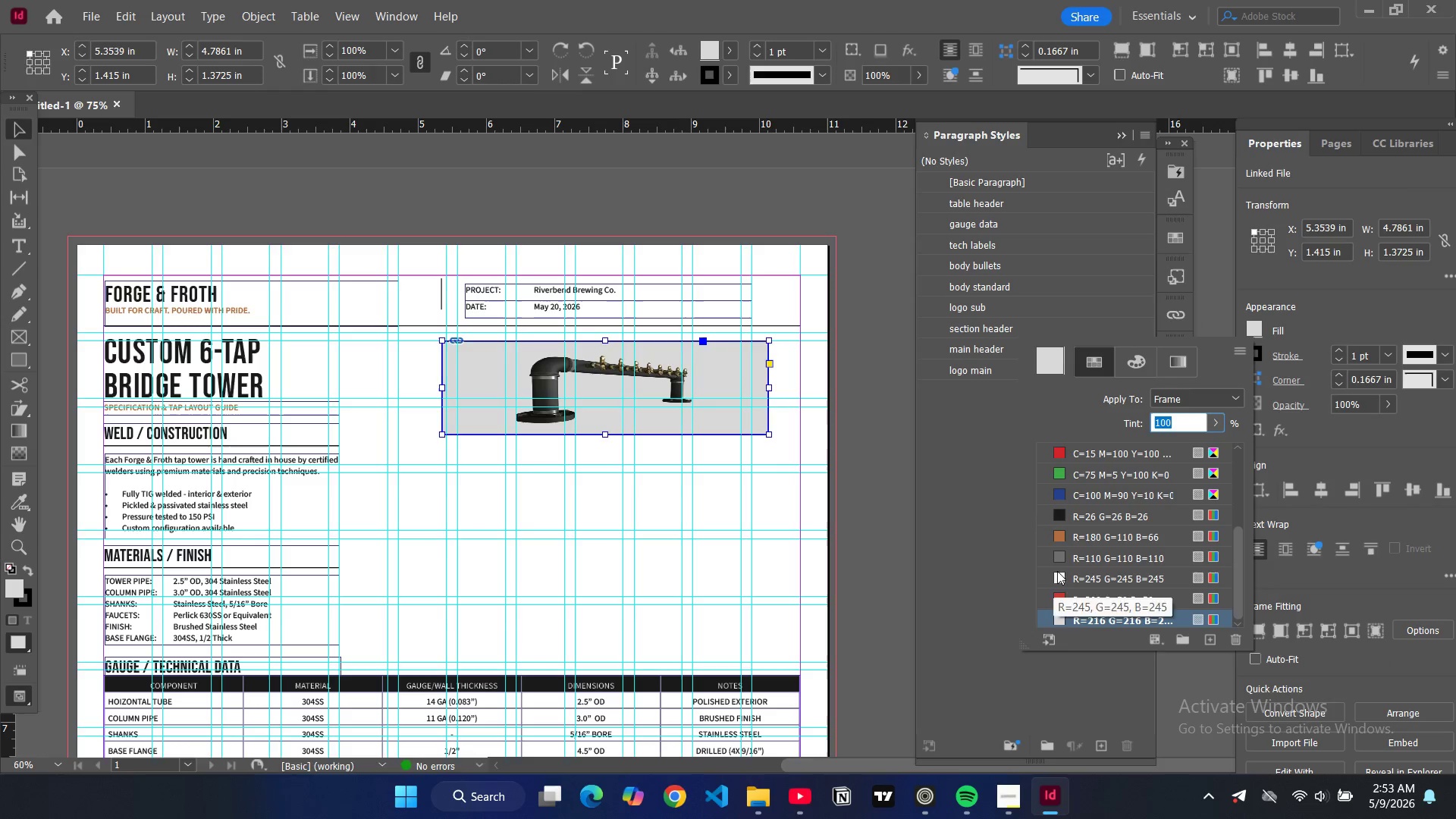 
scroll: coordinate [1066, 475], scroll_direction: up, amount: 7.0
 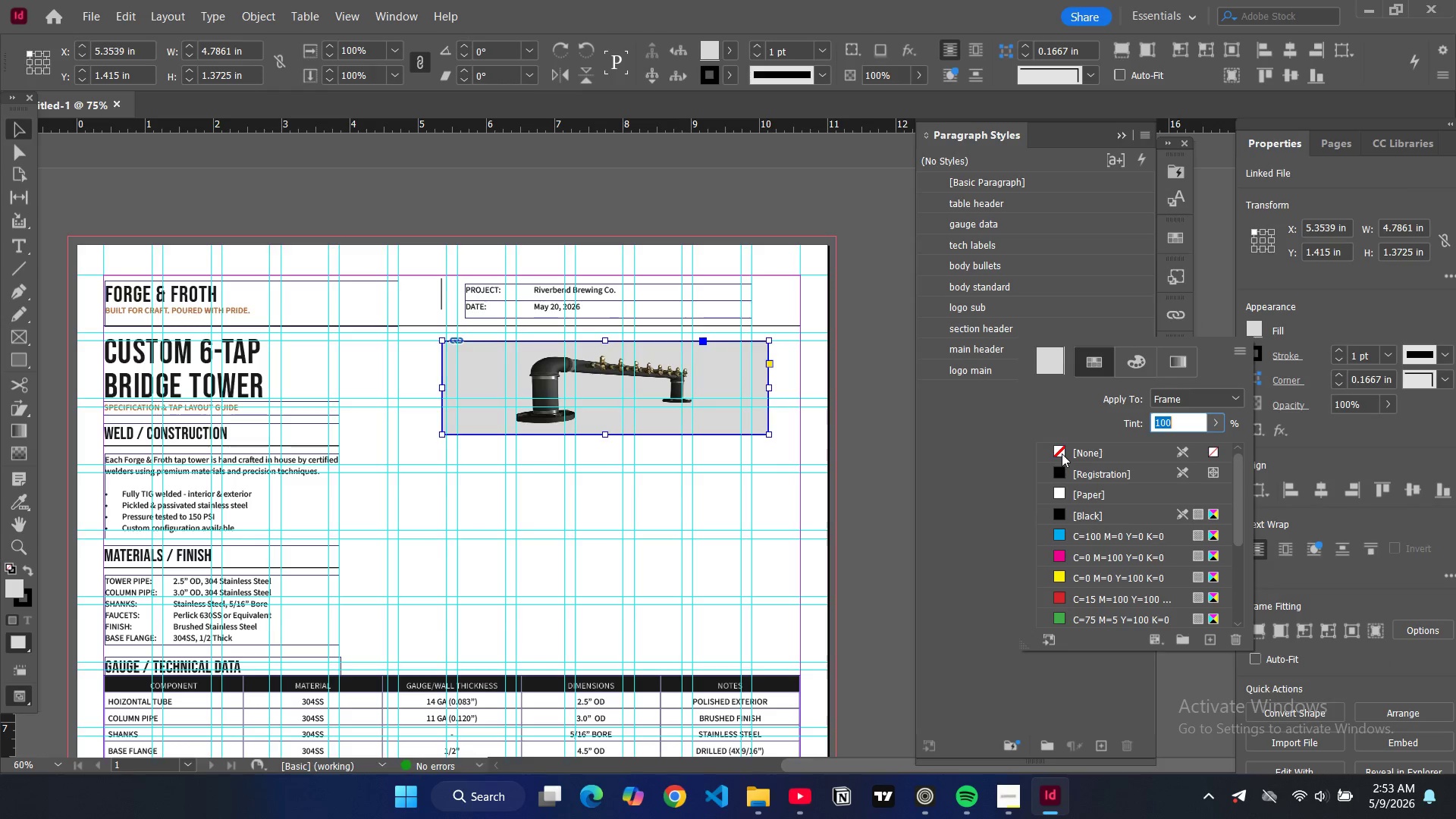 
left_click([1062, 453])
 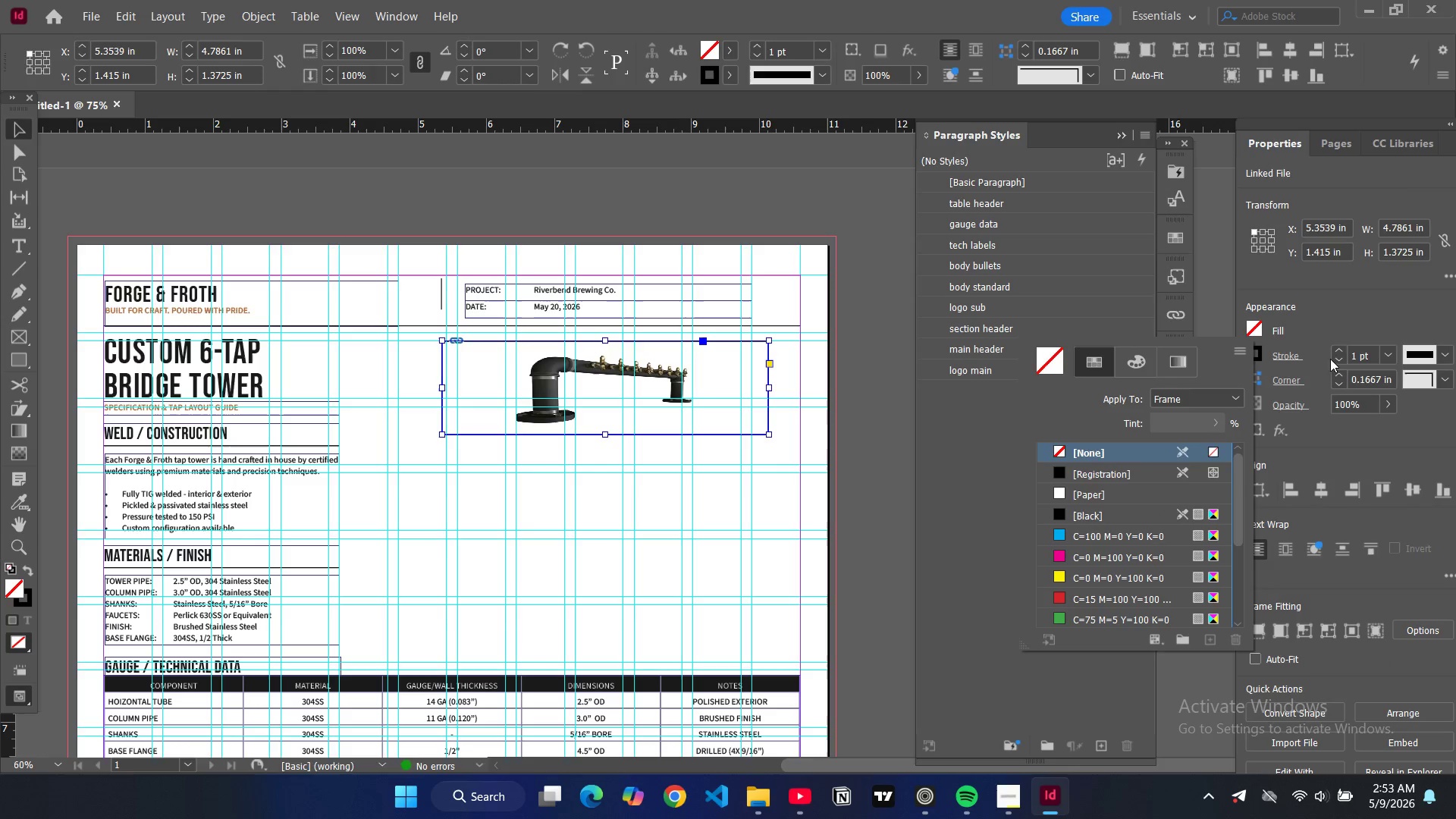 
left_click([1335, 359])
 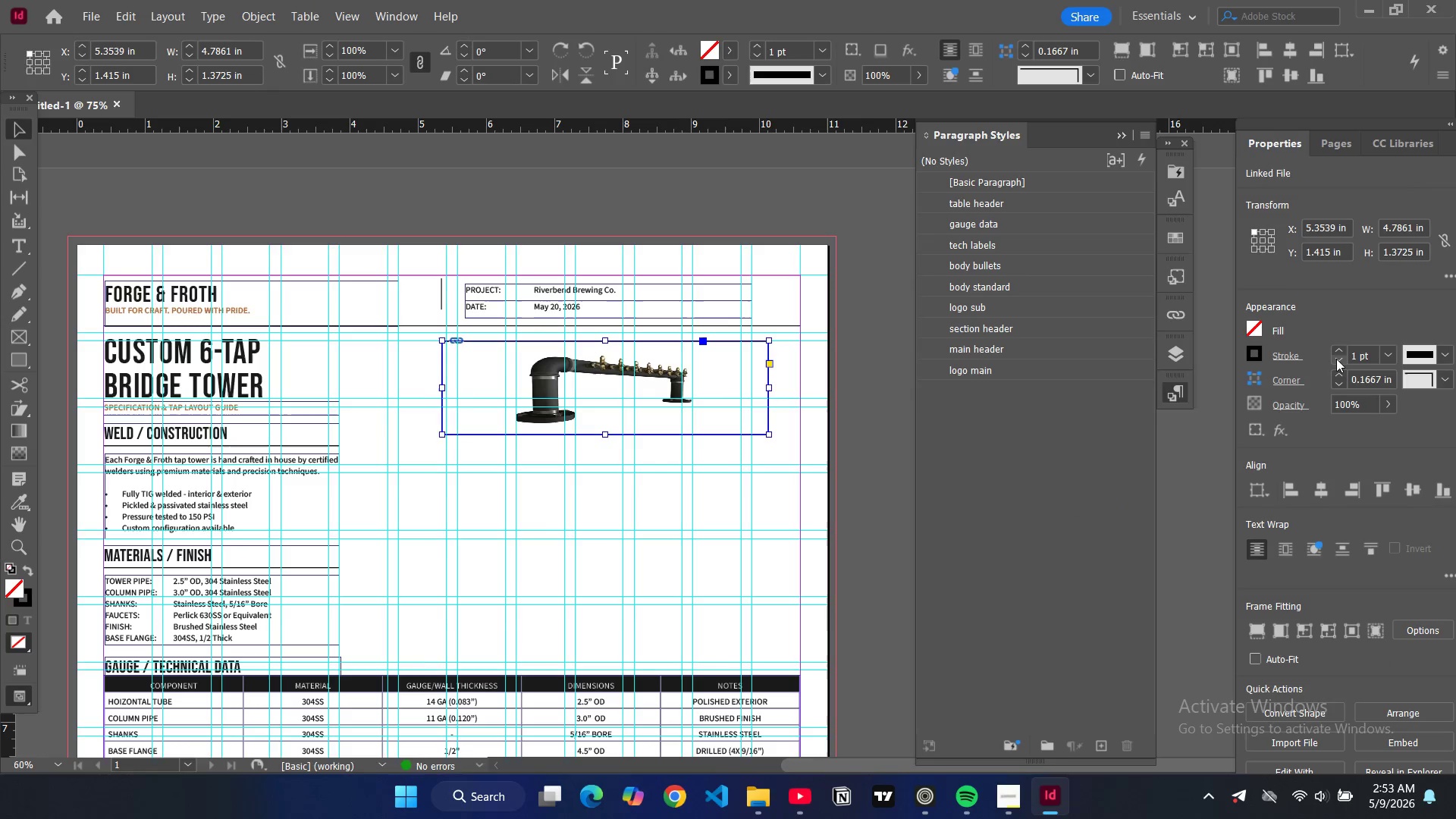 
left_click([1336, 359])
 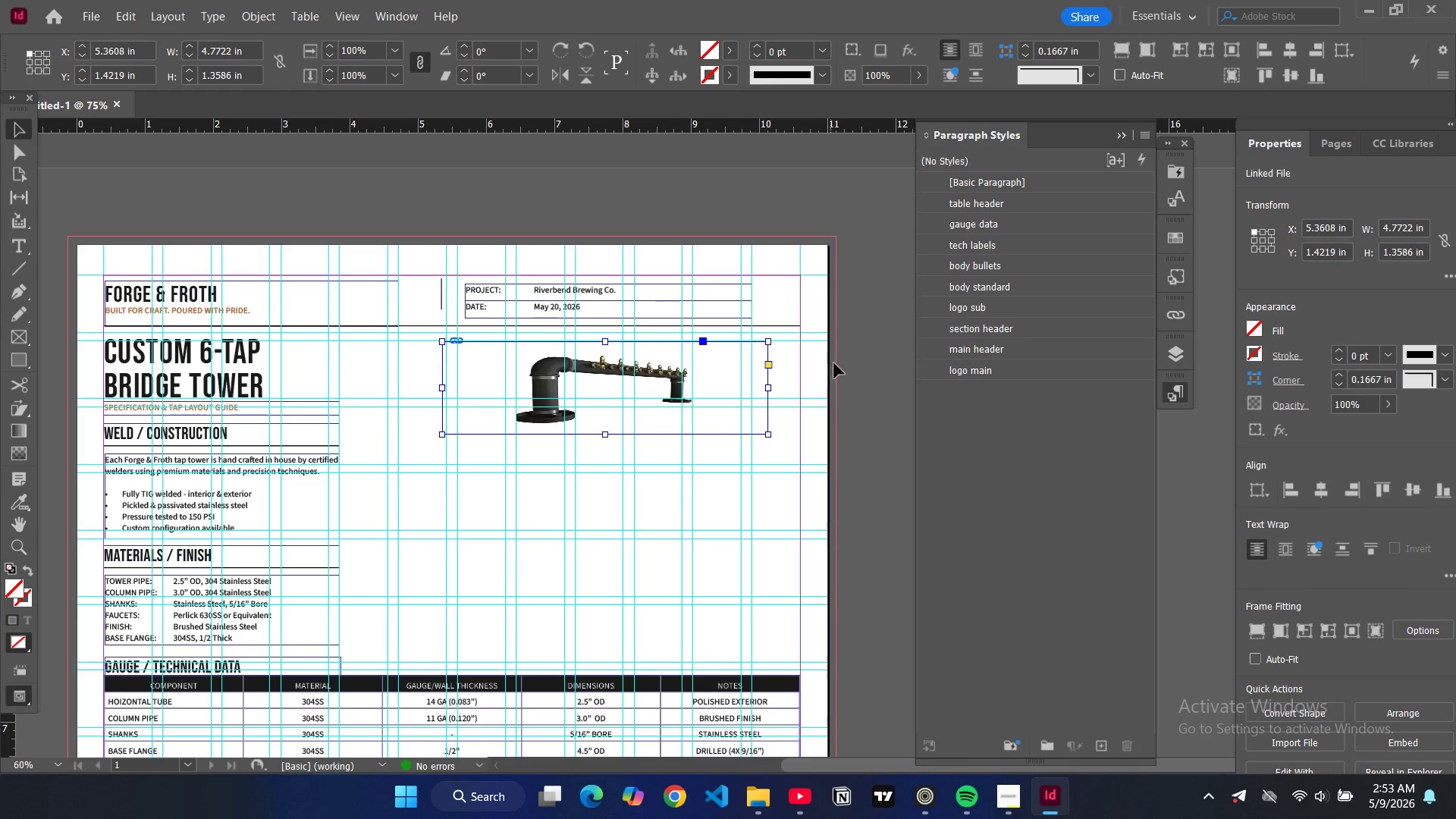 
left_click([870, 371])
 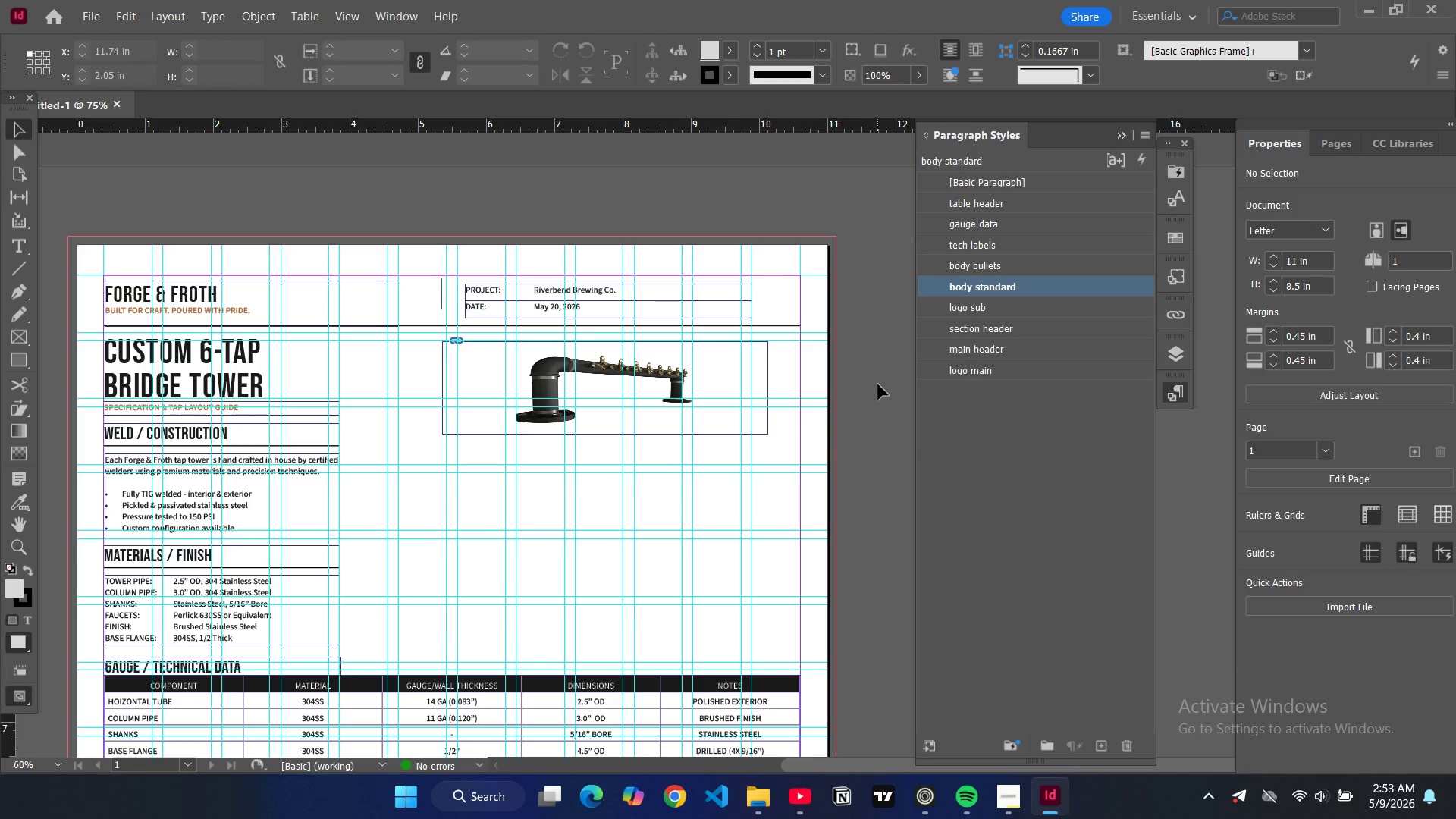 
key(W)
 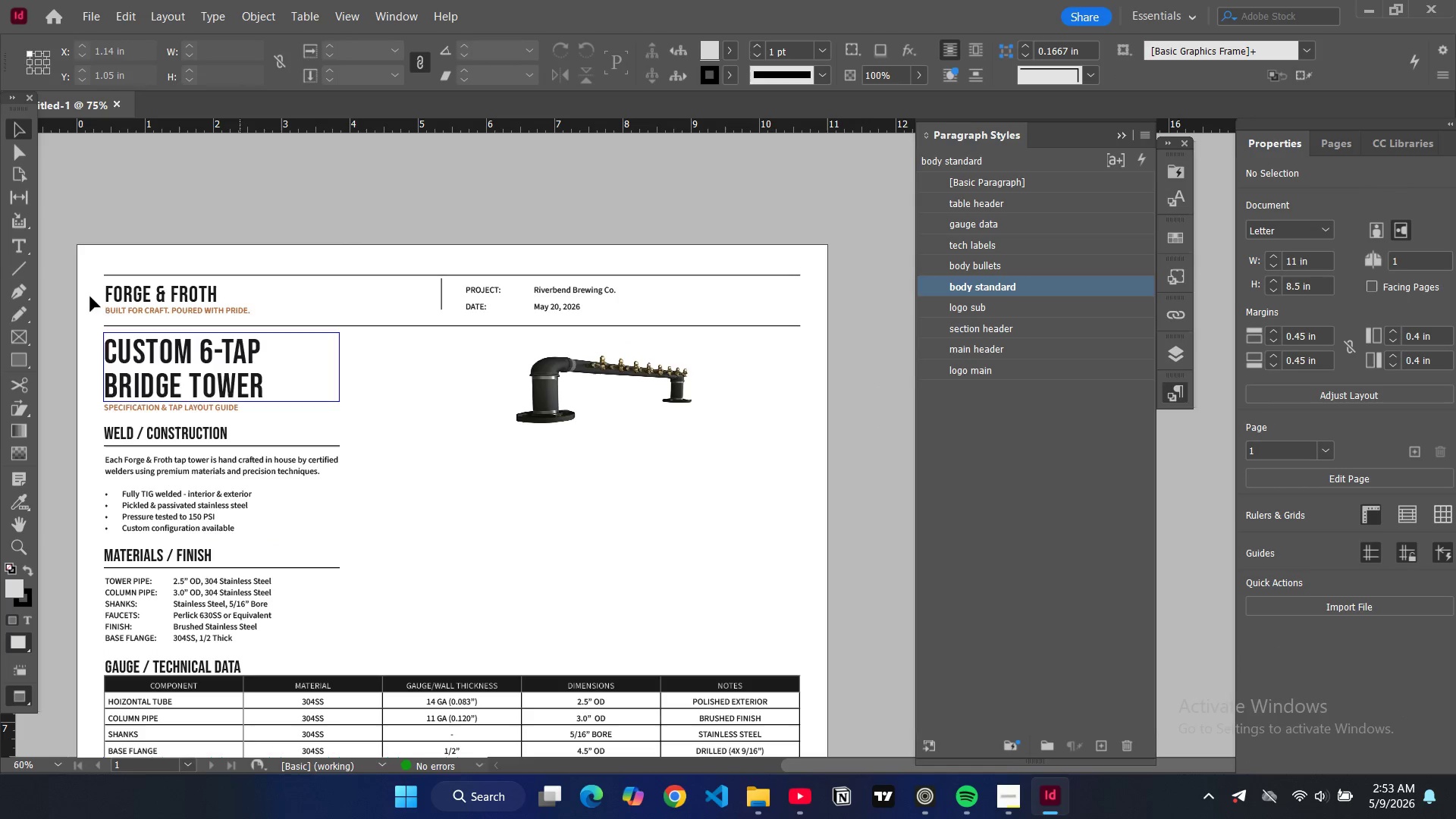 
wait(6.78)
 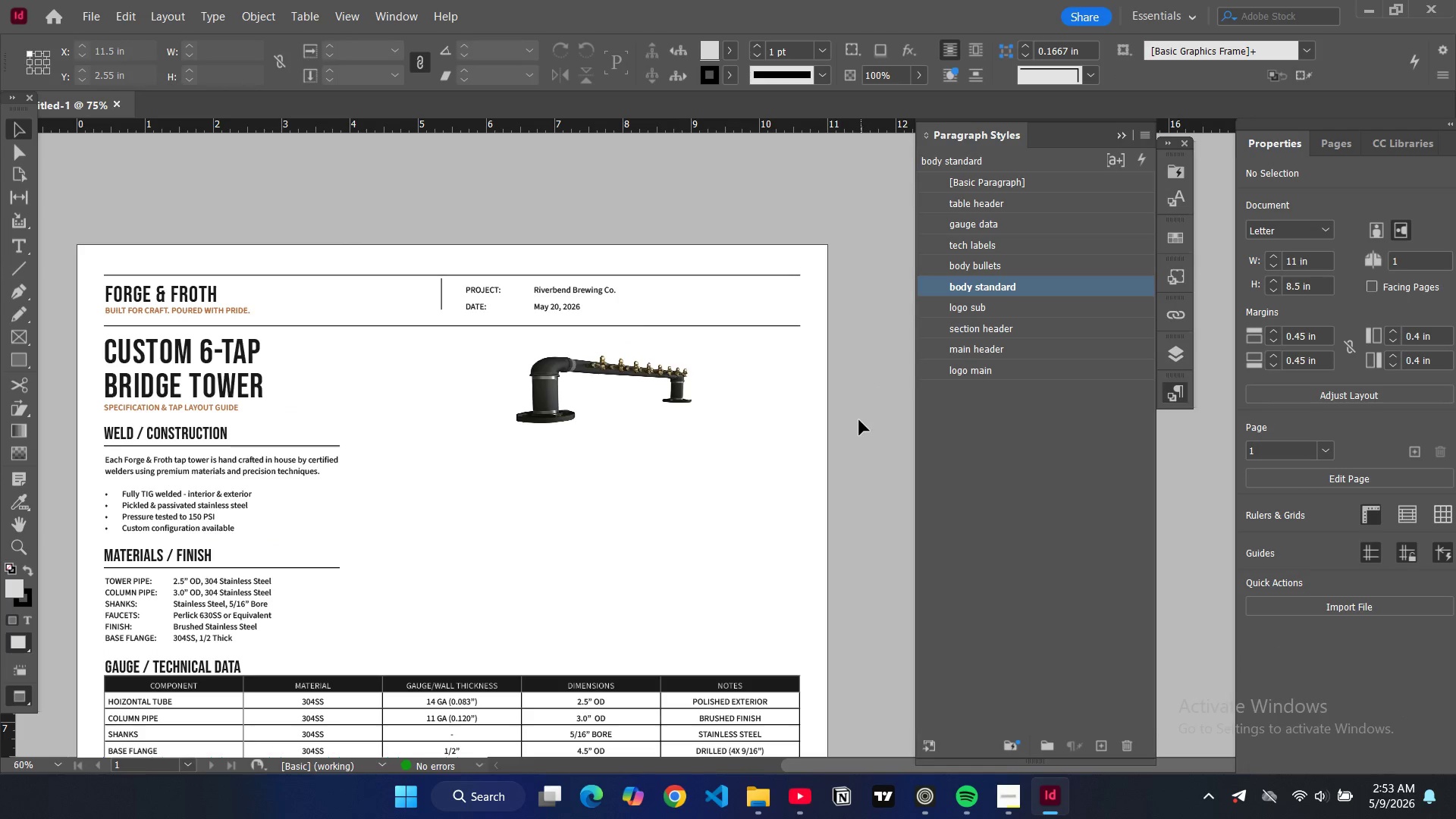 
left_click([482, 388])
 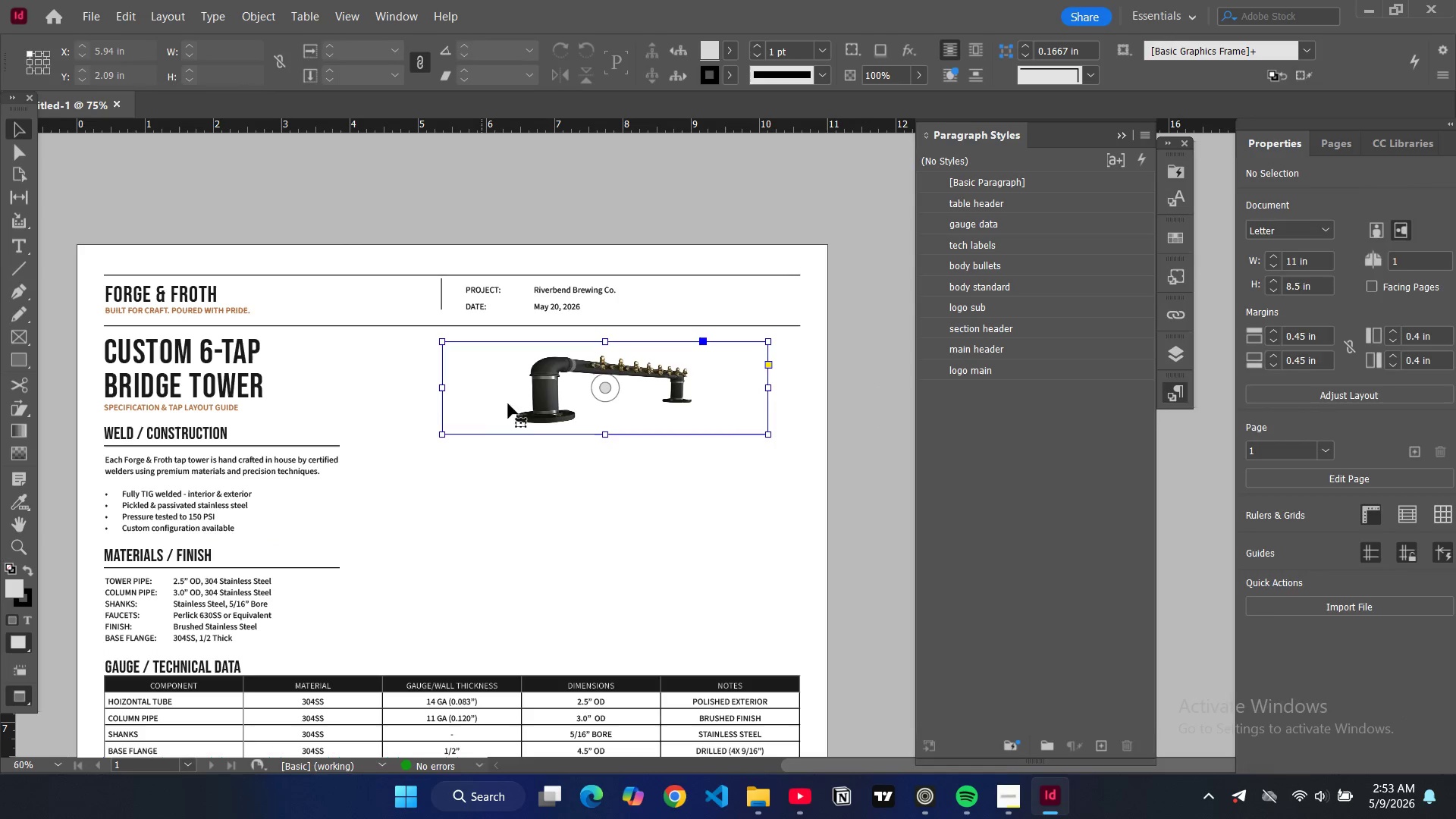 
key(Control+C)
 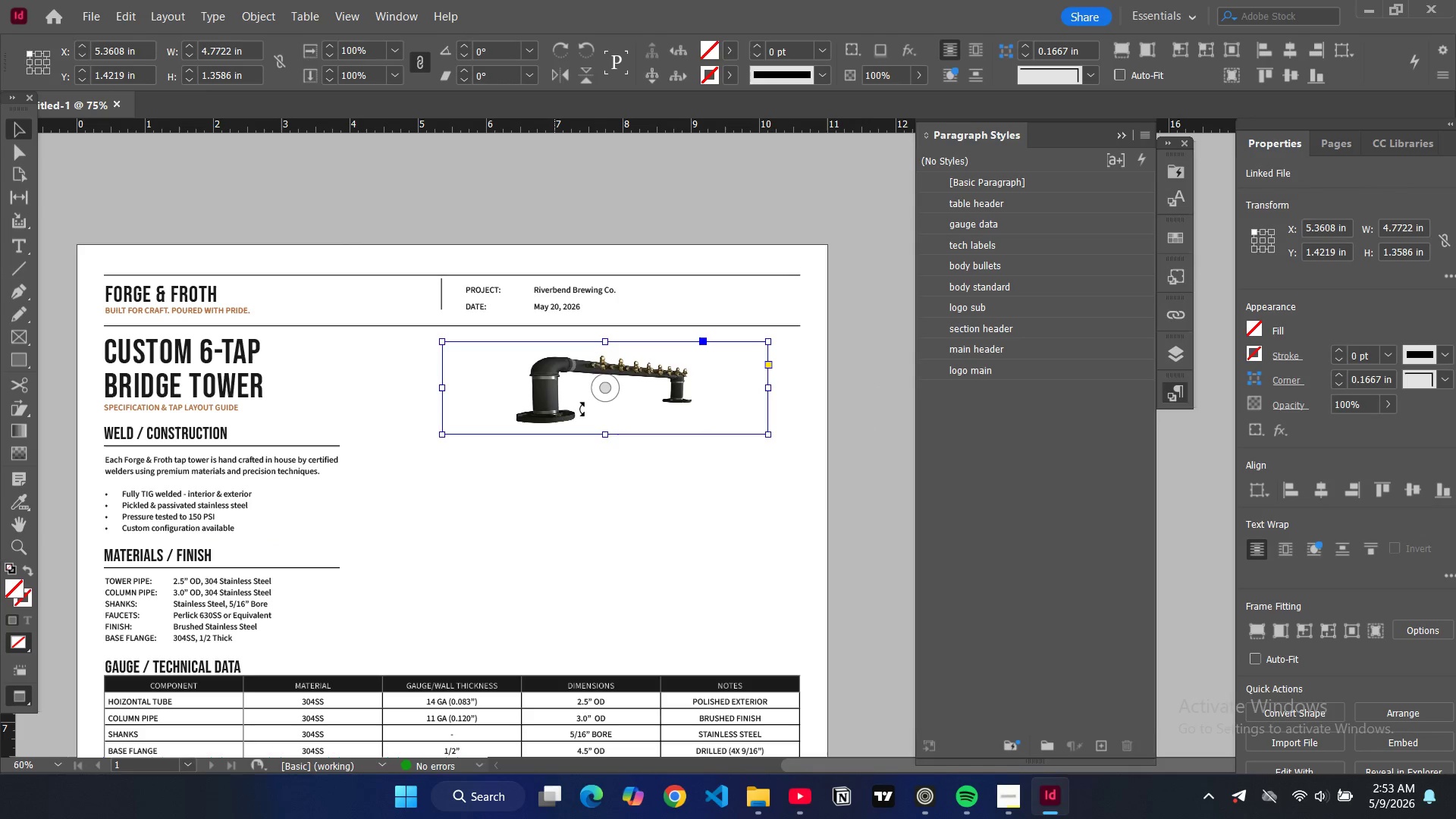 
key(Control+V)
 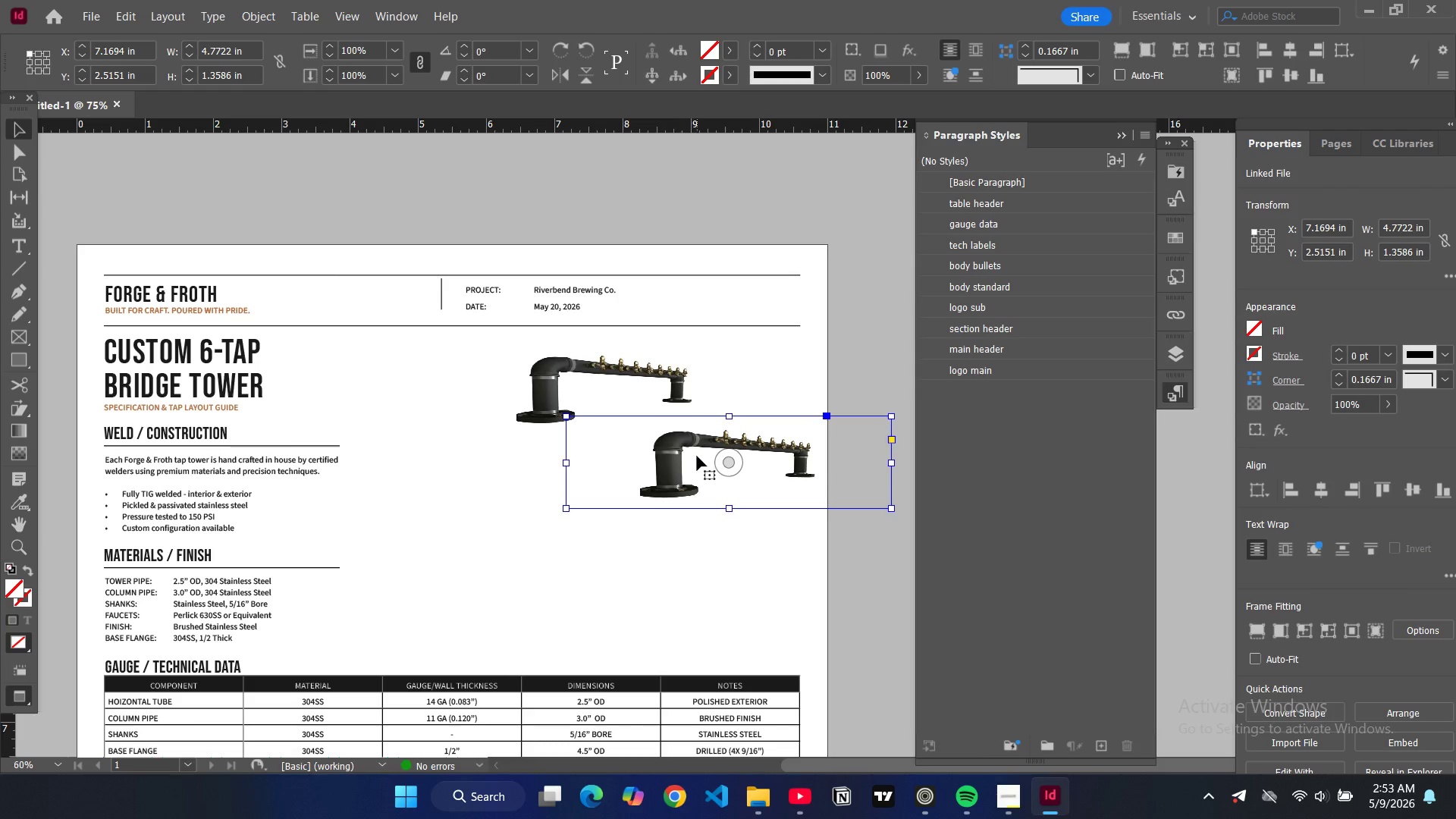 
left_click_drag(start_coordinate=[697, 457], to_coordinate=[566, 479])
 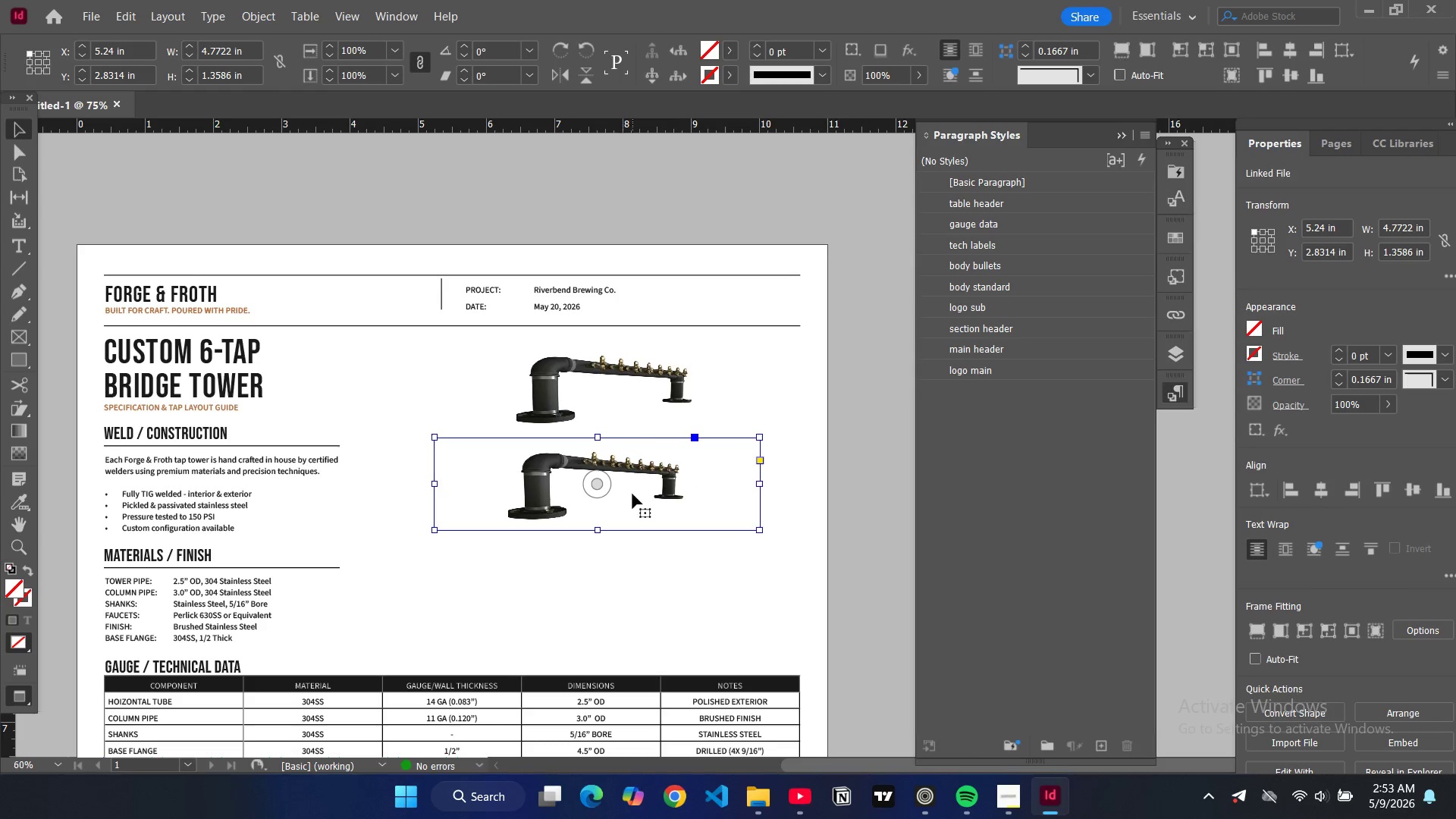 
key(Control+D)
 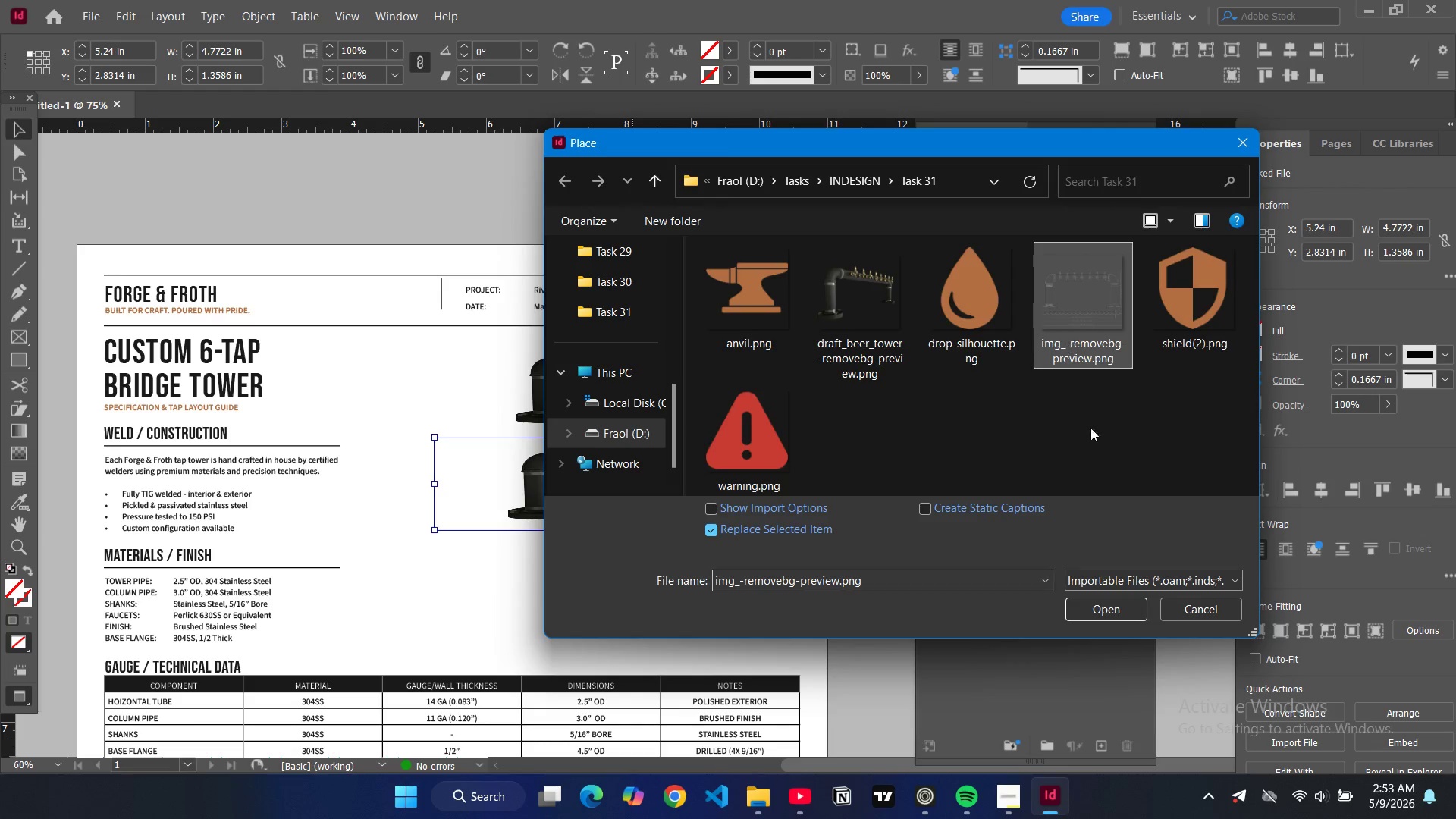 
left_click([1087, 602])
 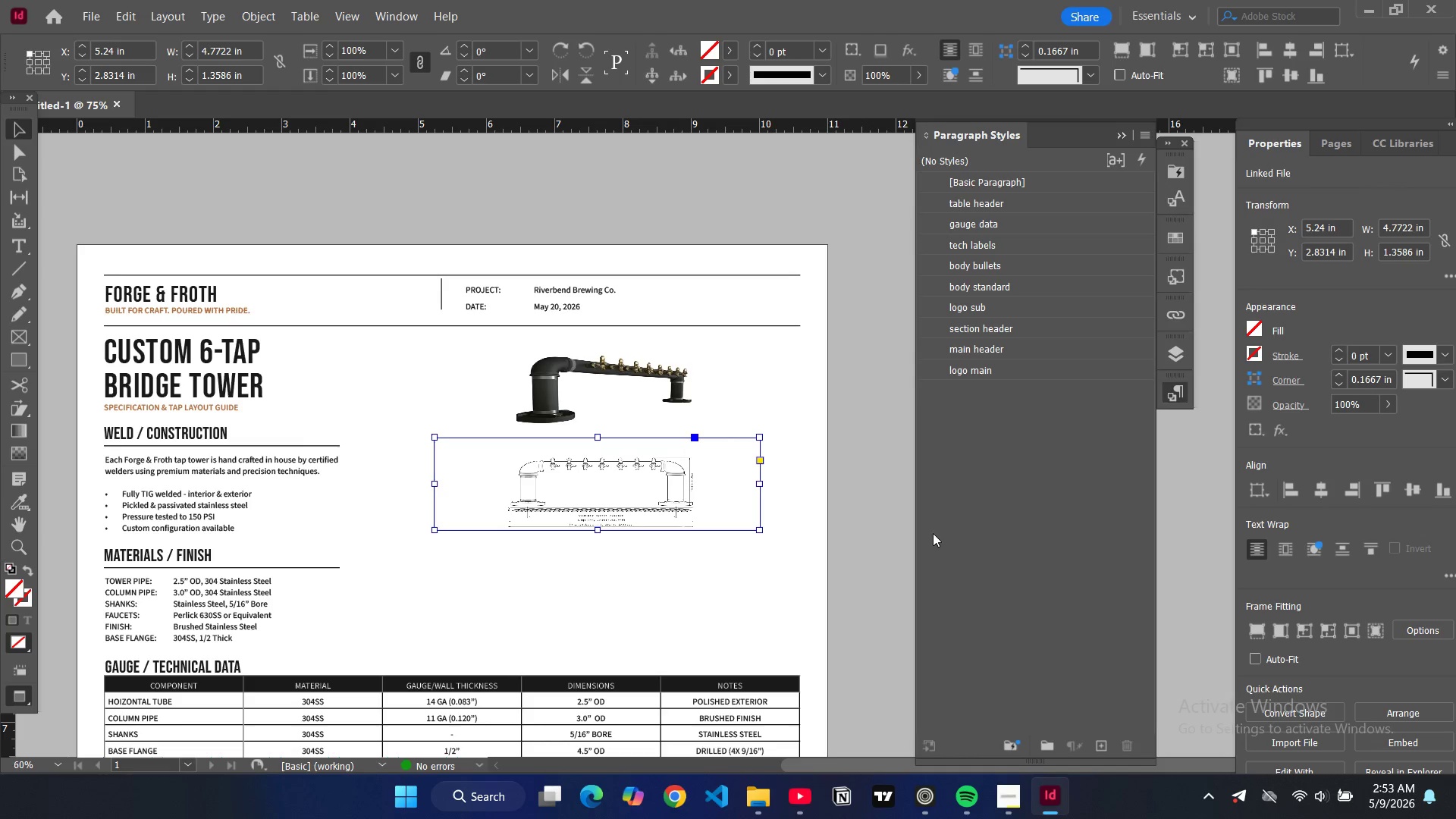 
left_click([875, 518])
 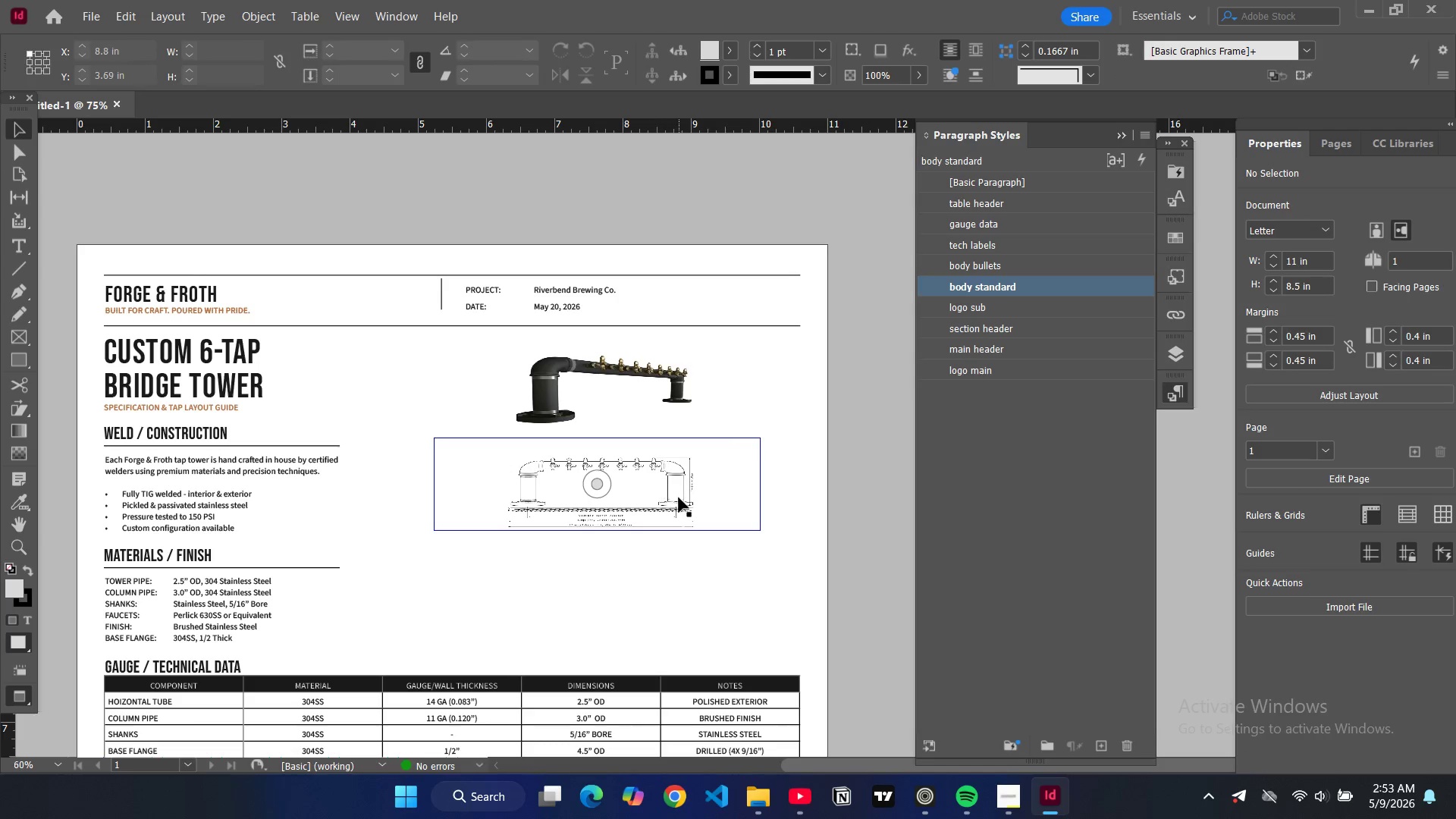 
left_click([725, 510])
 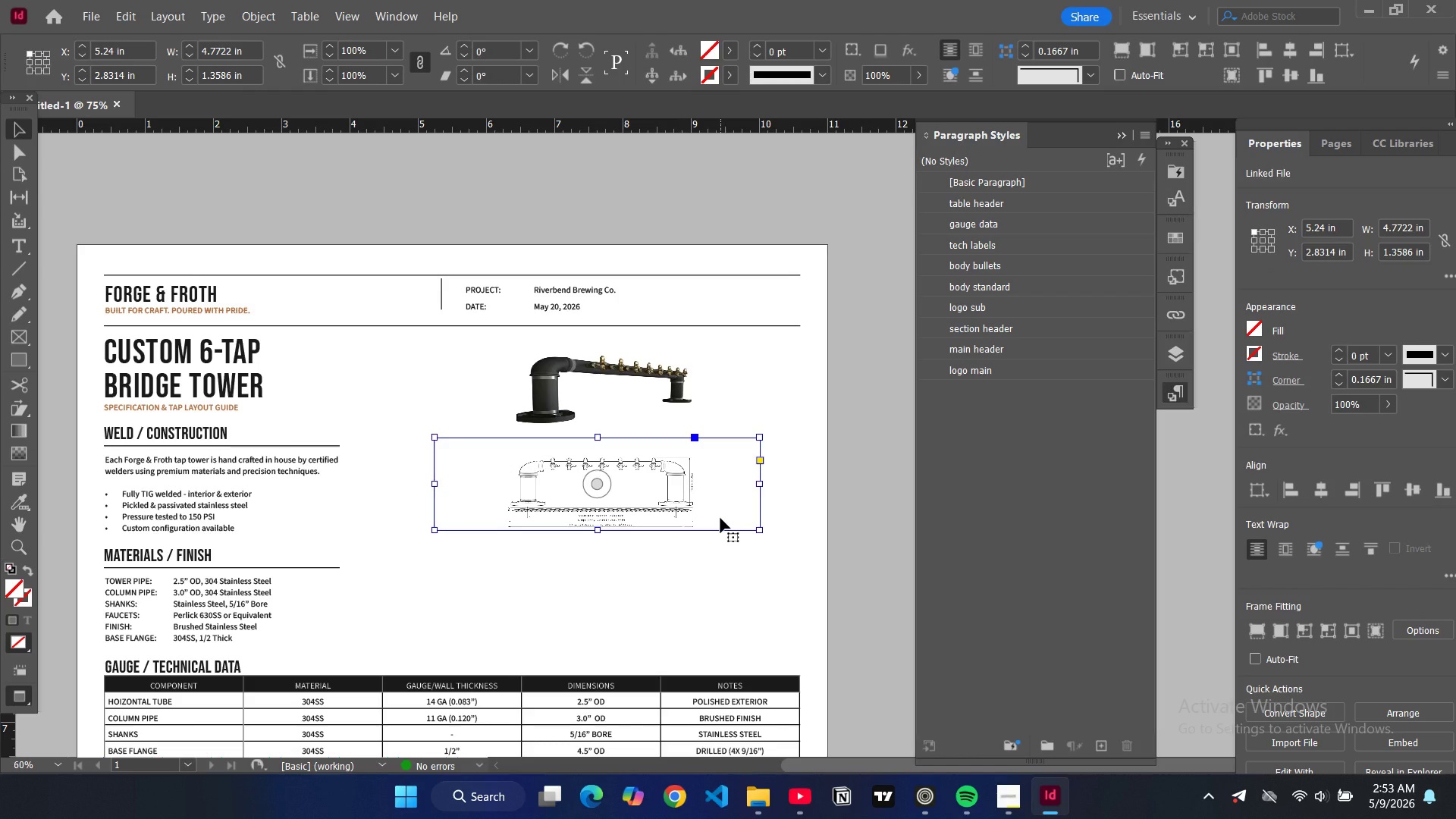 
key(Control+Equal)
 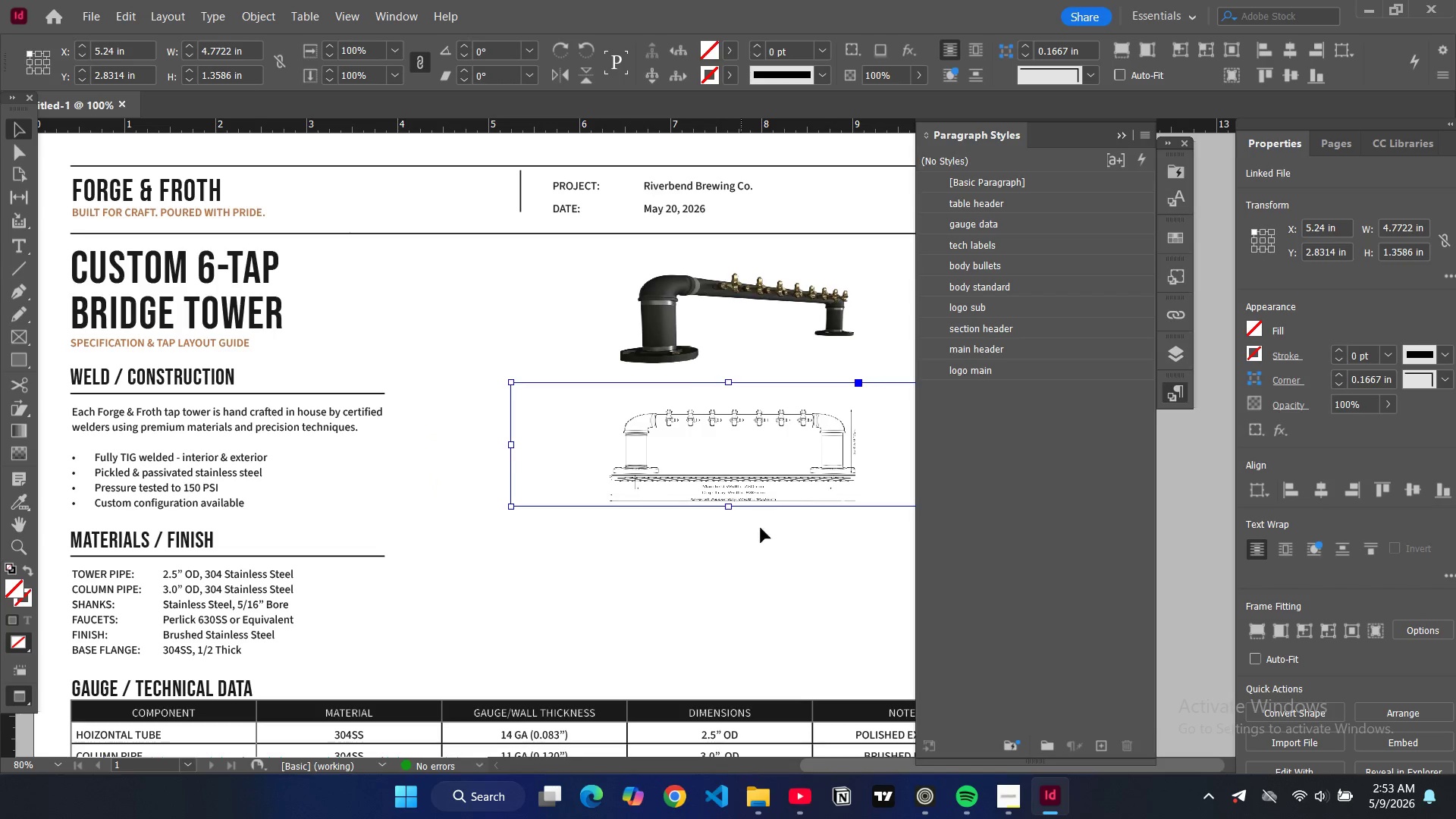 
key(Control+Equal)
 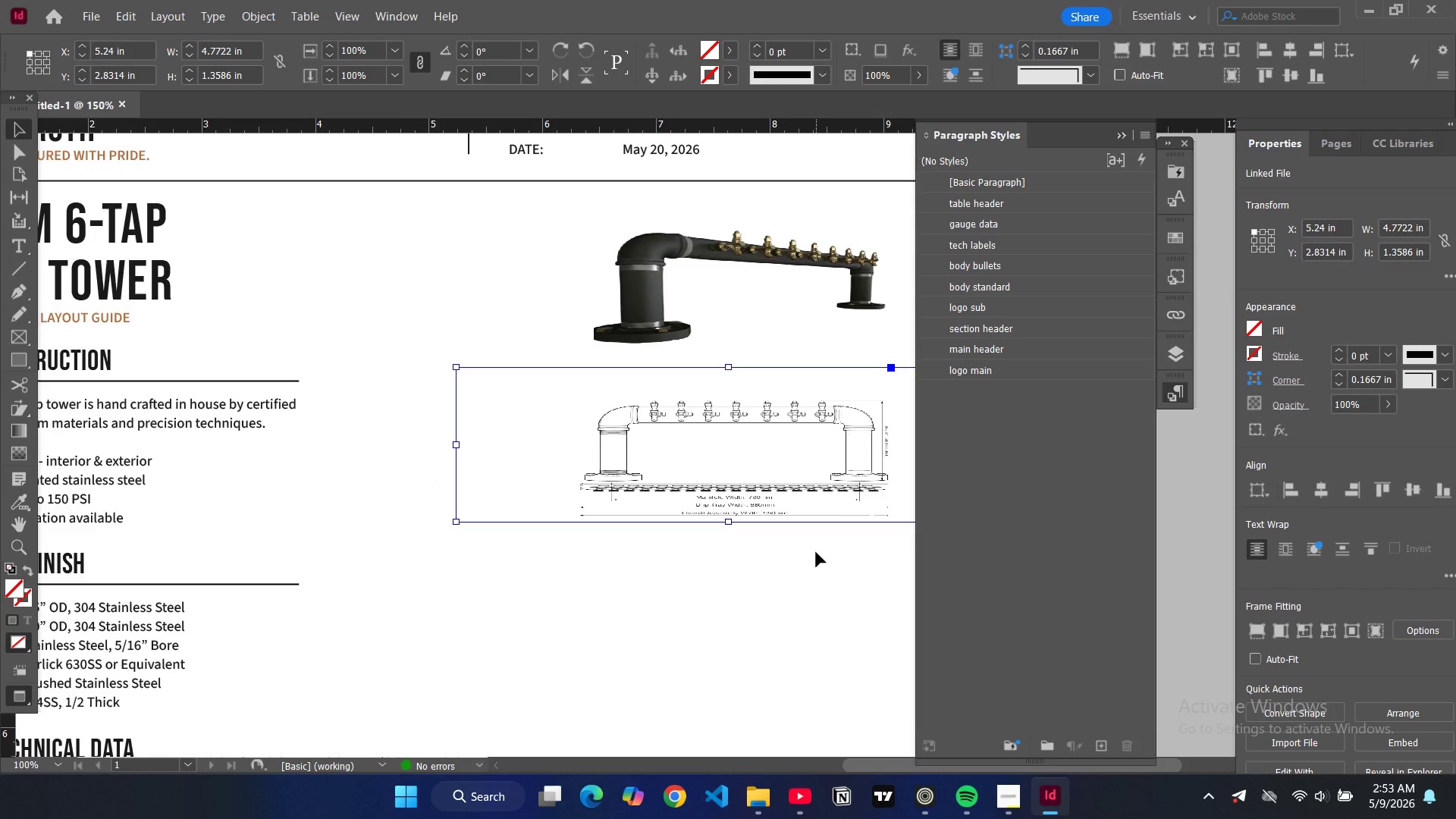 
key(Control+Equal)
 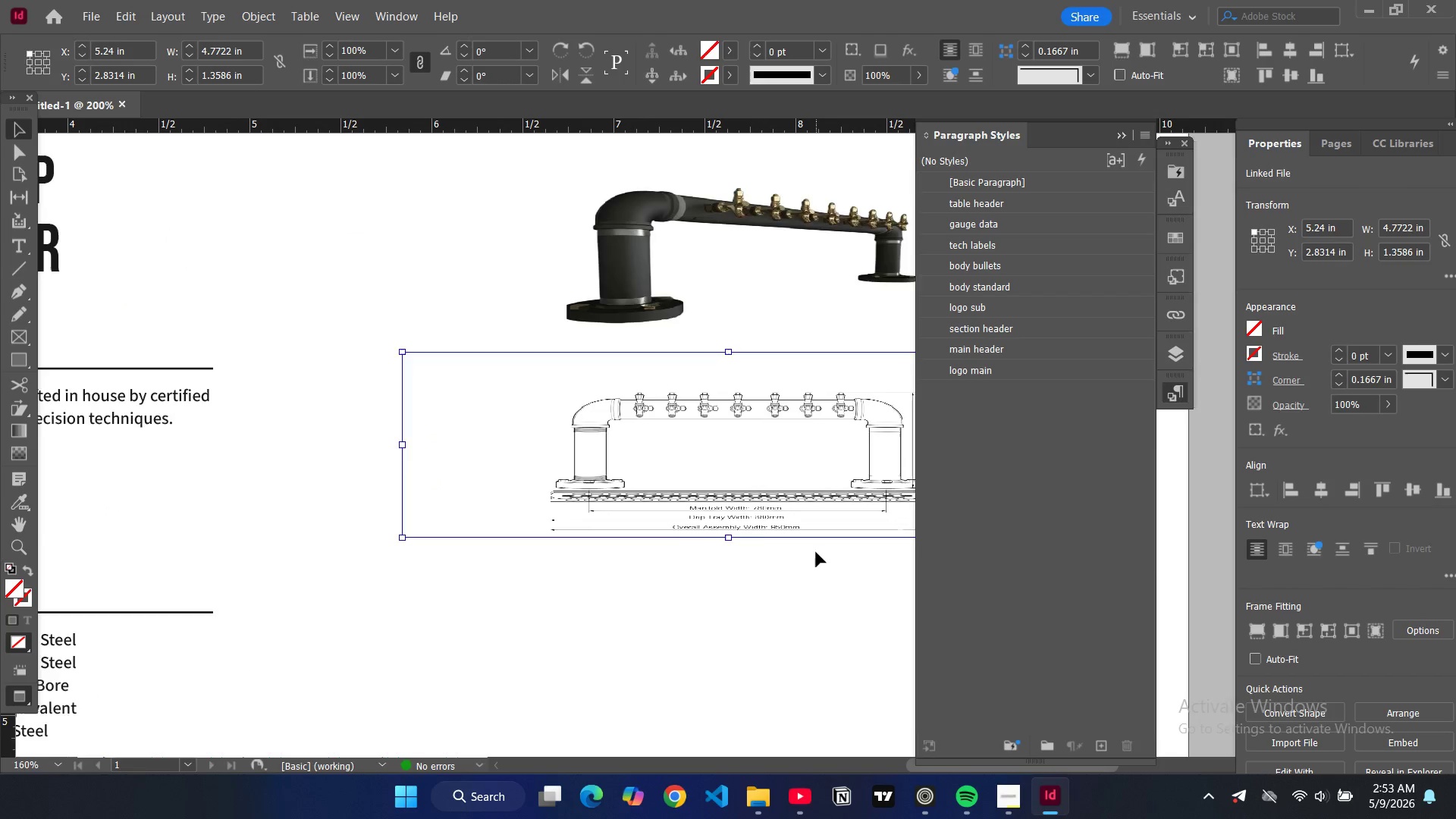 
key(Control+Equal)
 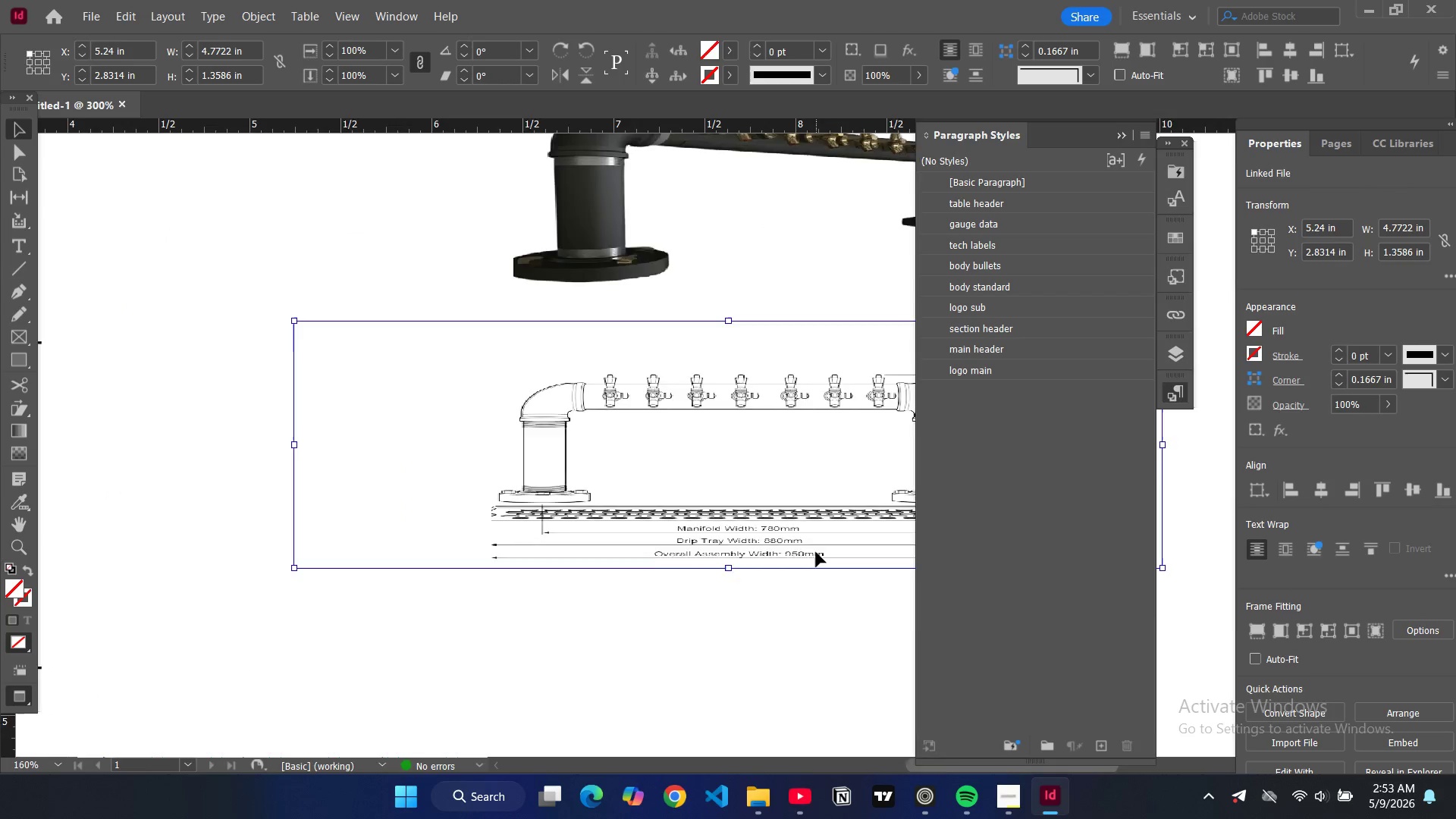 
key(Control+Equal)
 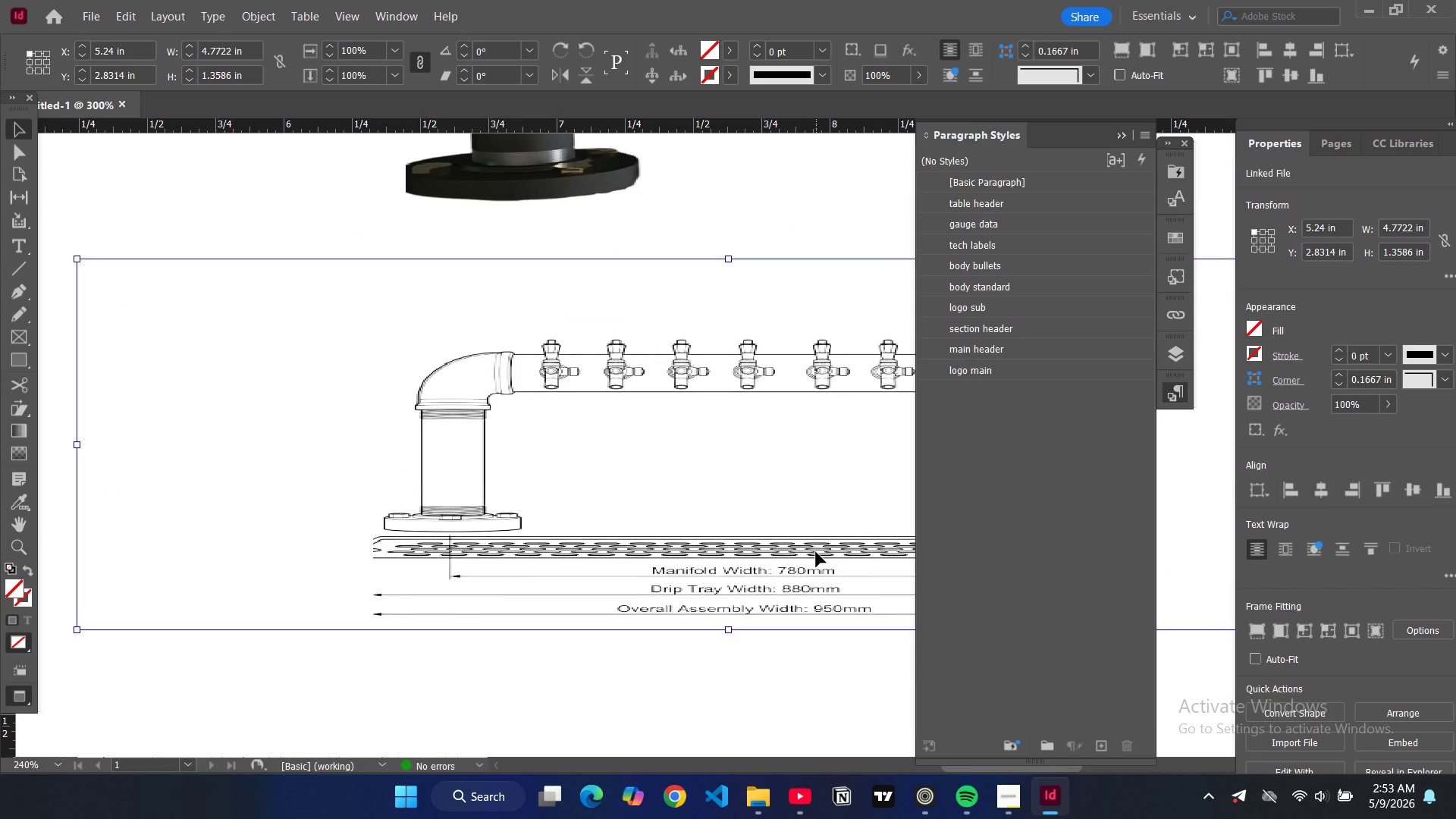 
key(Control+Equal)
 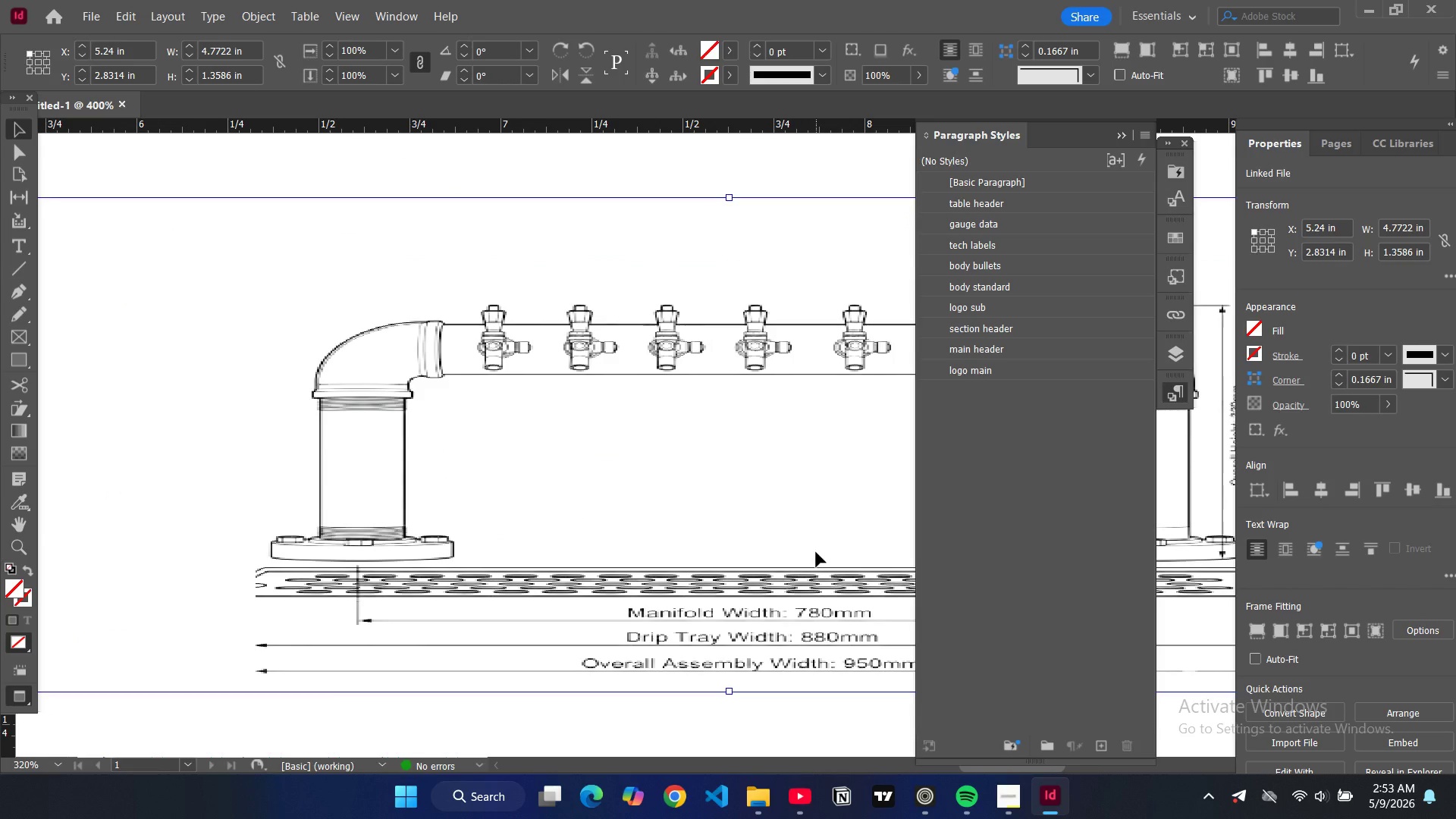 
key(Control+Minus)
 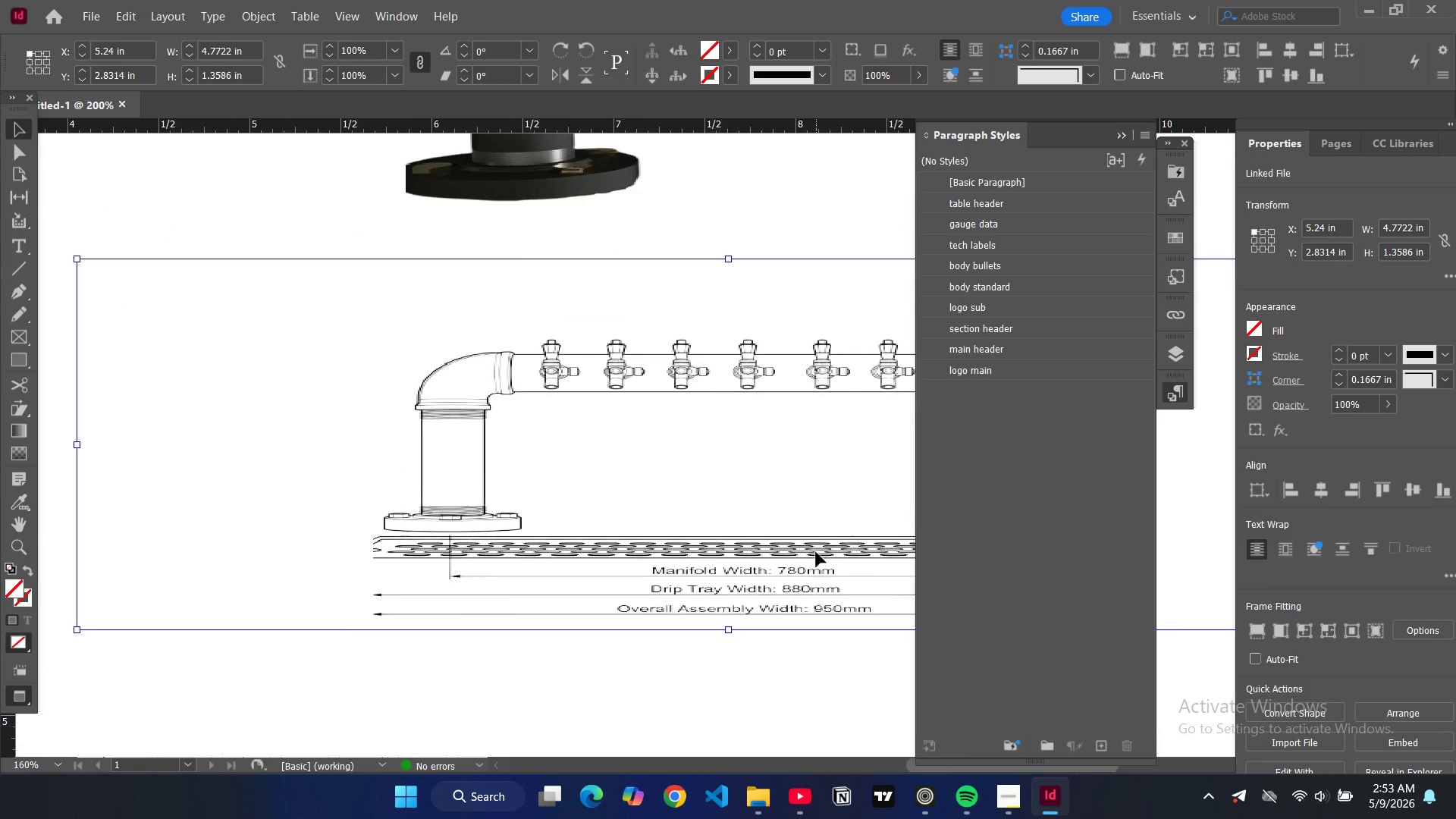 
key(Control+Minus)
 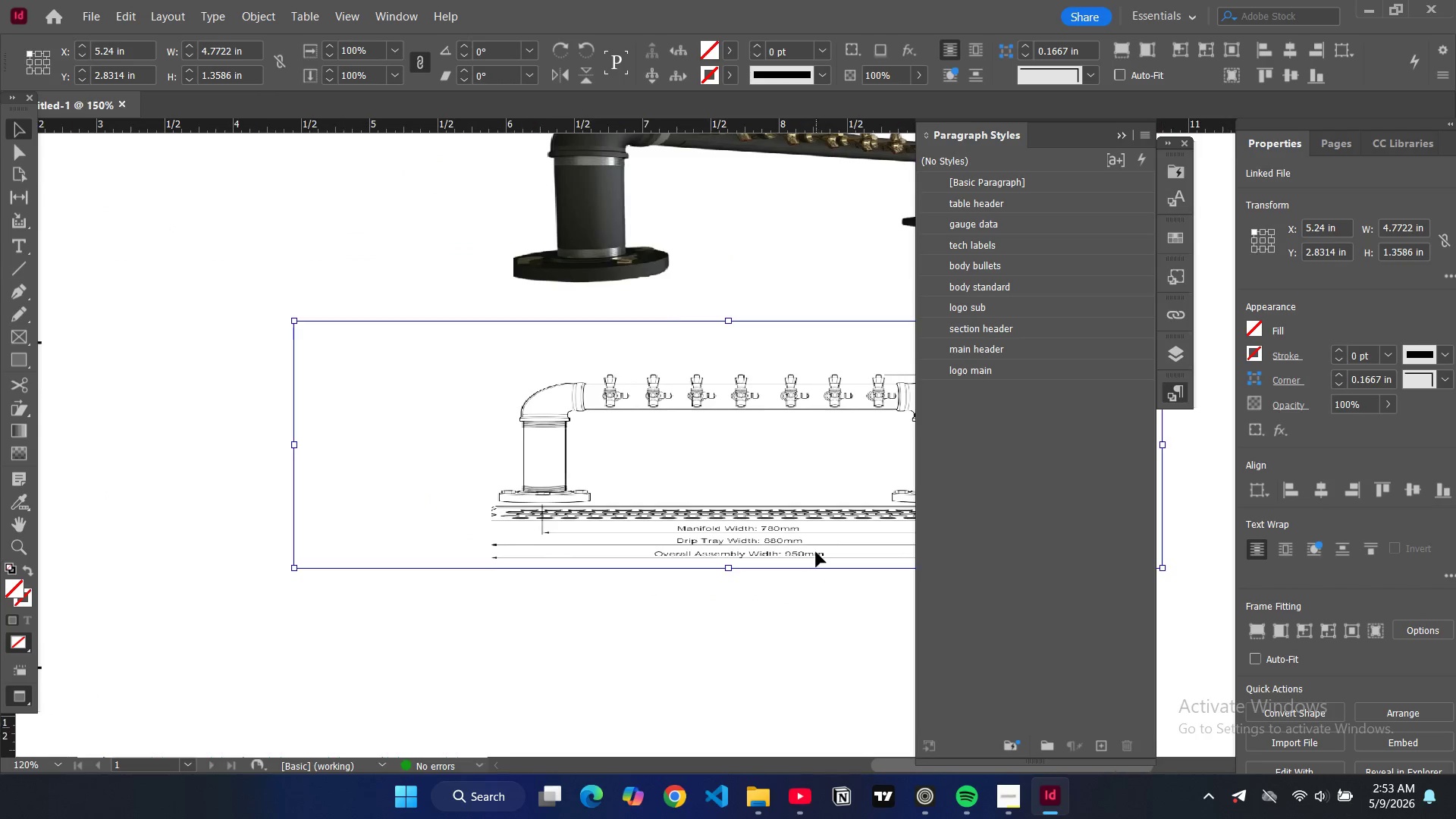 
key(Control+Minus)
 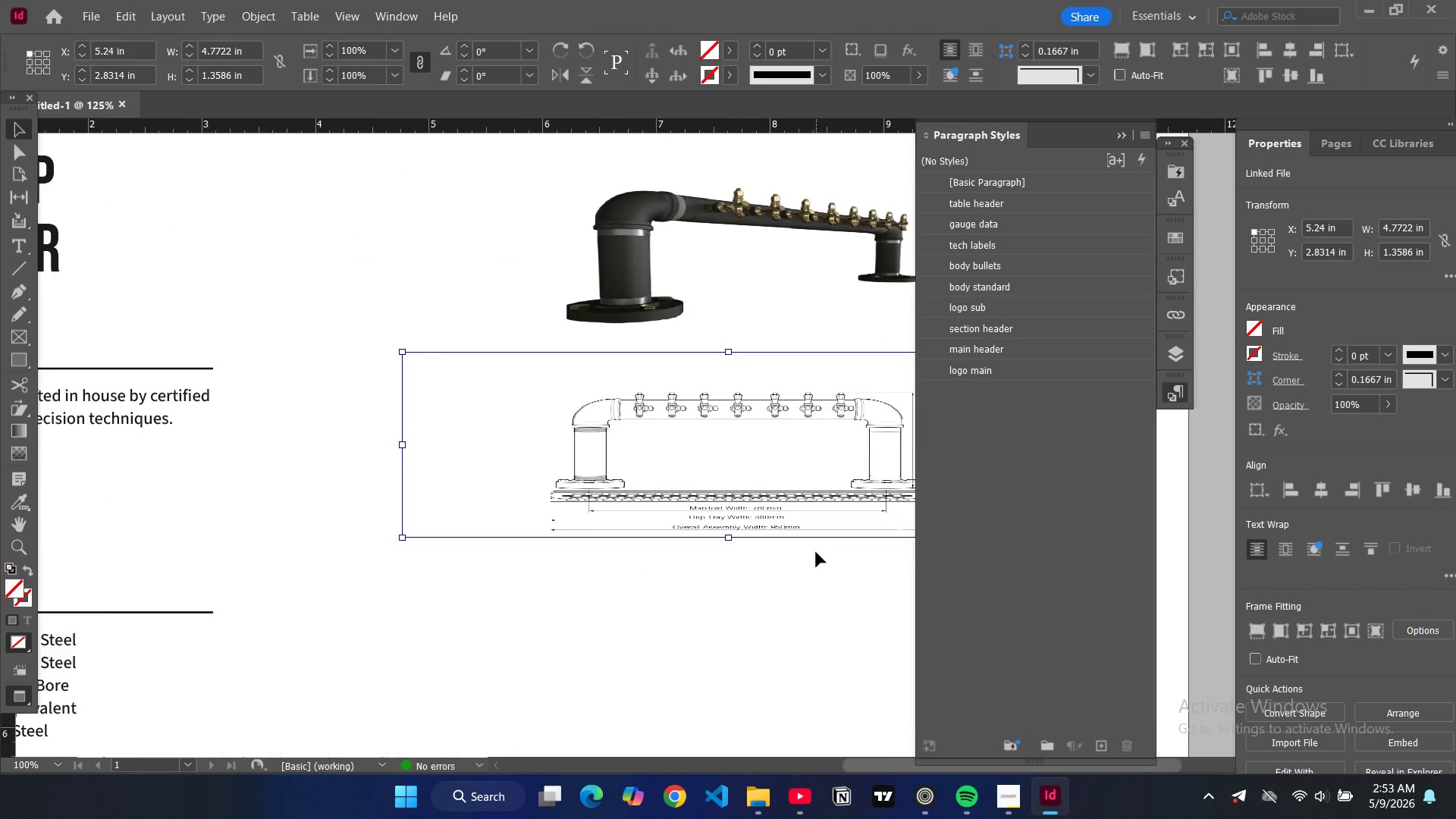 
key(Control+Minus)
 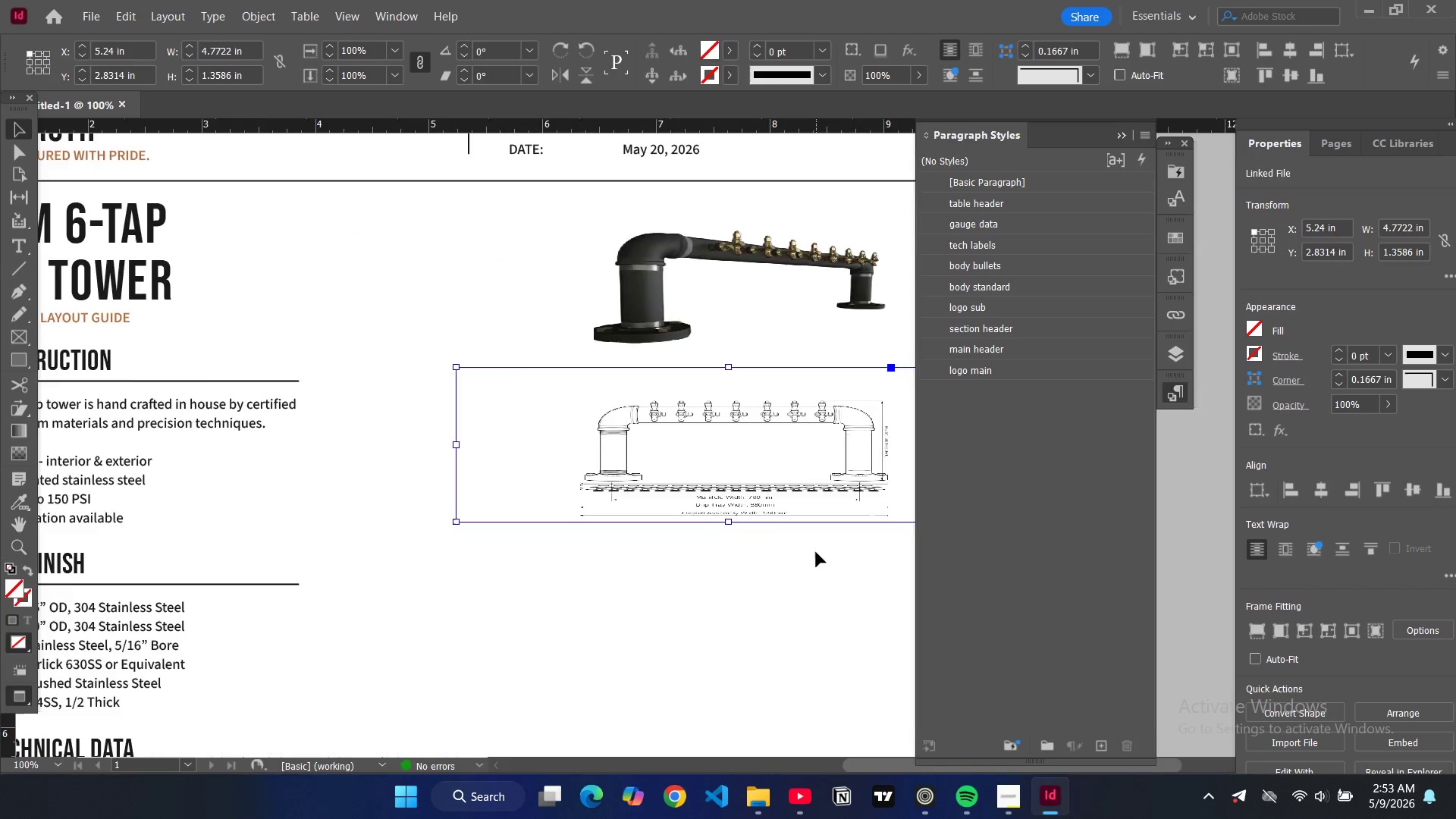 
key(Control+Minus)
 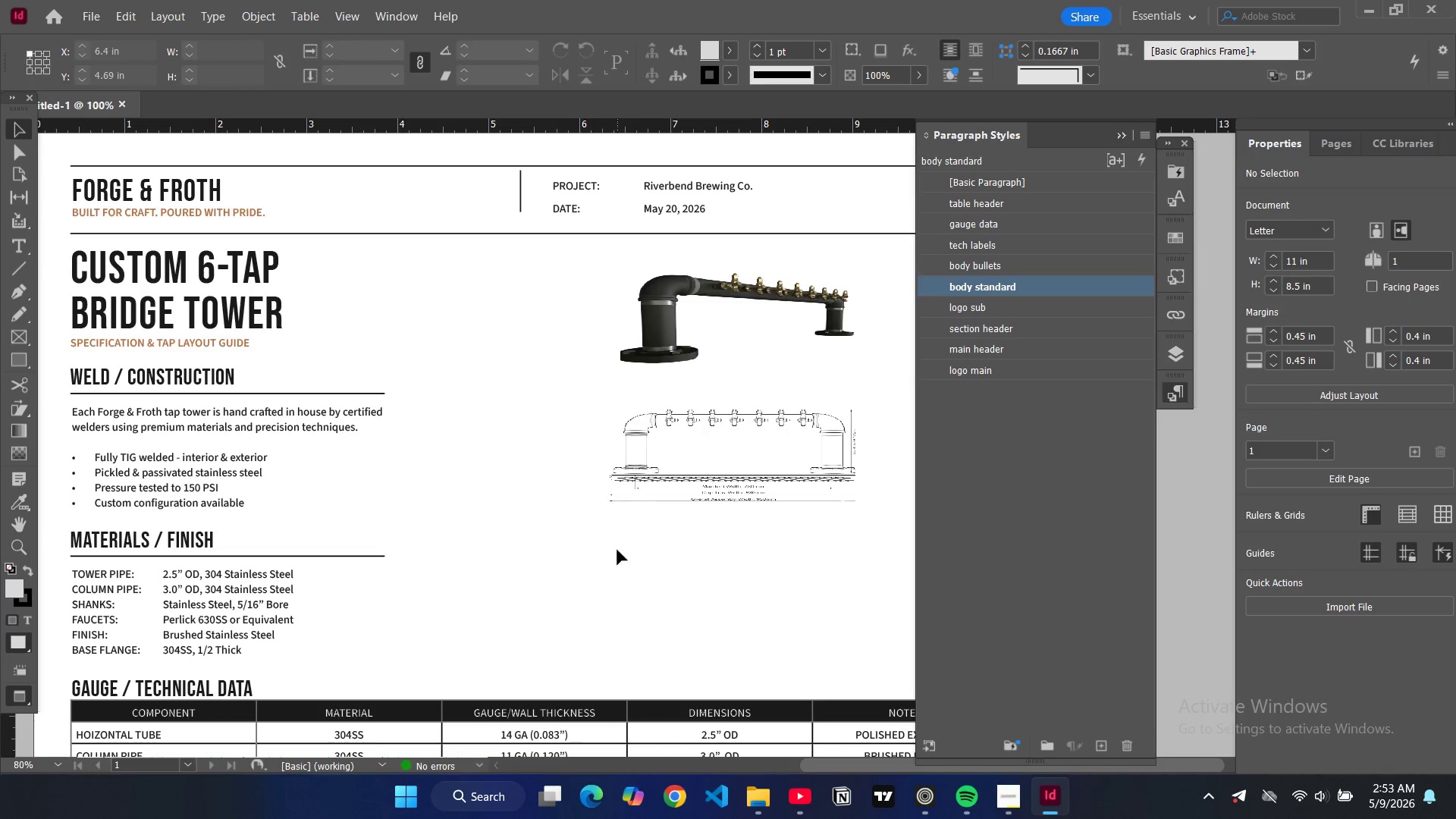 
wait(5.91)
 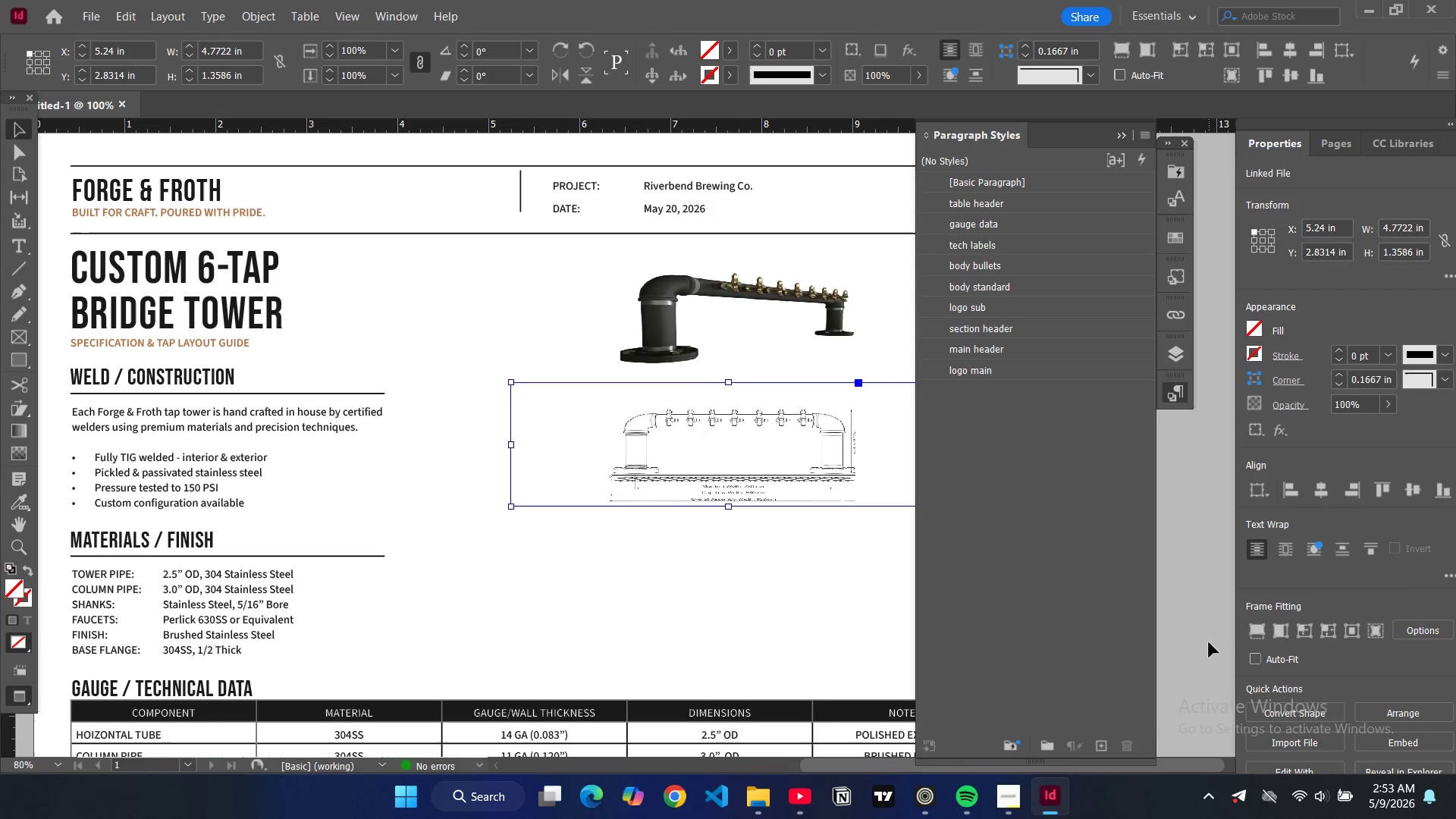 
left_click([647, 481])
 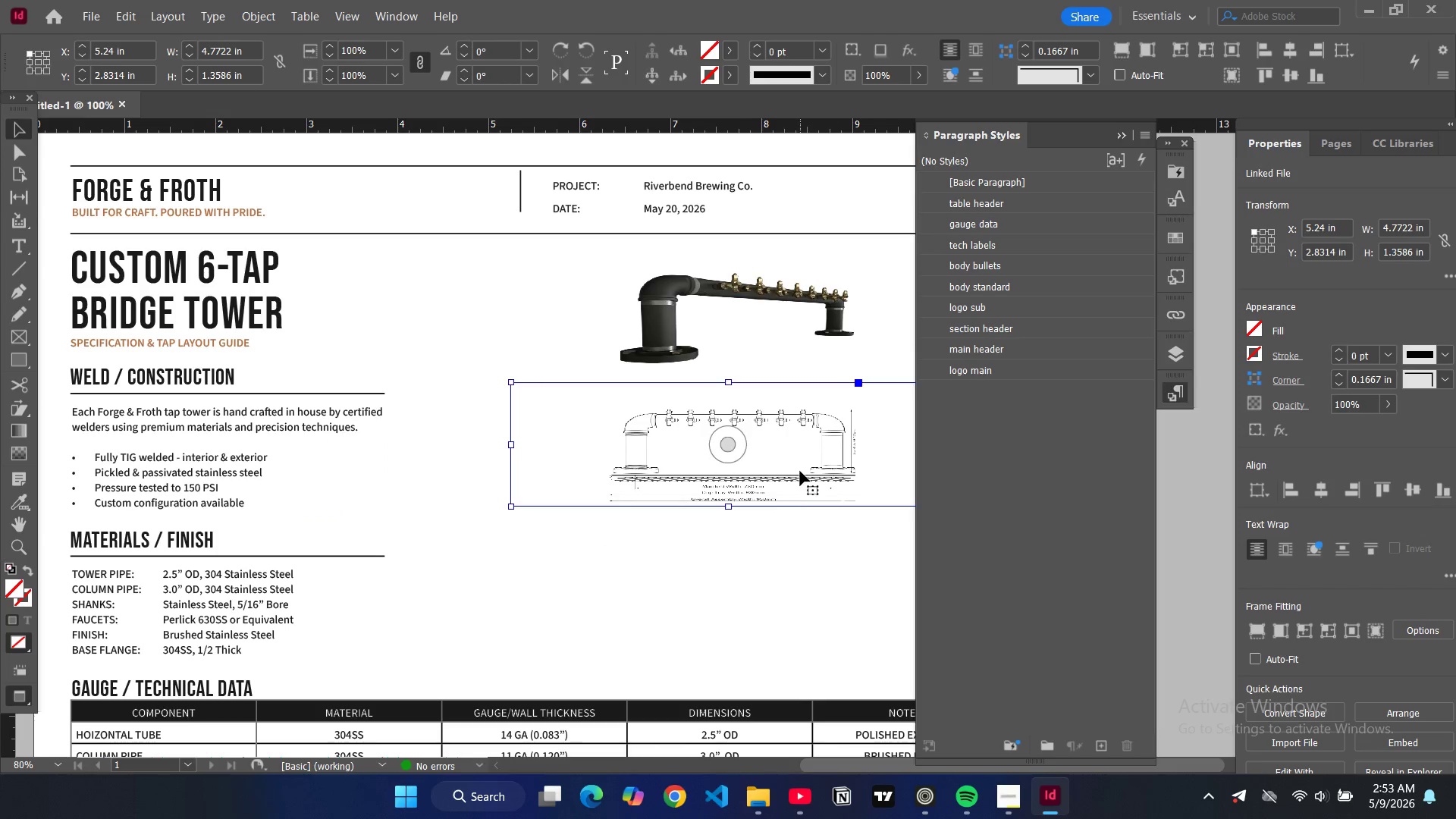 
left_click([727, 442])
 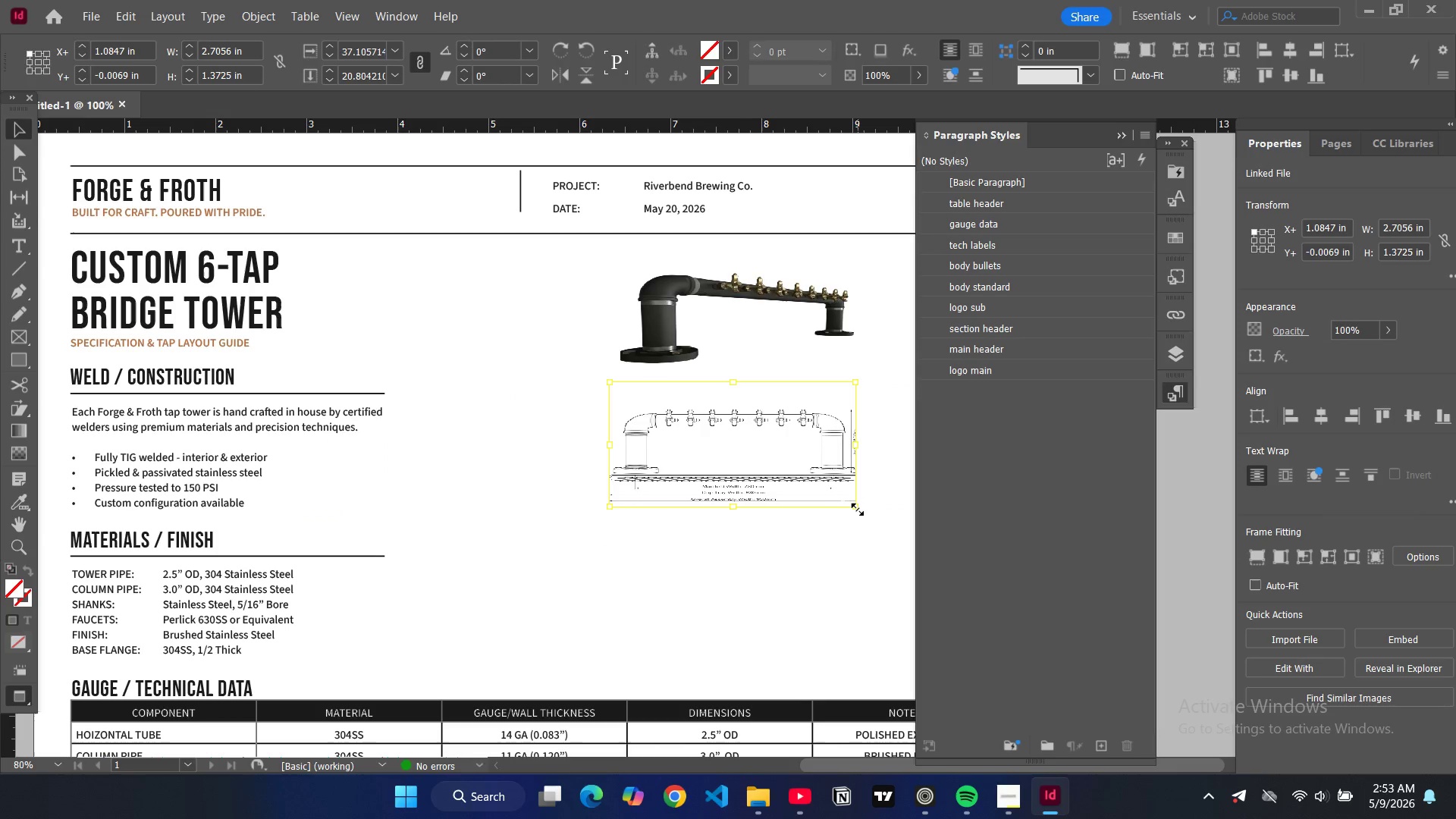 
left_click_drag(start_coordinate=[857, 507], to_coordinate=[848, 500])
 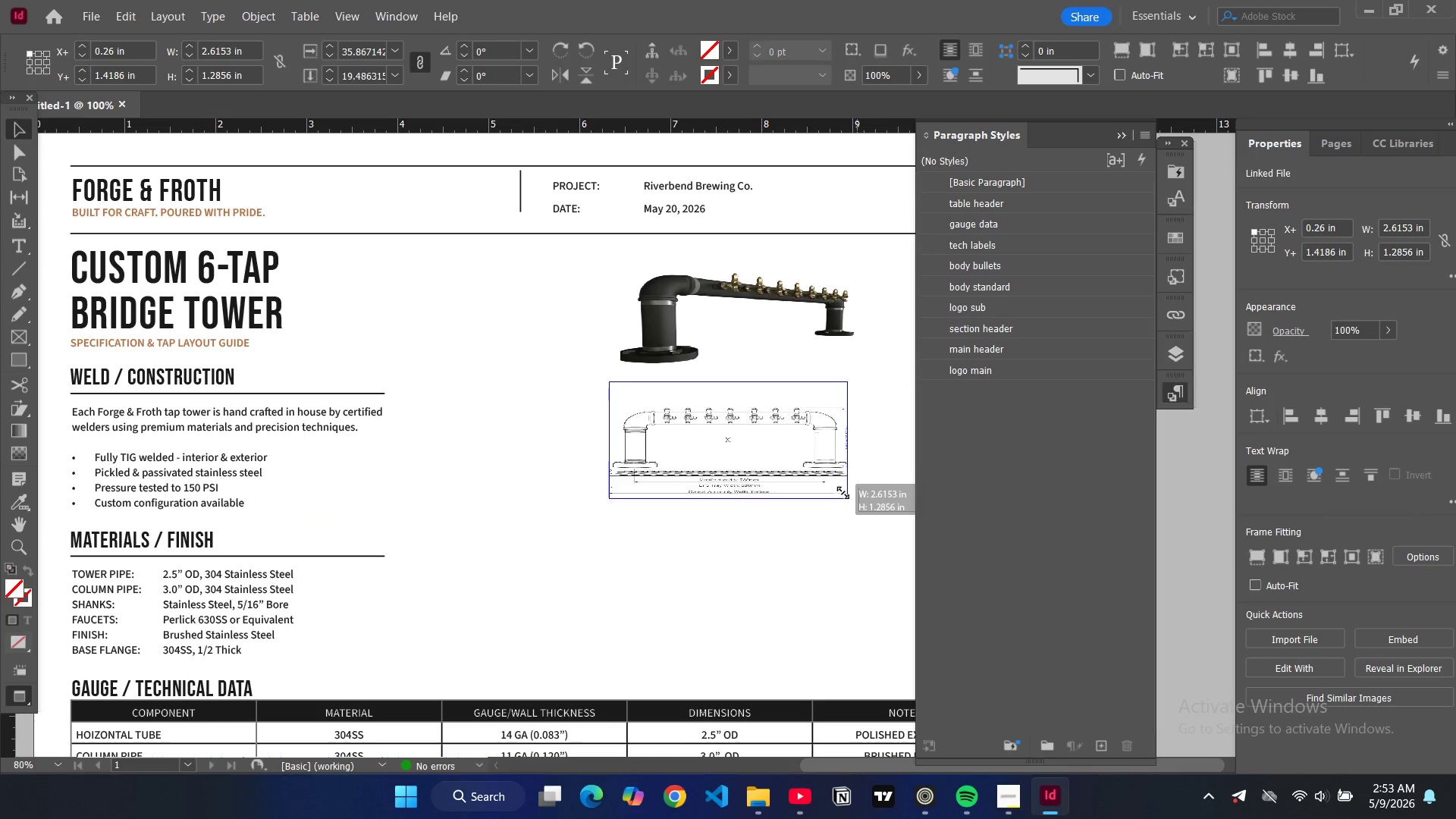 
left_click_drag(start_coordinate=[843, 494], to_coordinate=[842, 489])
 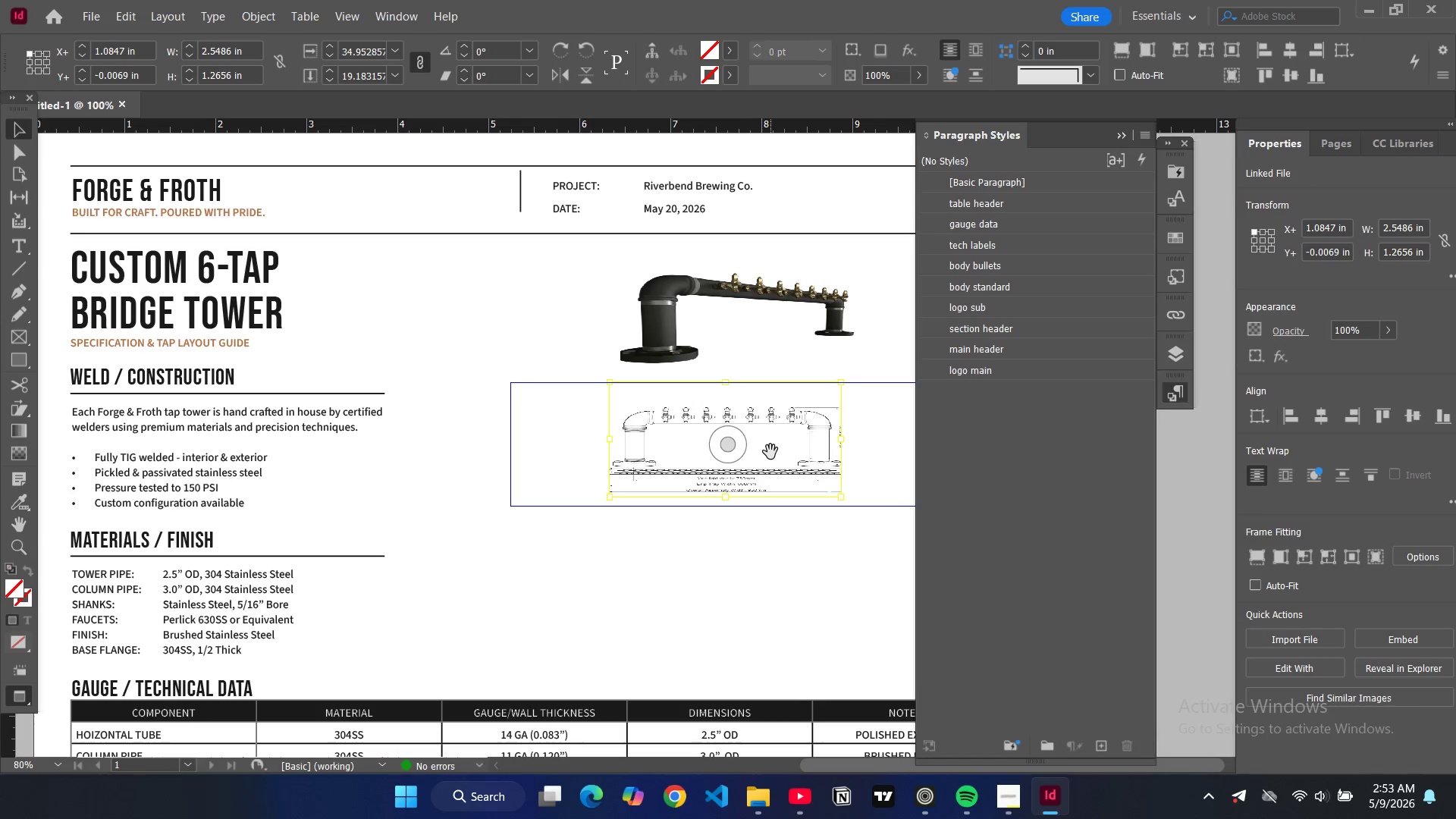 
left_click_drag(start_coordinate=[770, 453], to_coordinate=[777, 455])
 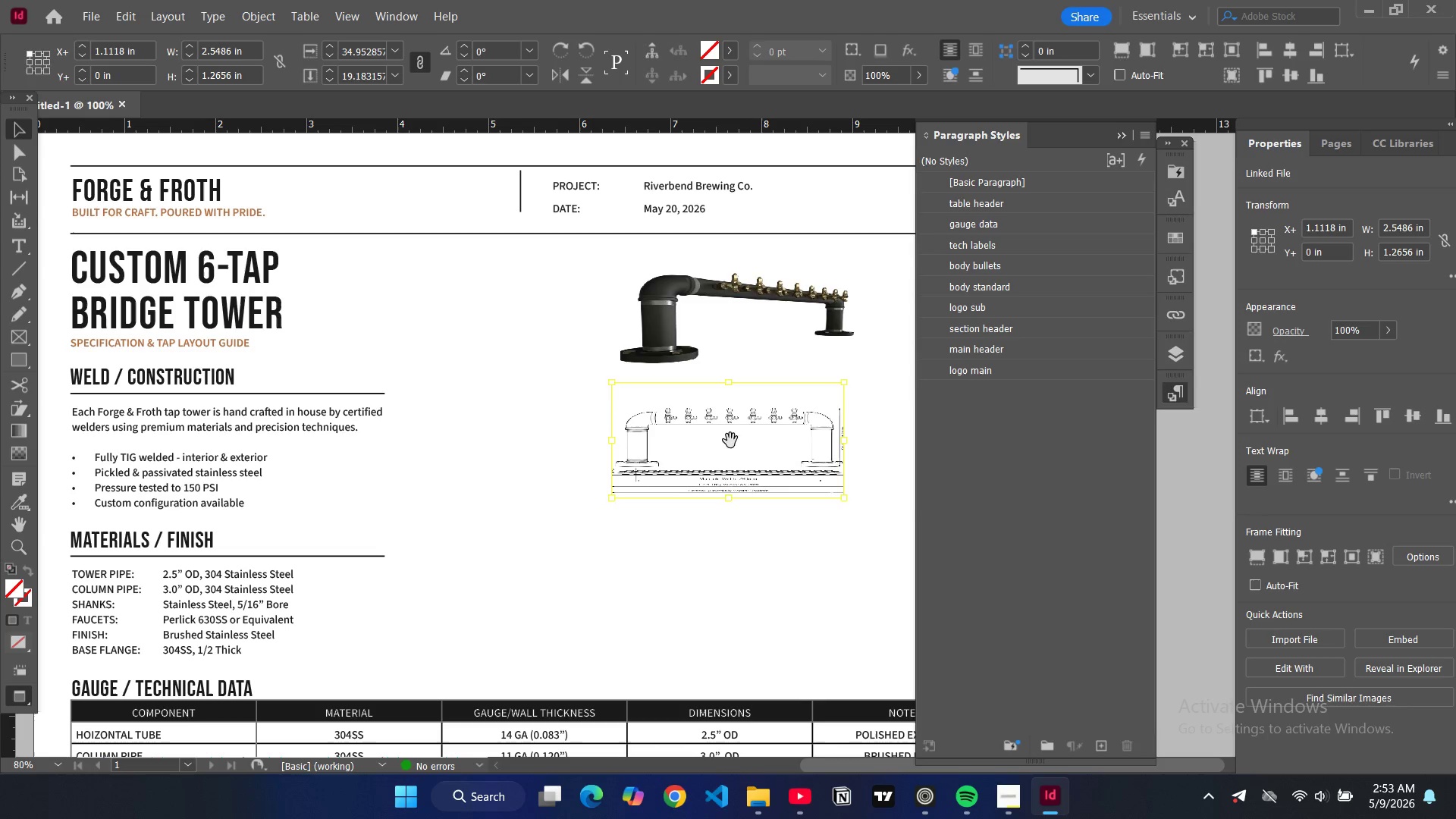 
left_click([552, 452])
 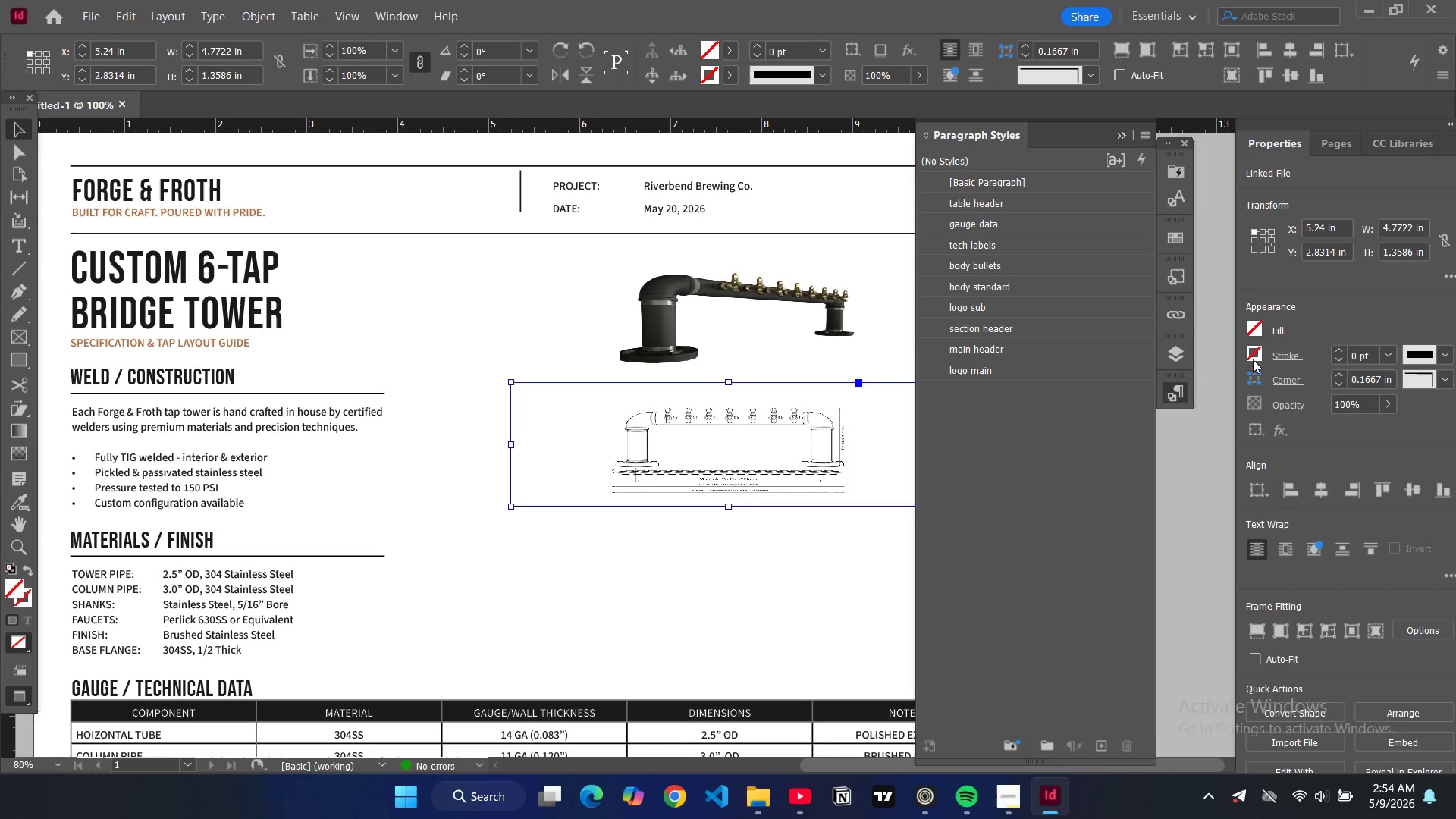 
double_click([1254, 357])
 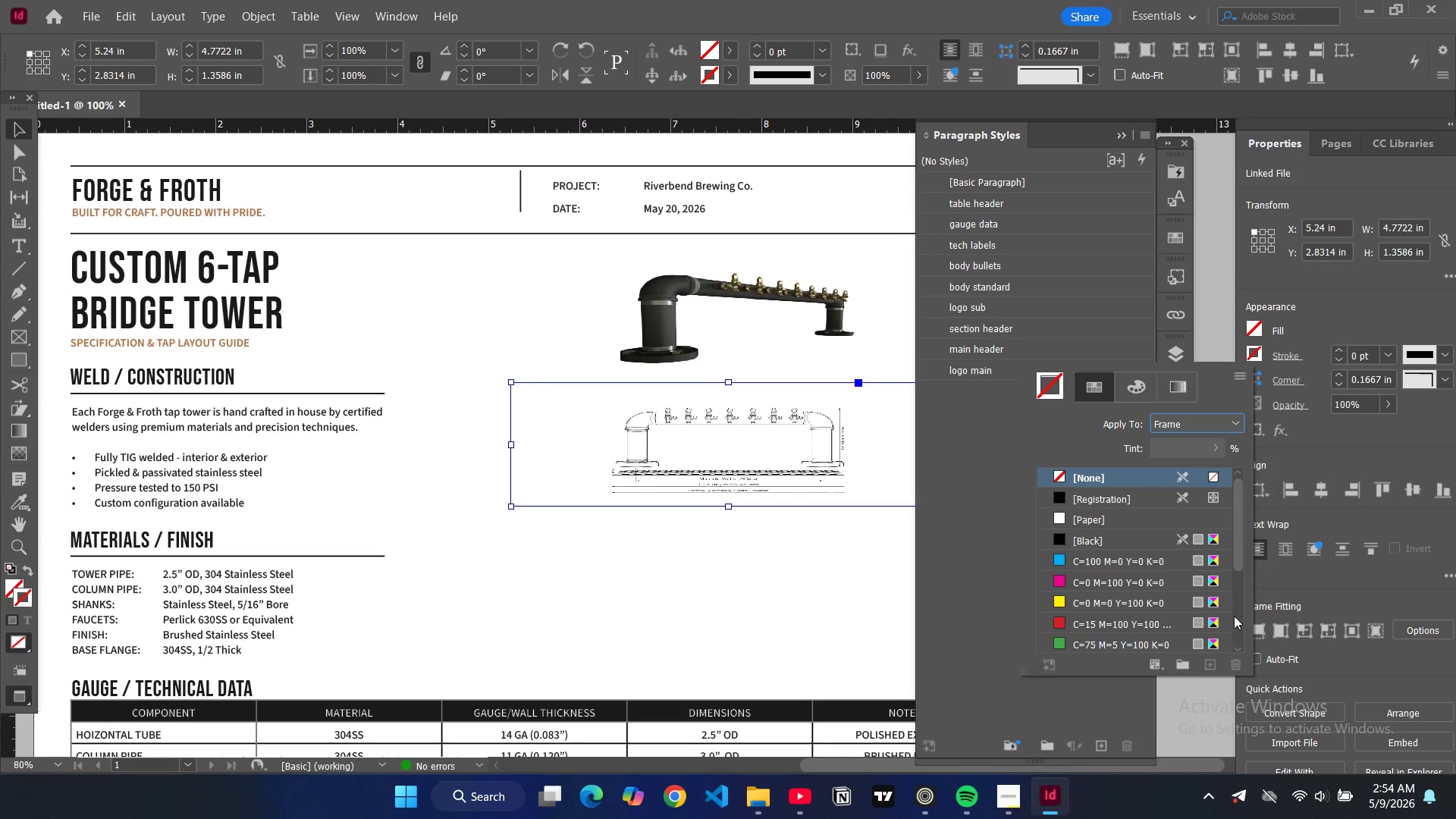 
scroll: coordinate [1161, 563], scroll_direction: down, amount: 4.0
 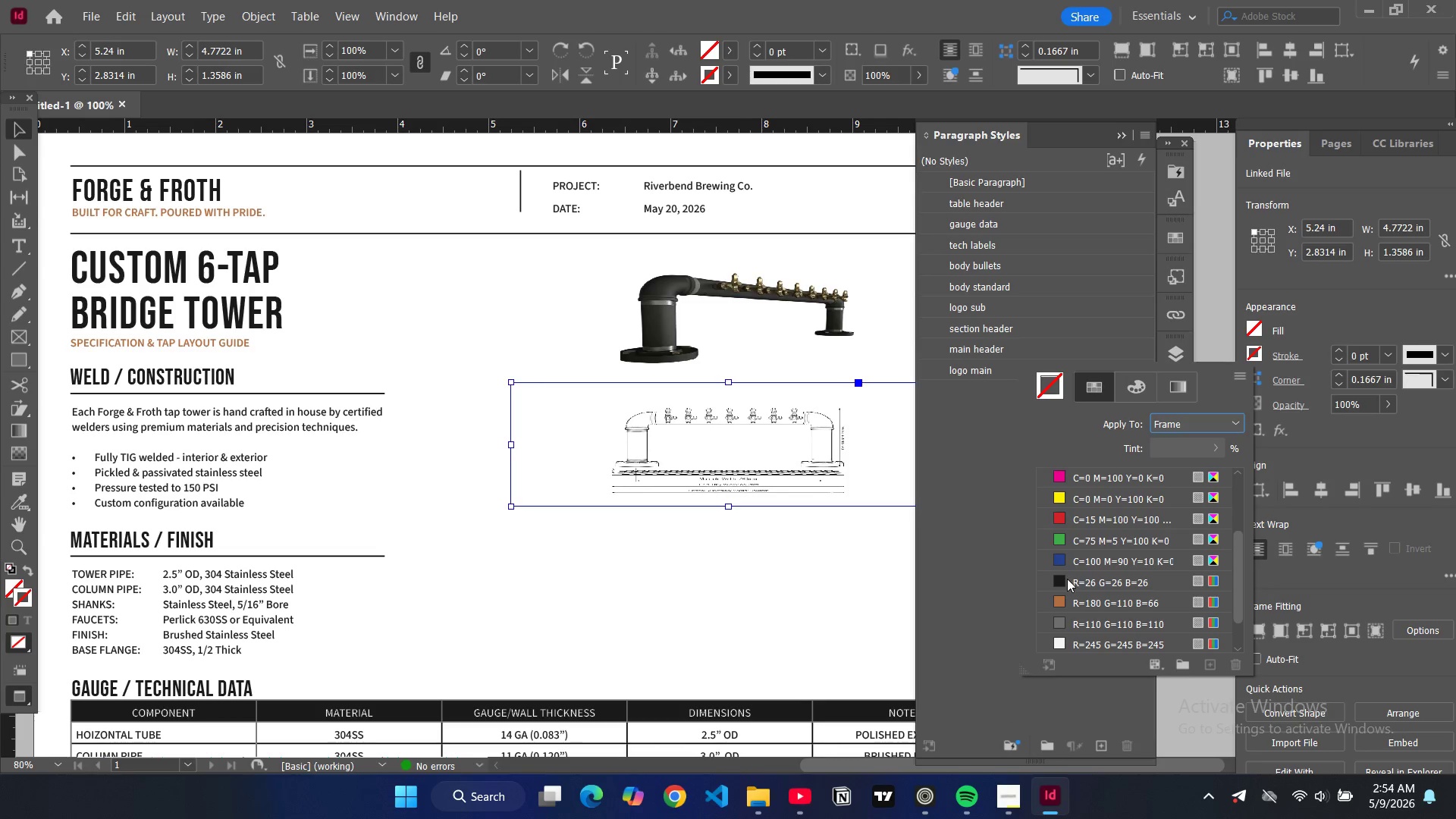 
left_click([1061, 578])
 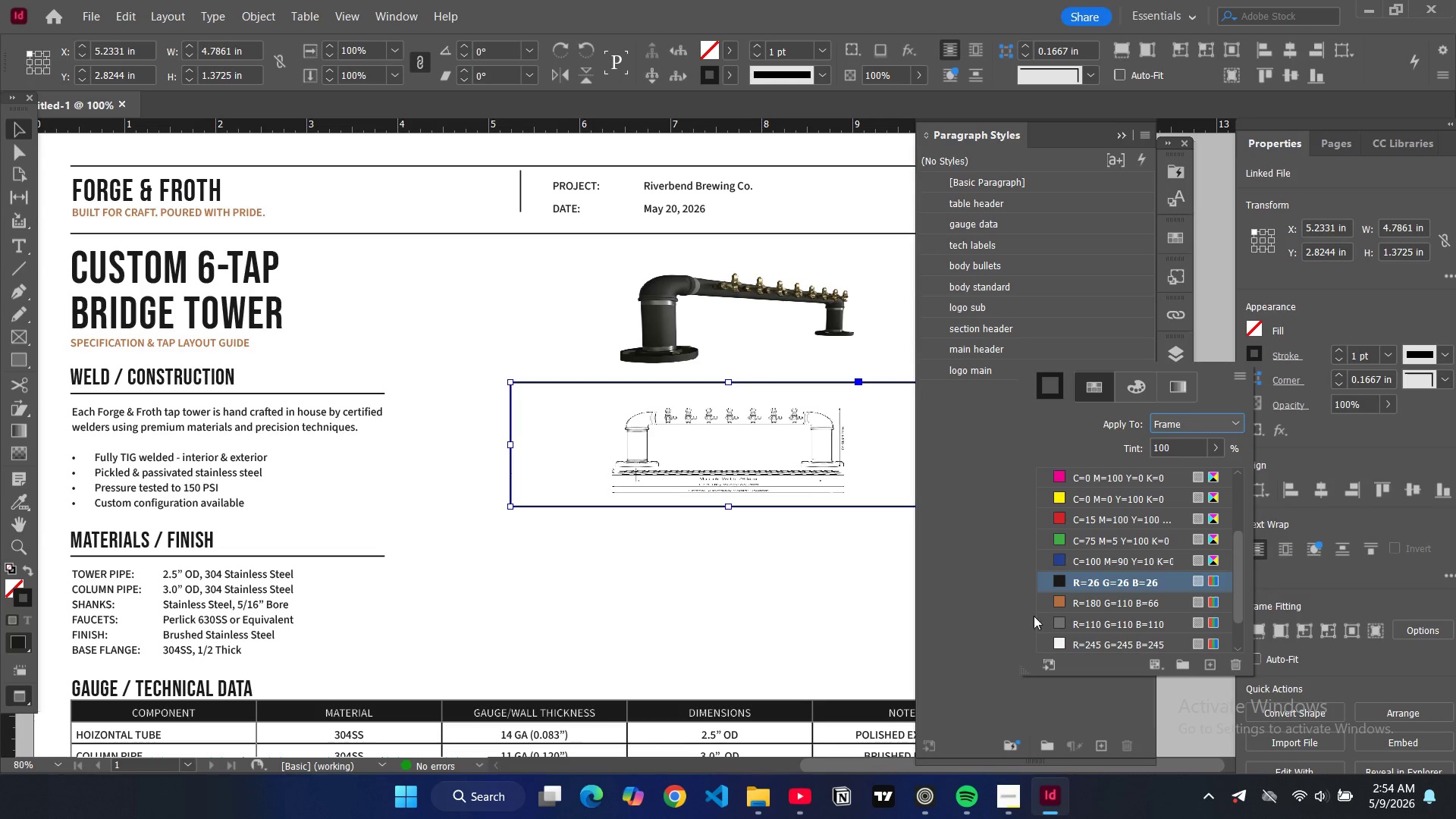 
left_click([1064, 624])
 